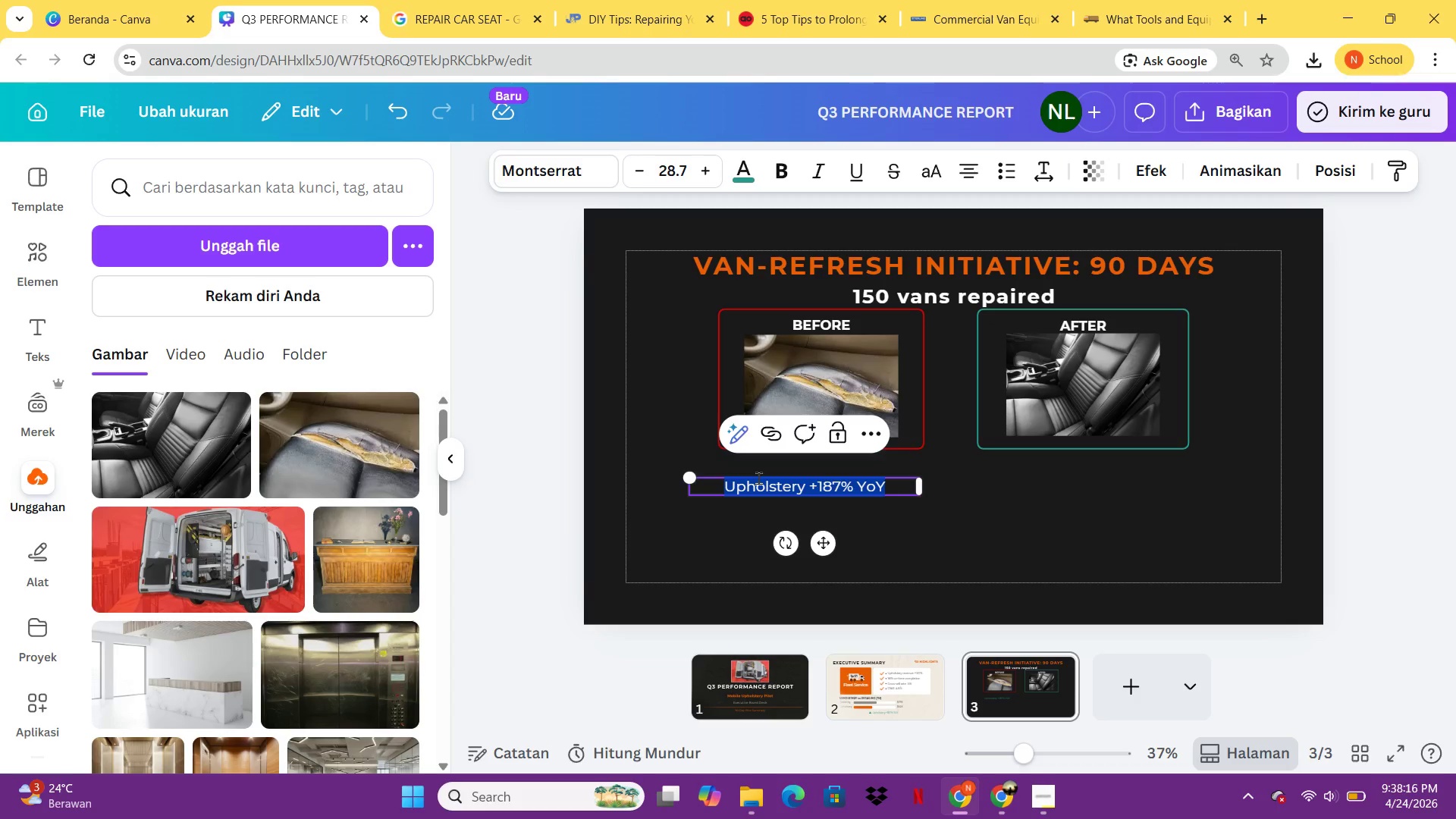 
wait(11.97)
 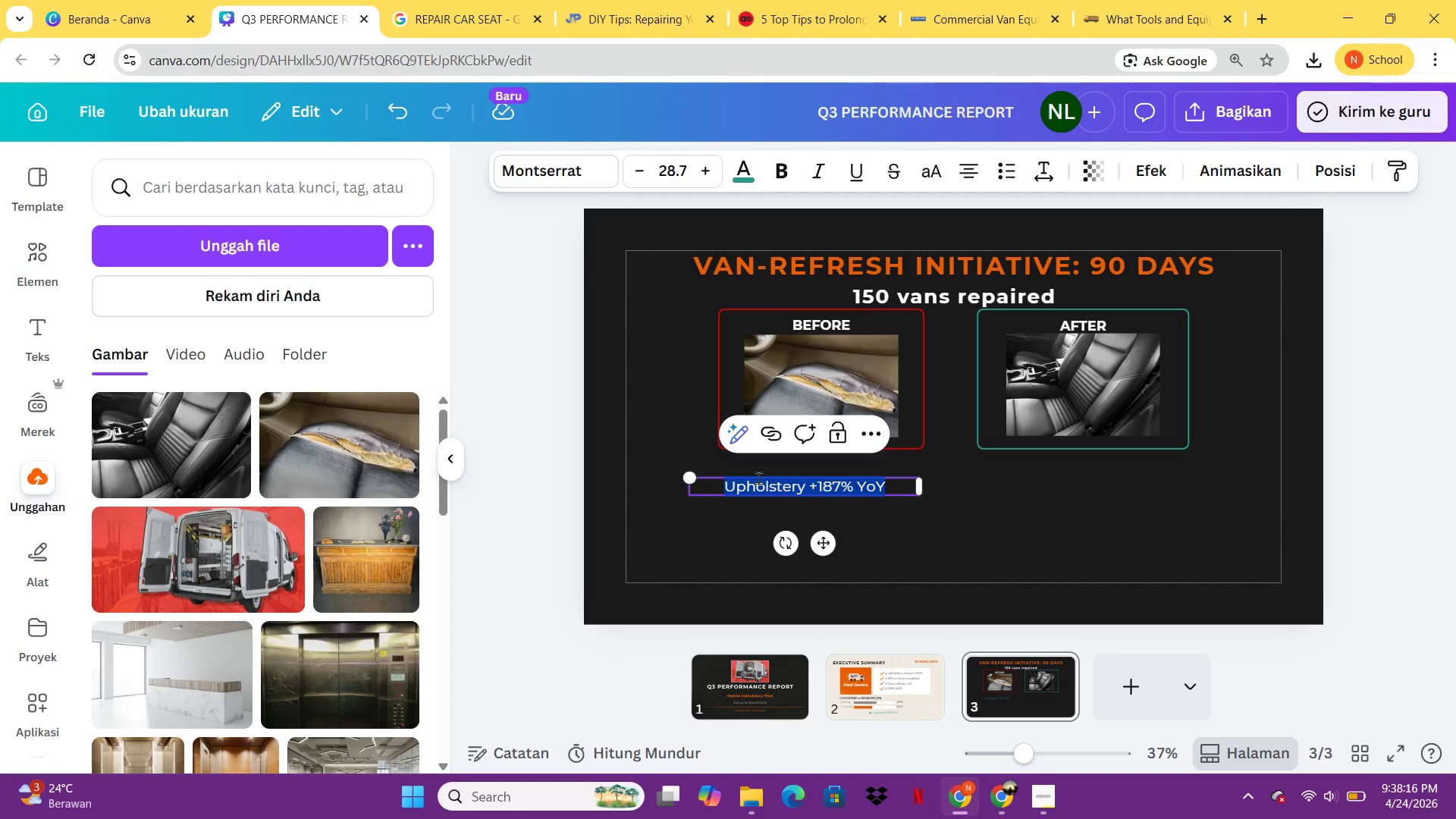 
left_click([38, 265])
 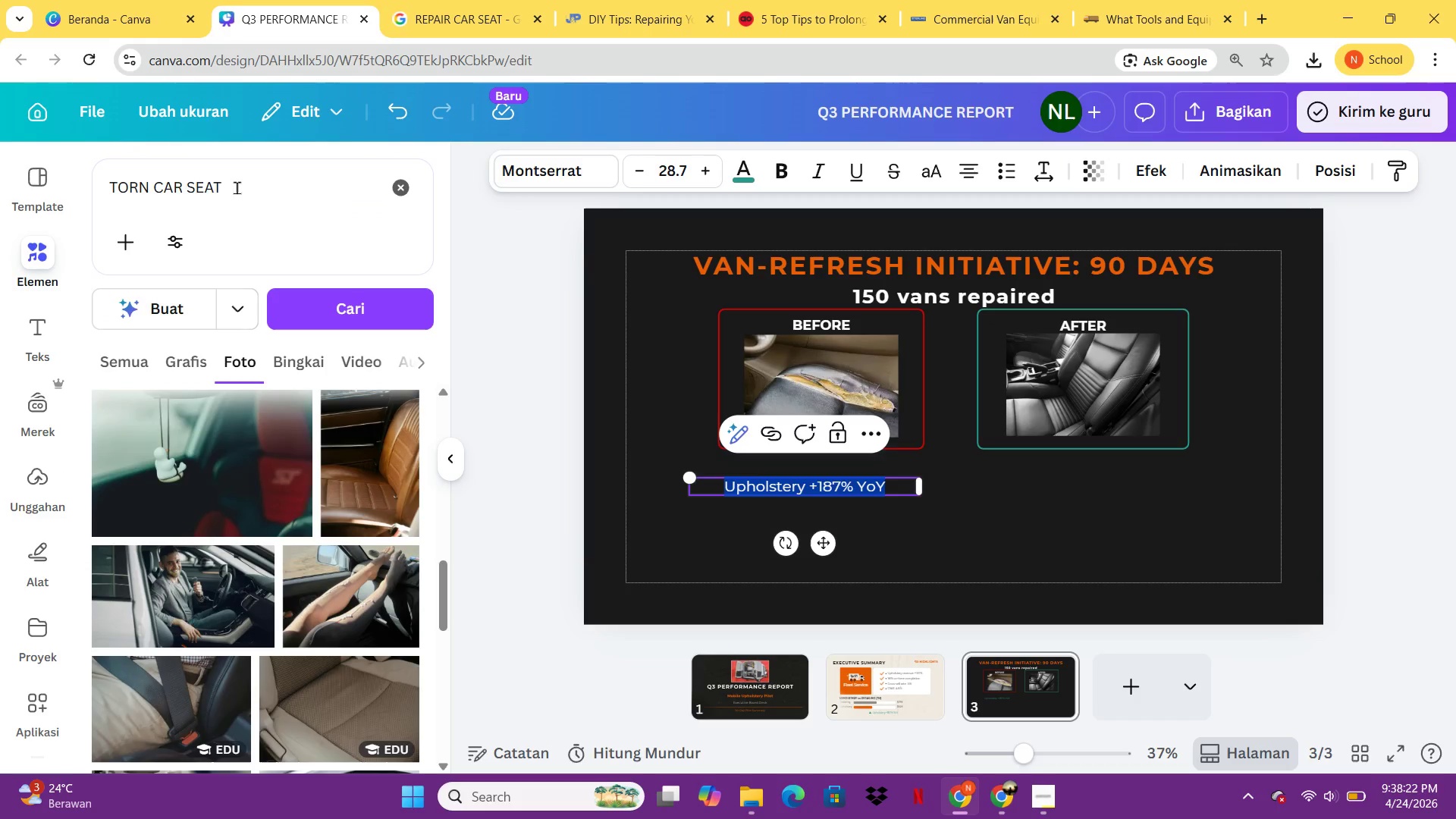 
left_click_drag(start_coordinate=[246, 184], to_coordinate=[105, 174])
 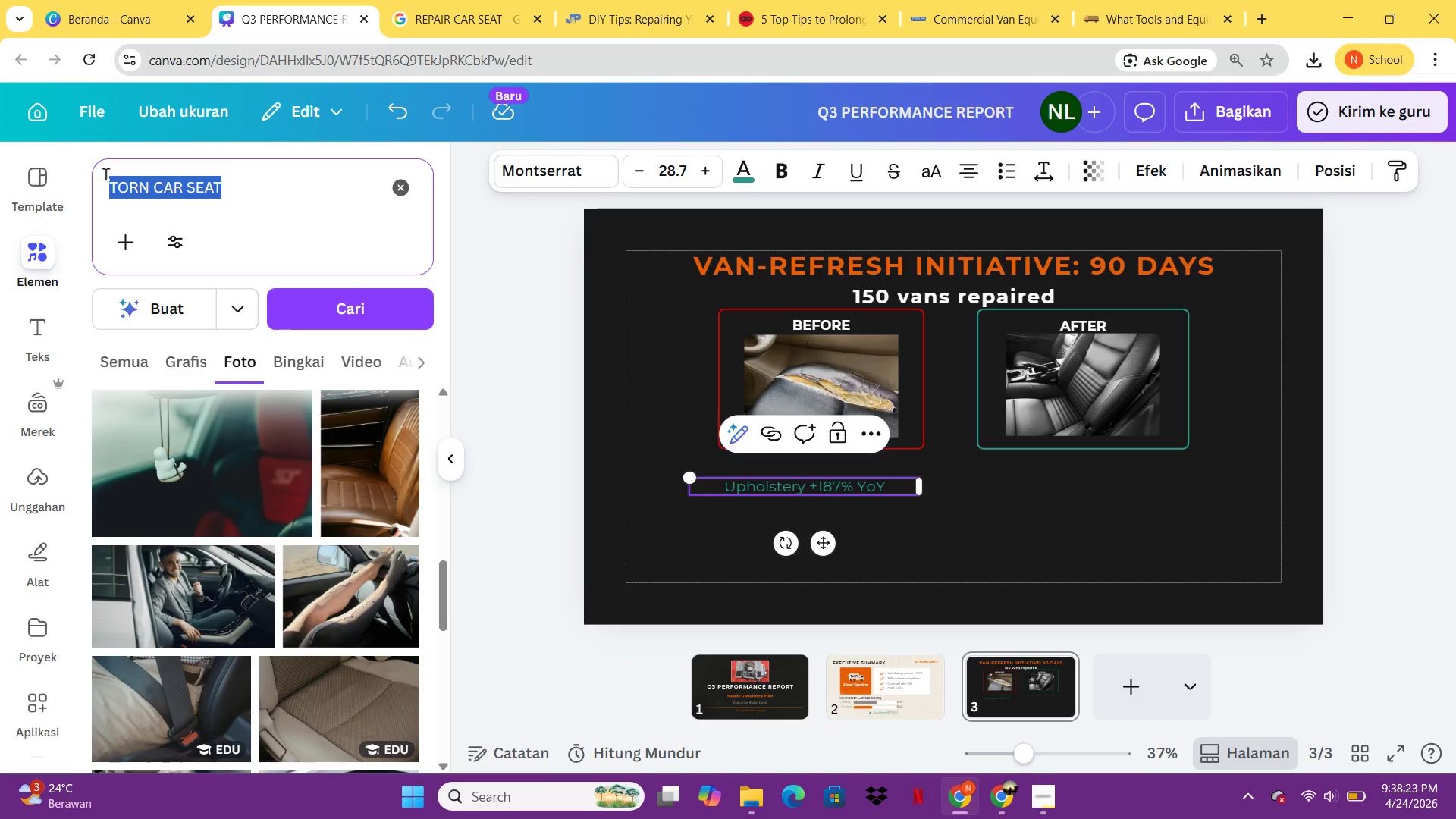 
type(UPHOLSTERY REPAIR TOLL)
key(Backspace)
key(Backspace)
type(OLS)
 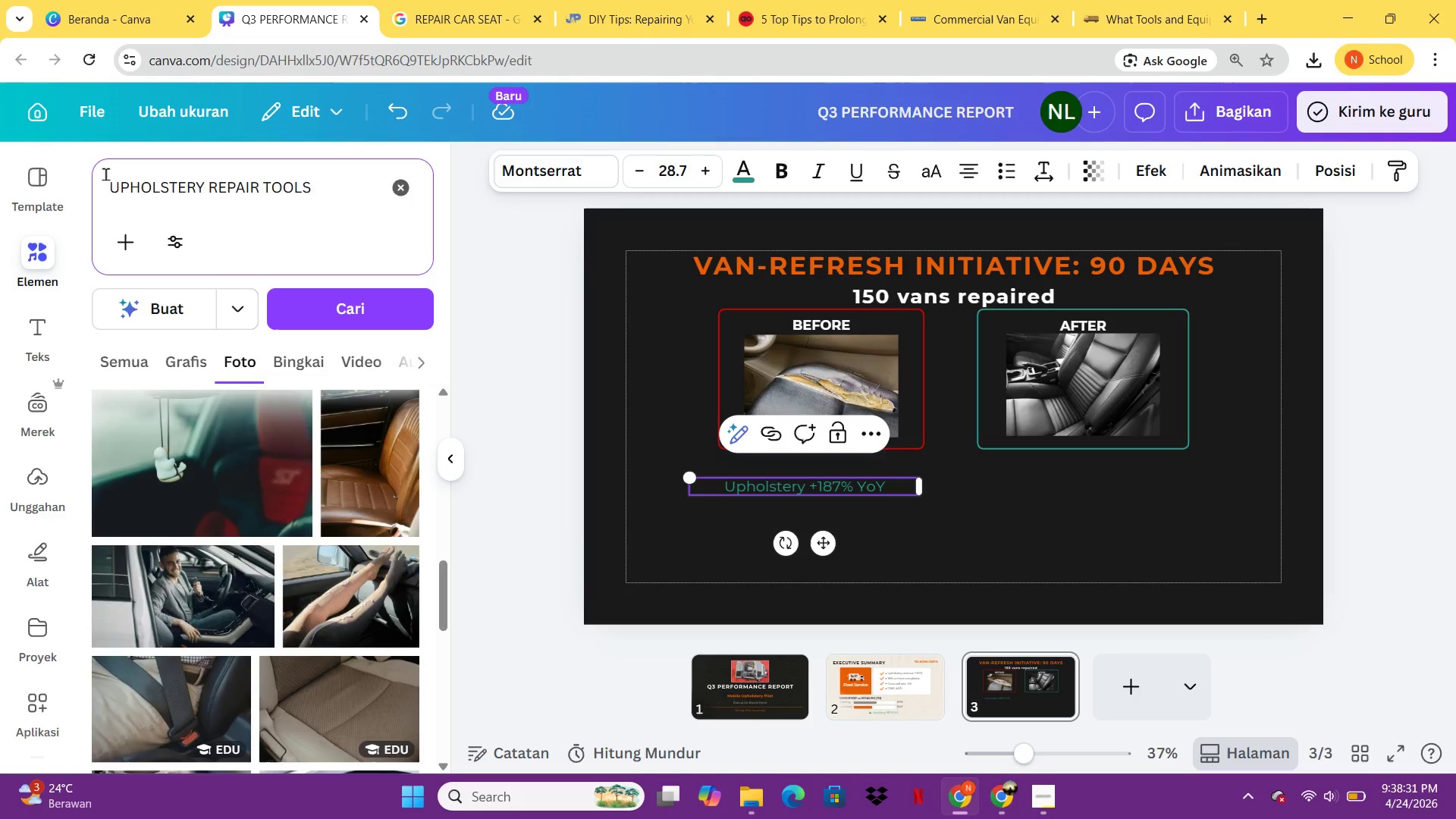 
key(Enter)
 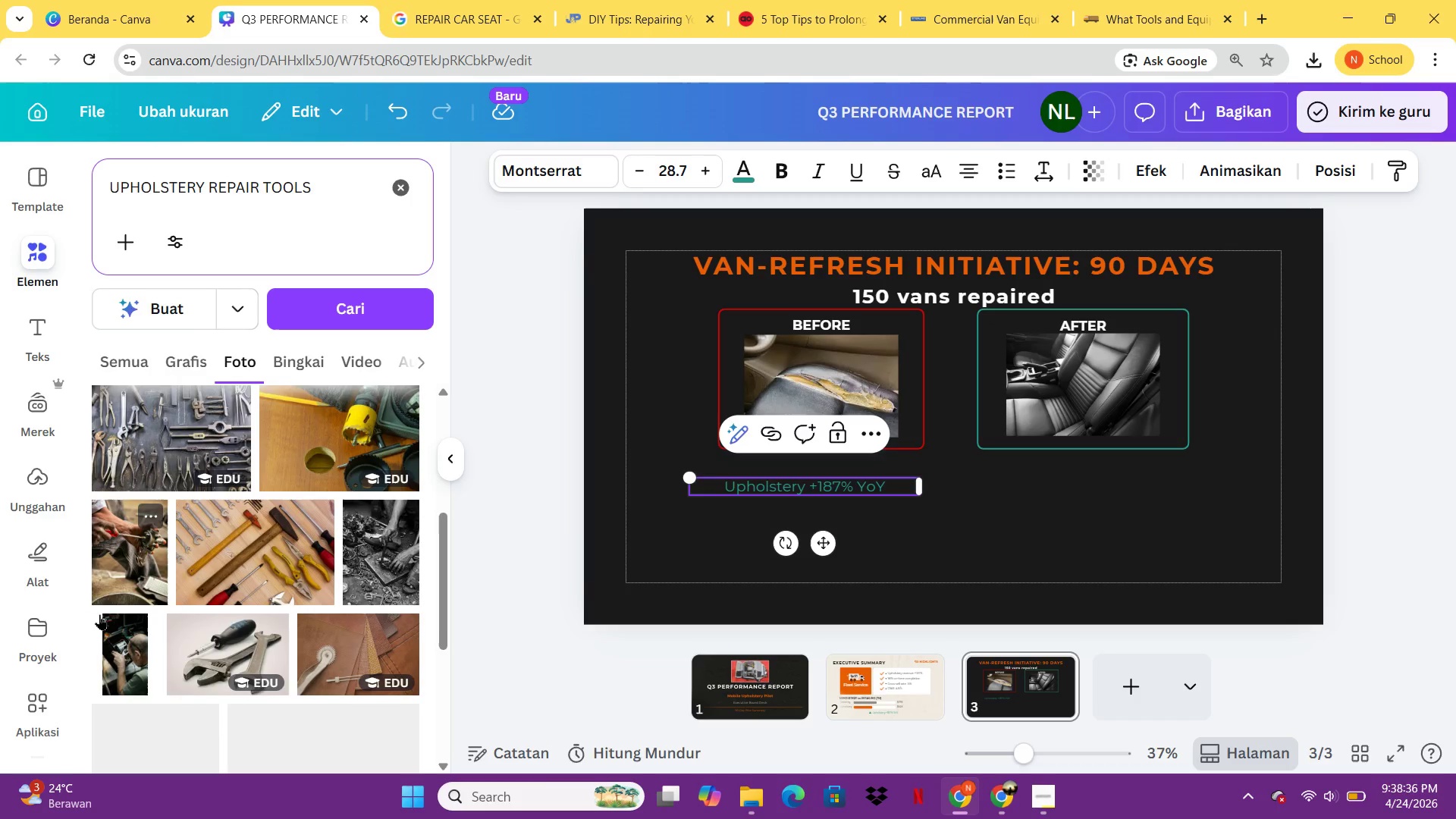 
wait(7.0)
 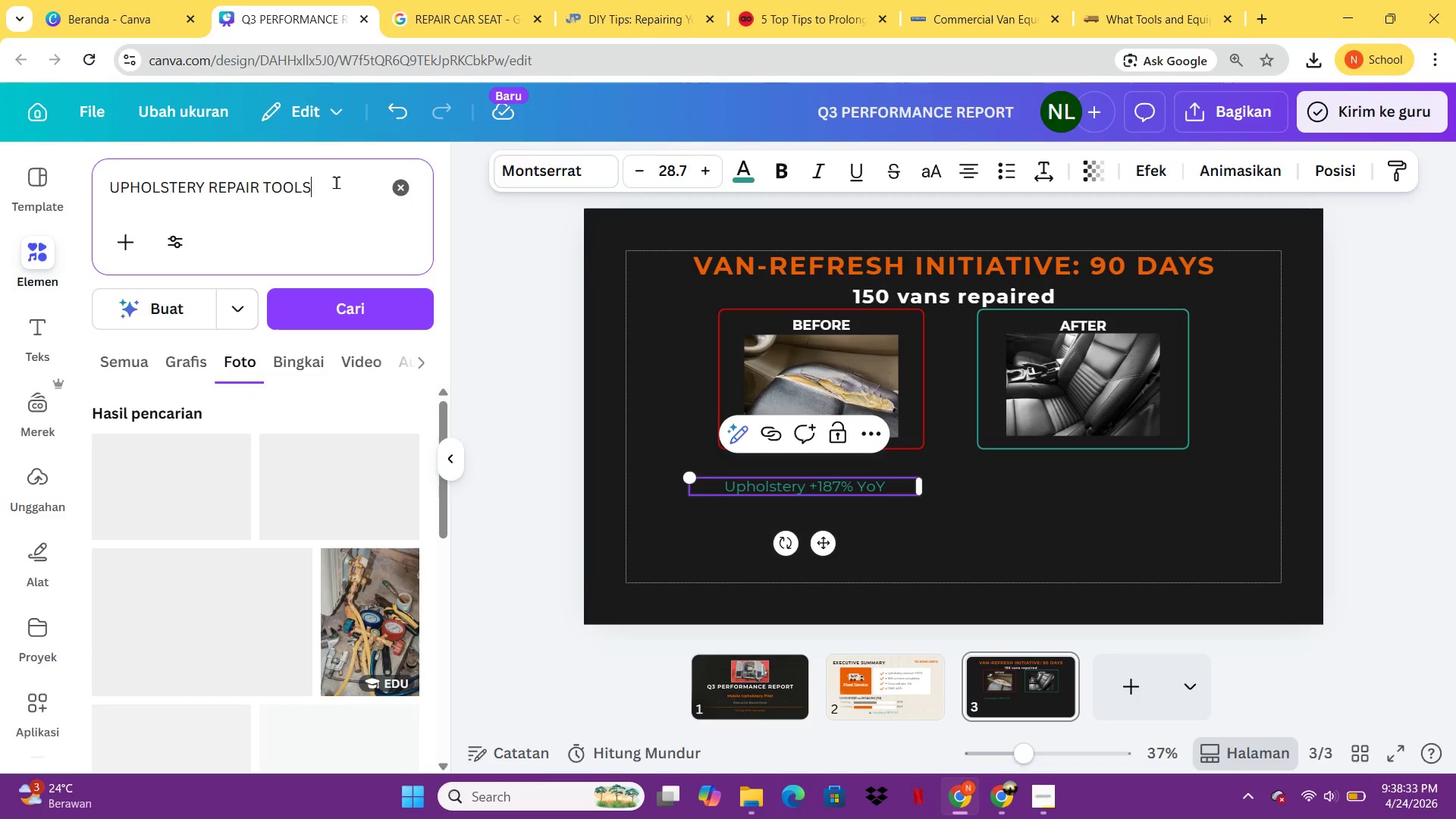 
left_click_drag(start_coordinate=[340, 184], to_coordinate=[108, 165])
 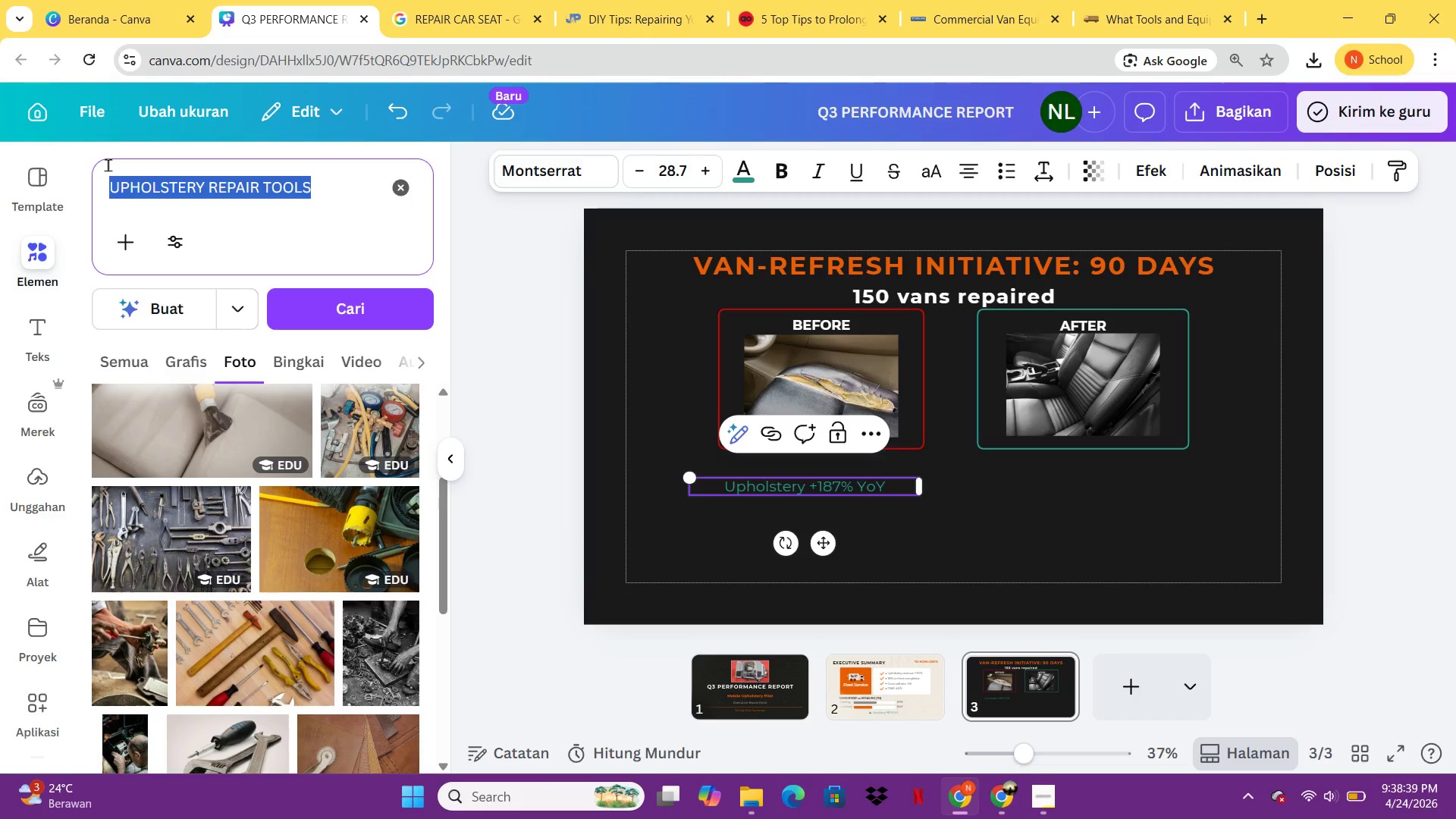 
key(Control+ControlLeft)
 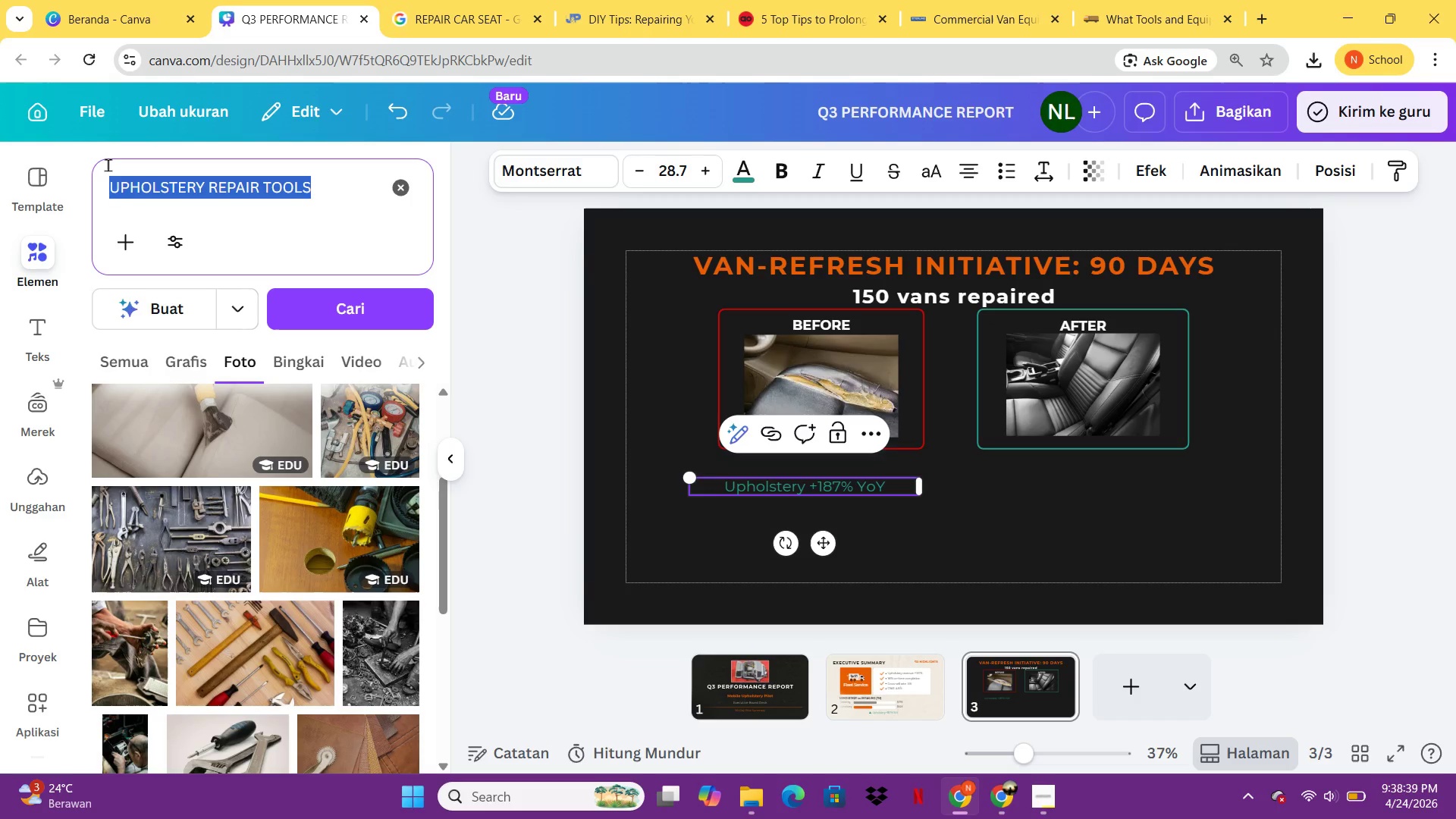 
key(Control+C)
 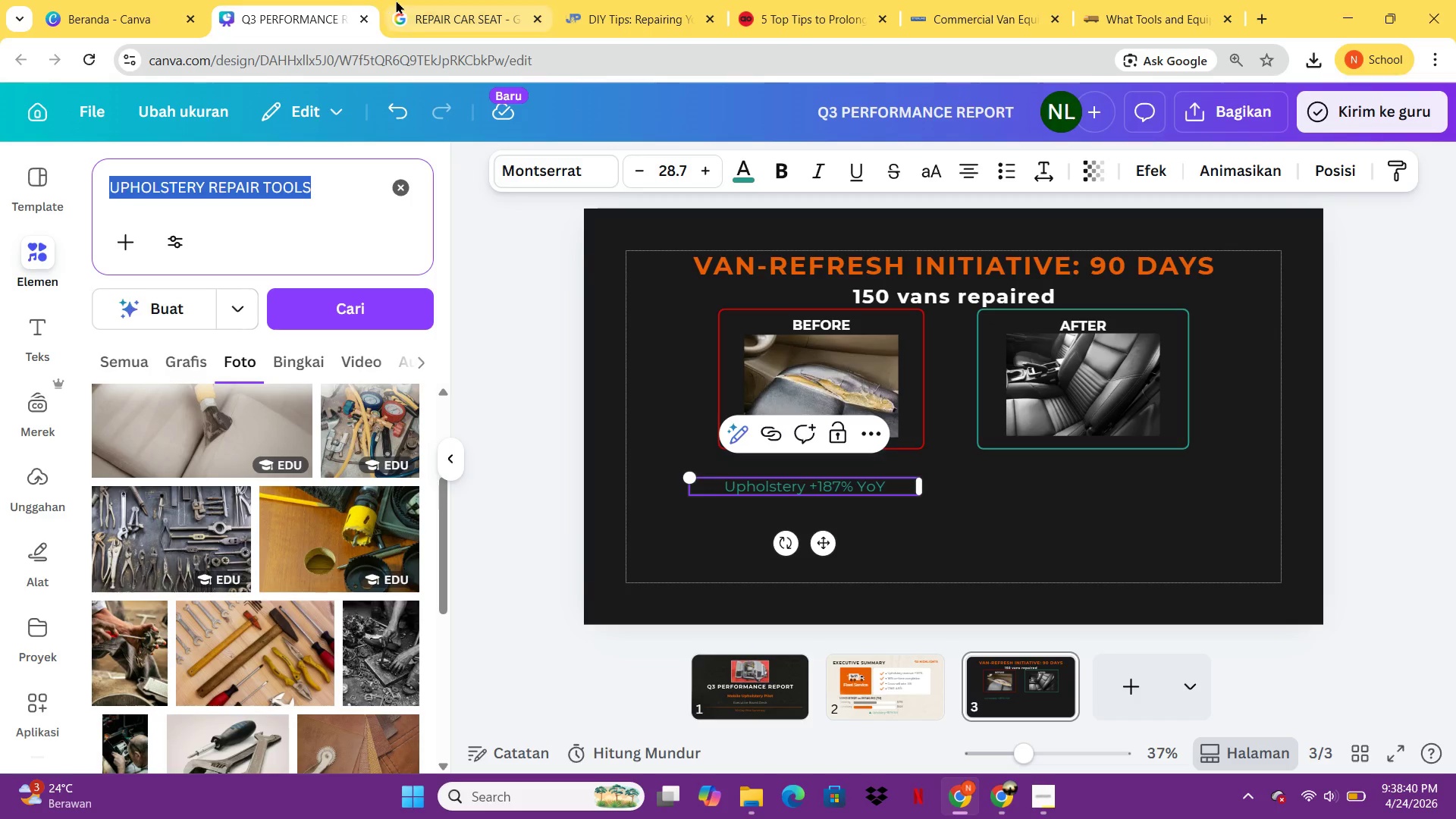 
left_click([398, 0])
 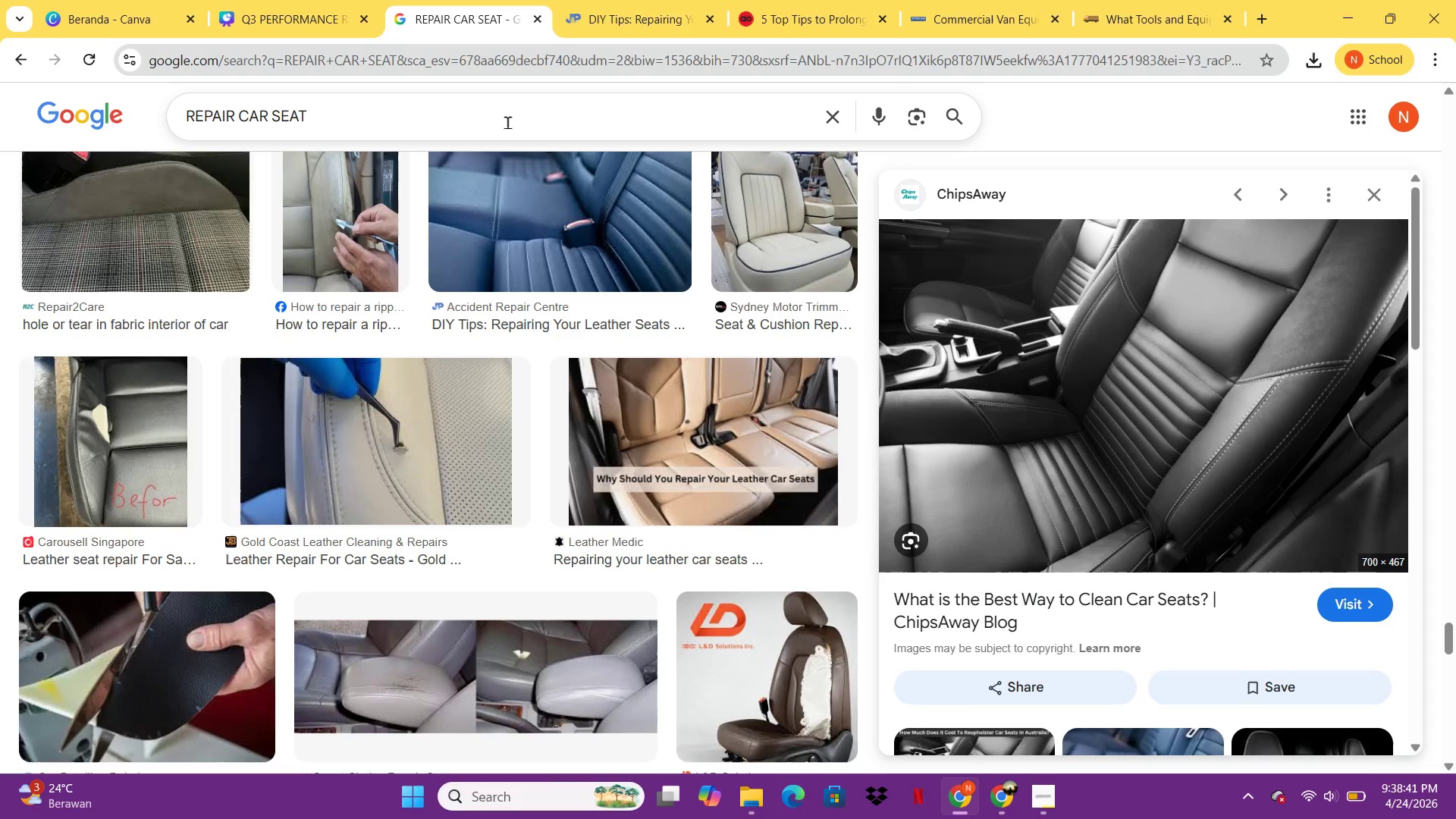 
left_click_drag(start_coordinate=[463, 105], to_coordinate=[174, 113])
 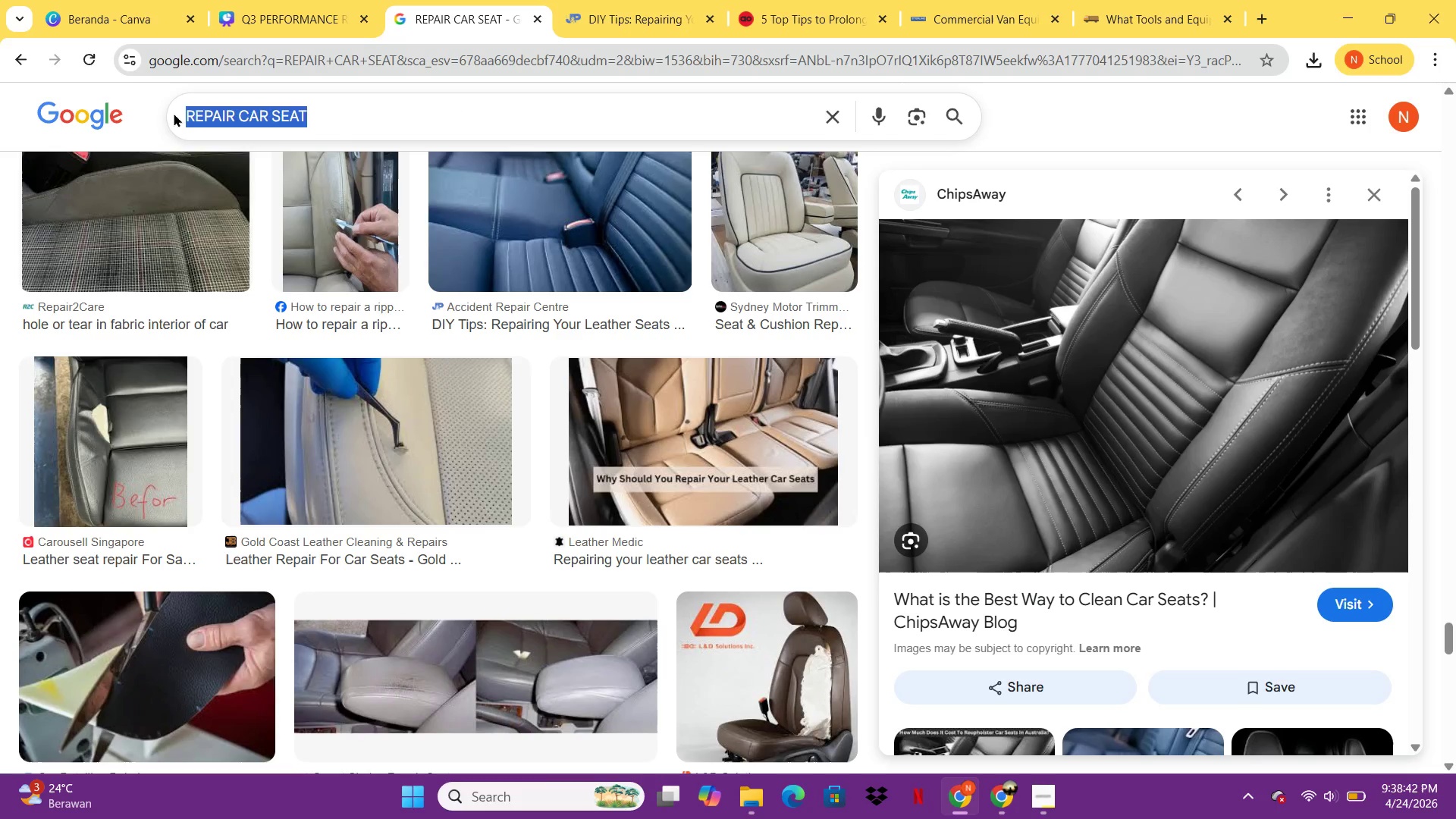 
key(Control+ControlLeft)
 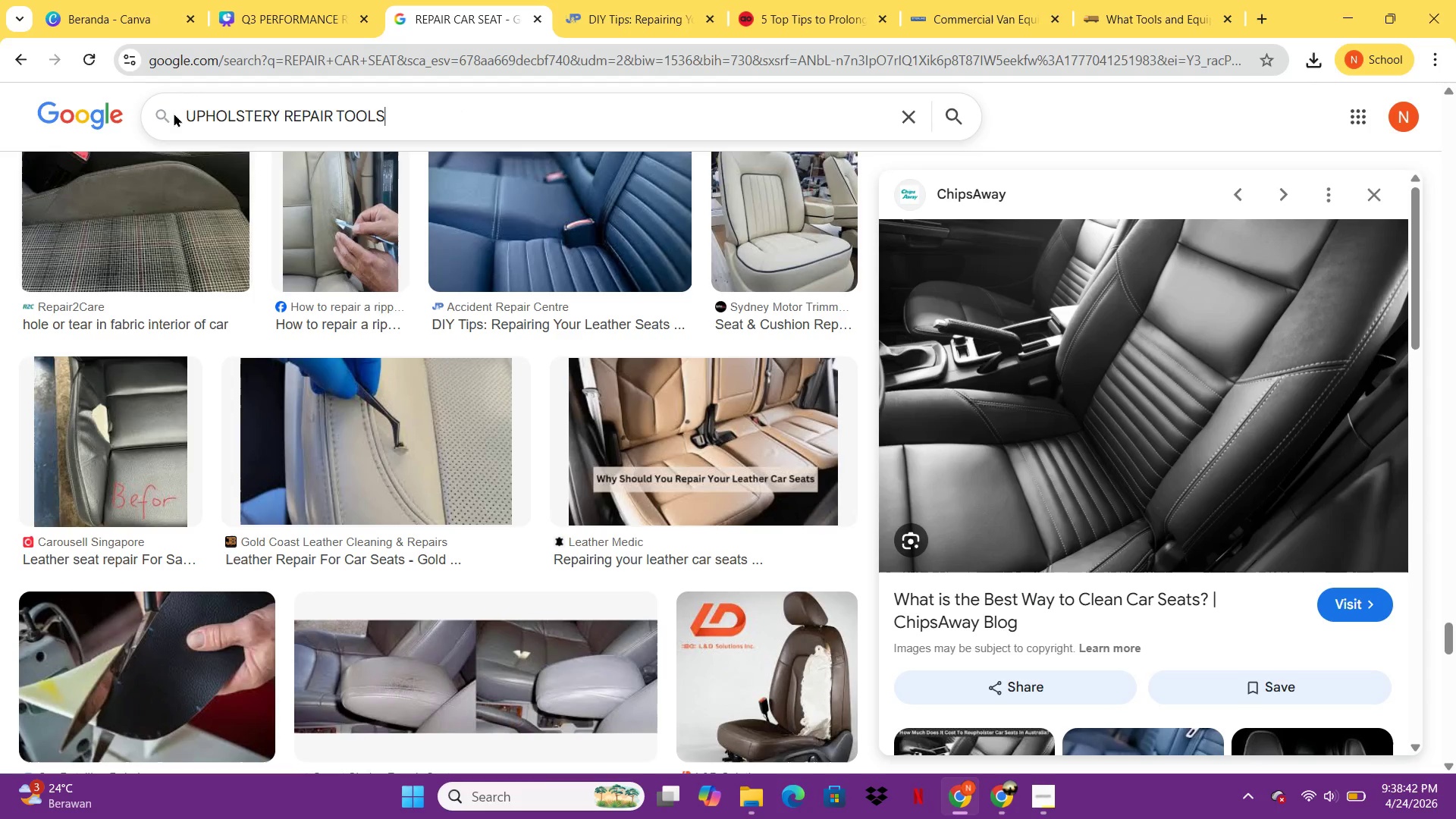 
key(Control+V)
 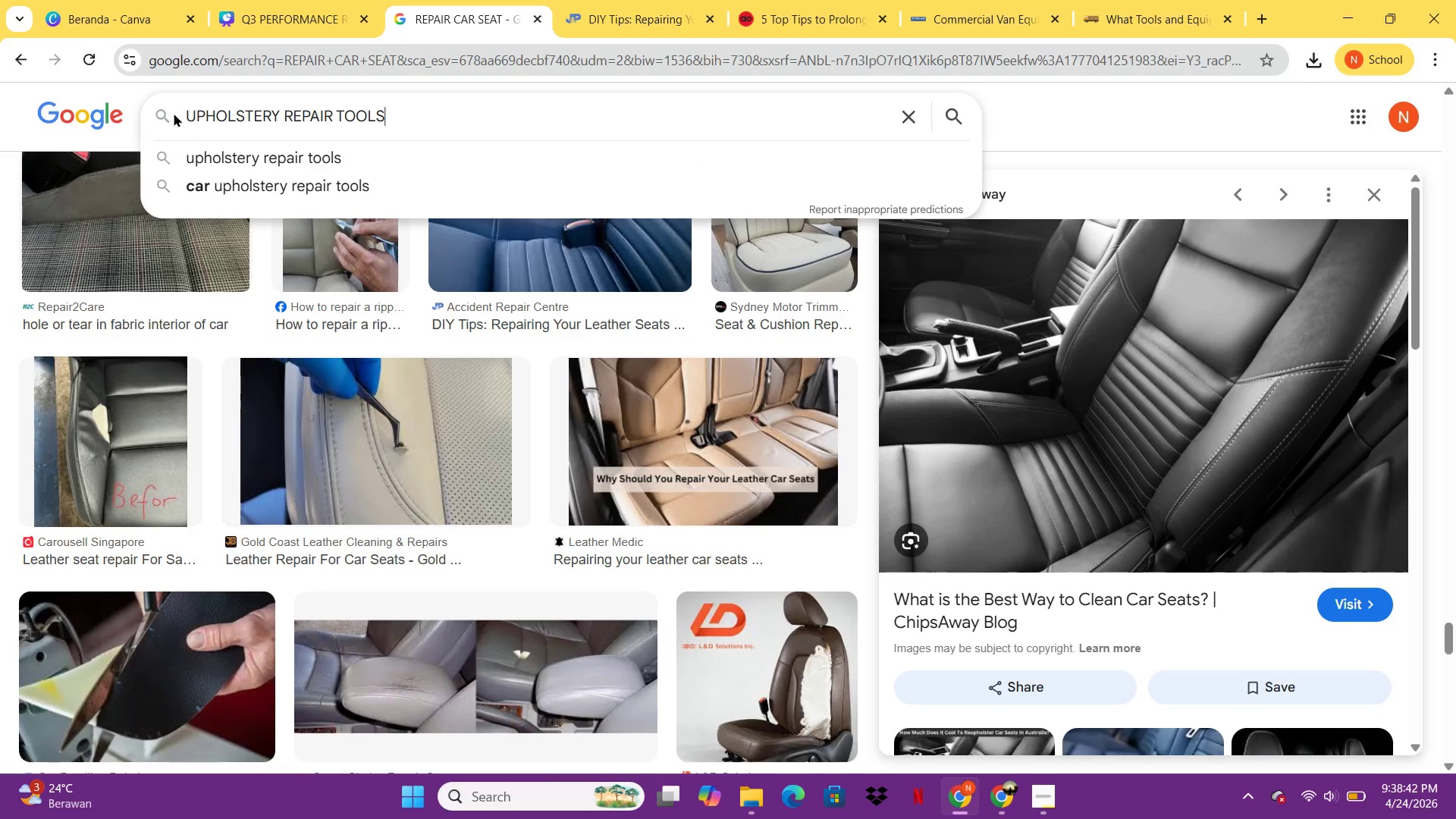 
key(Enter)
 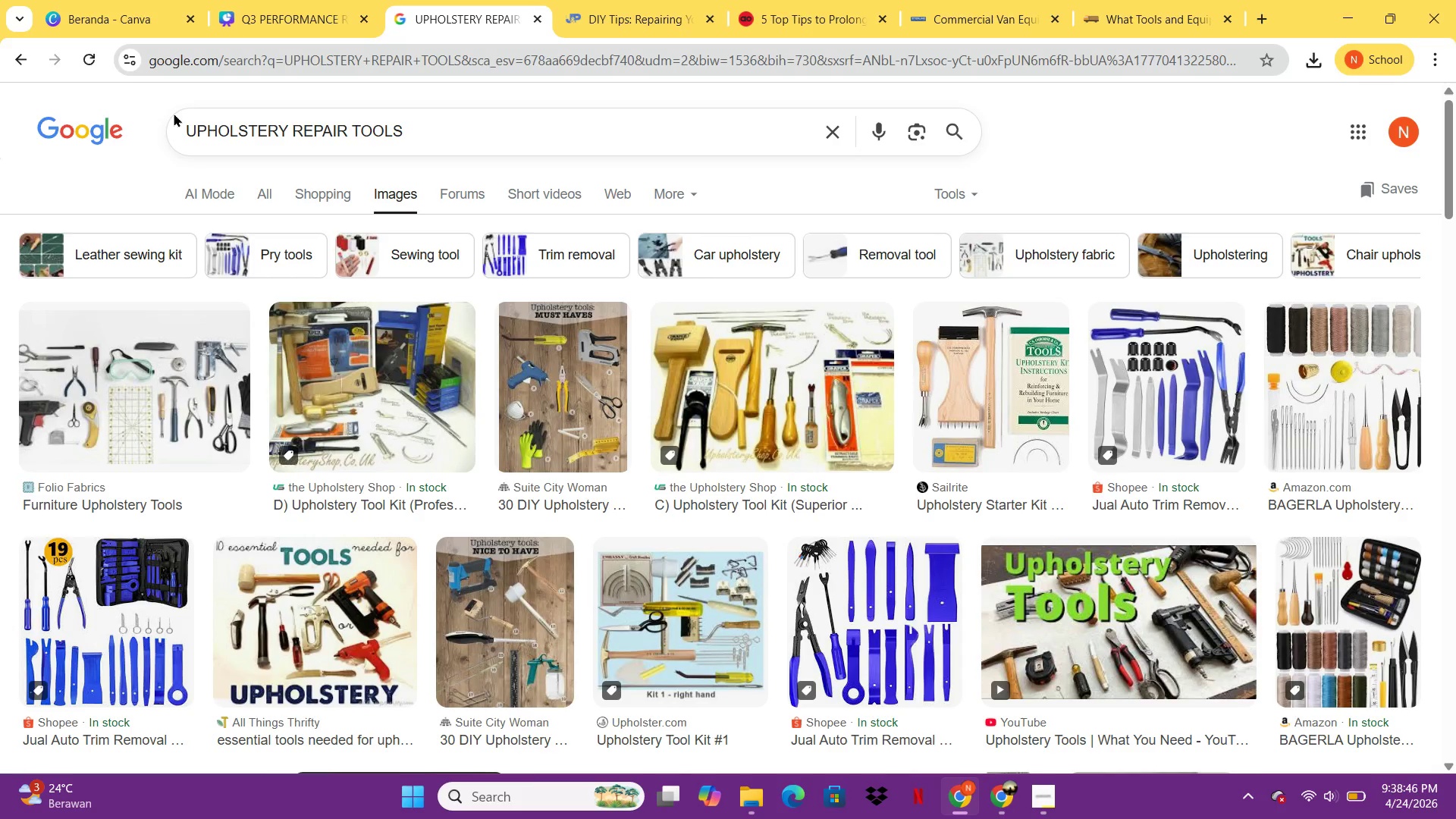 
wait(8.3)
 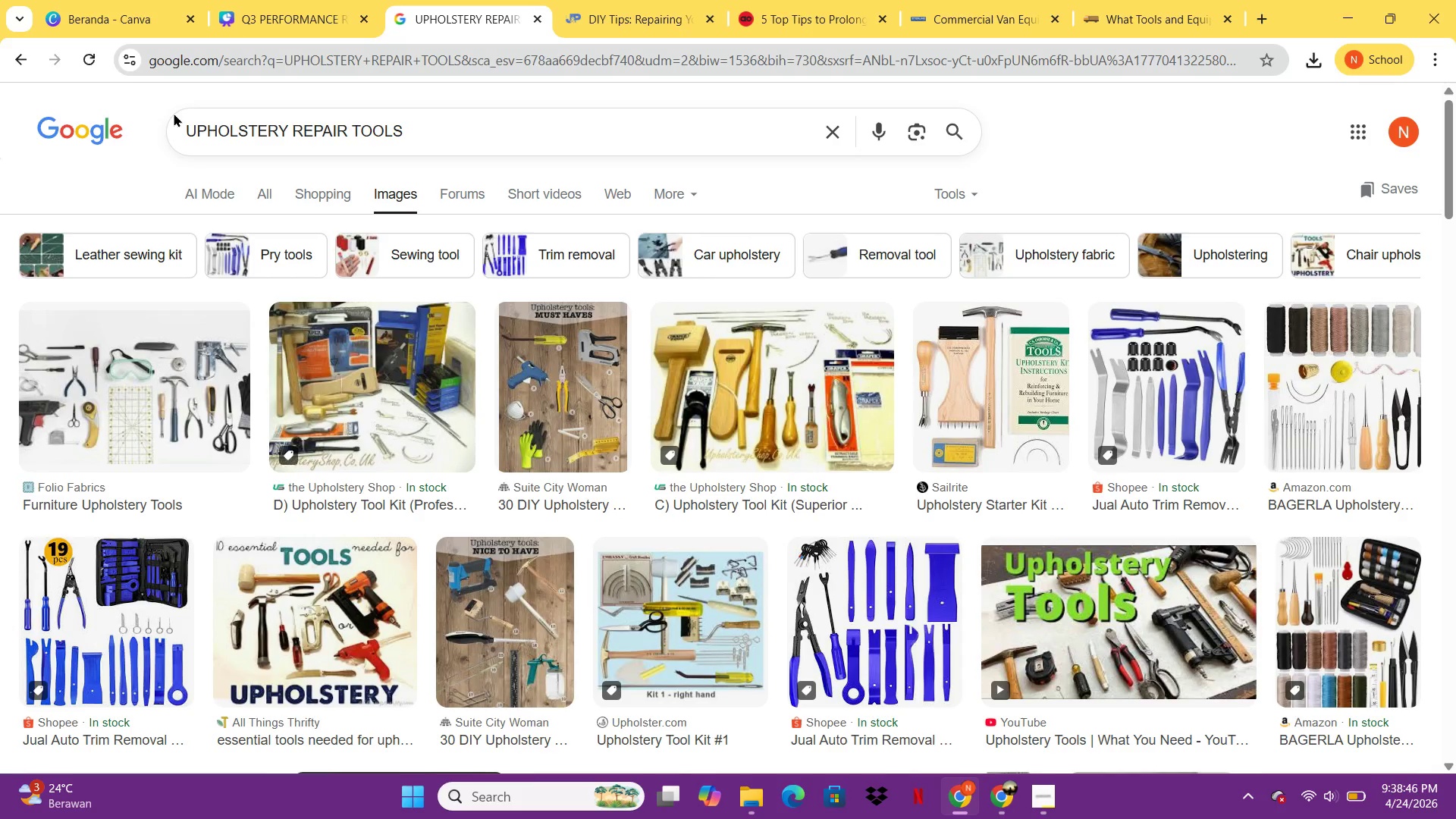 
left_click([147, 373])
 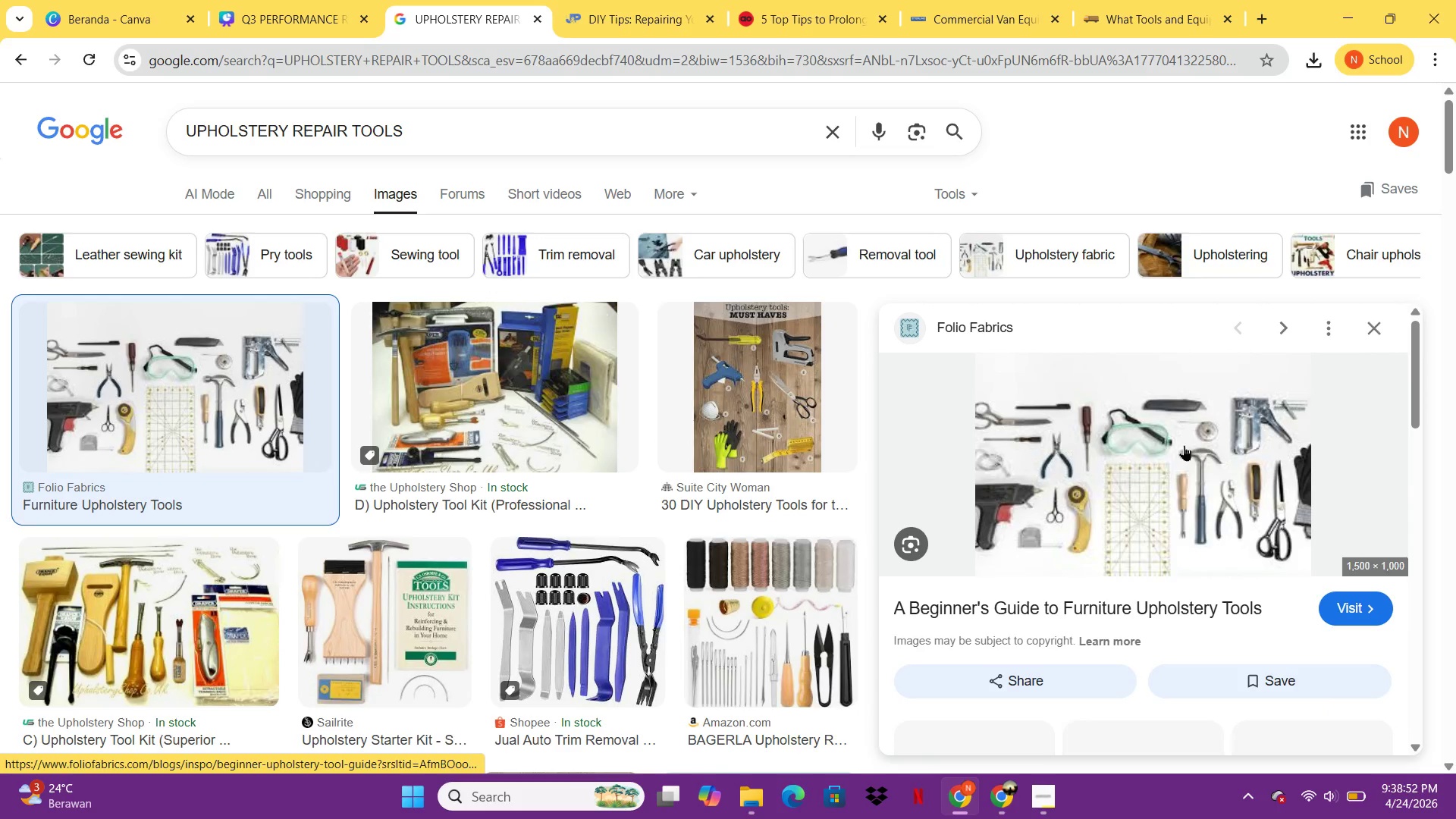 
right_click([1184, 445])
 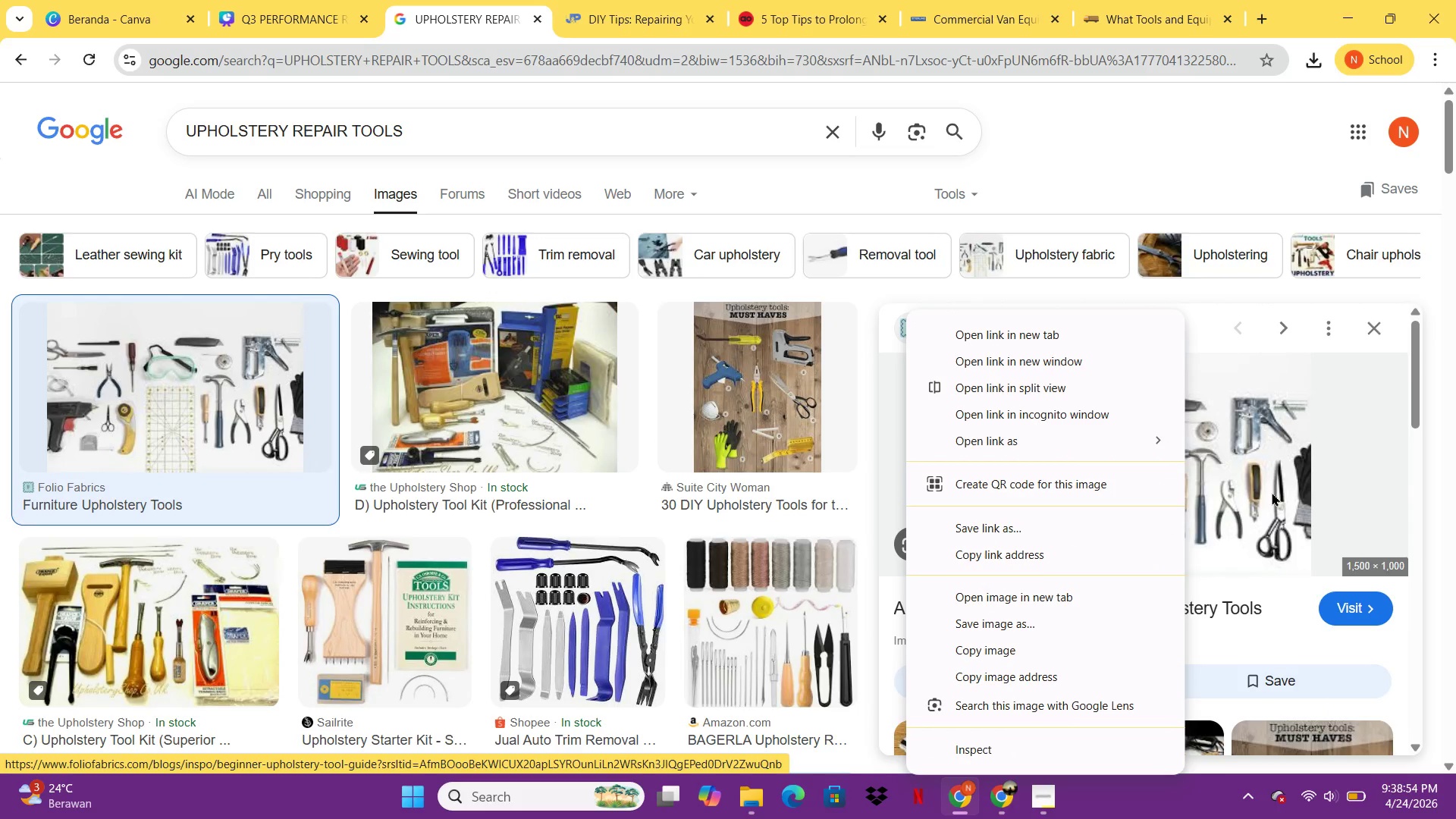 
left_click([1272, 492])
 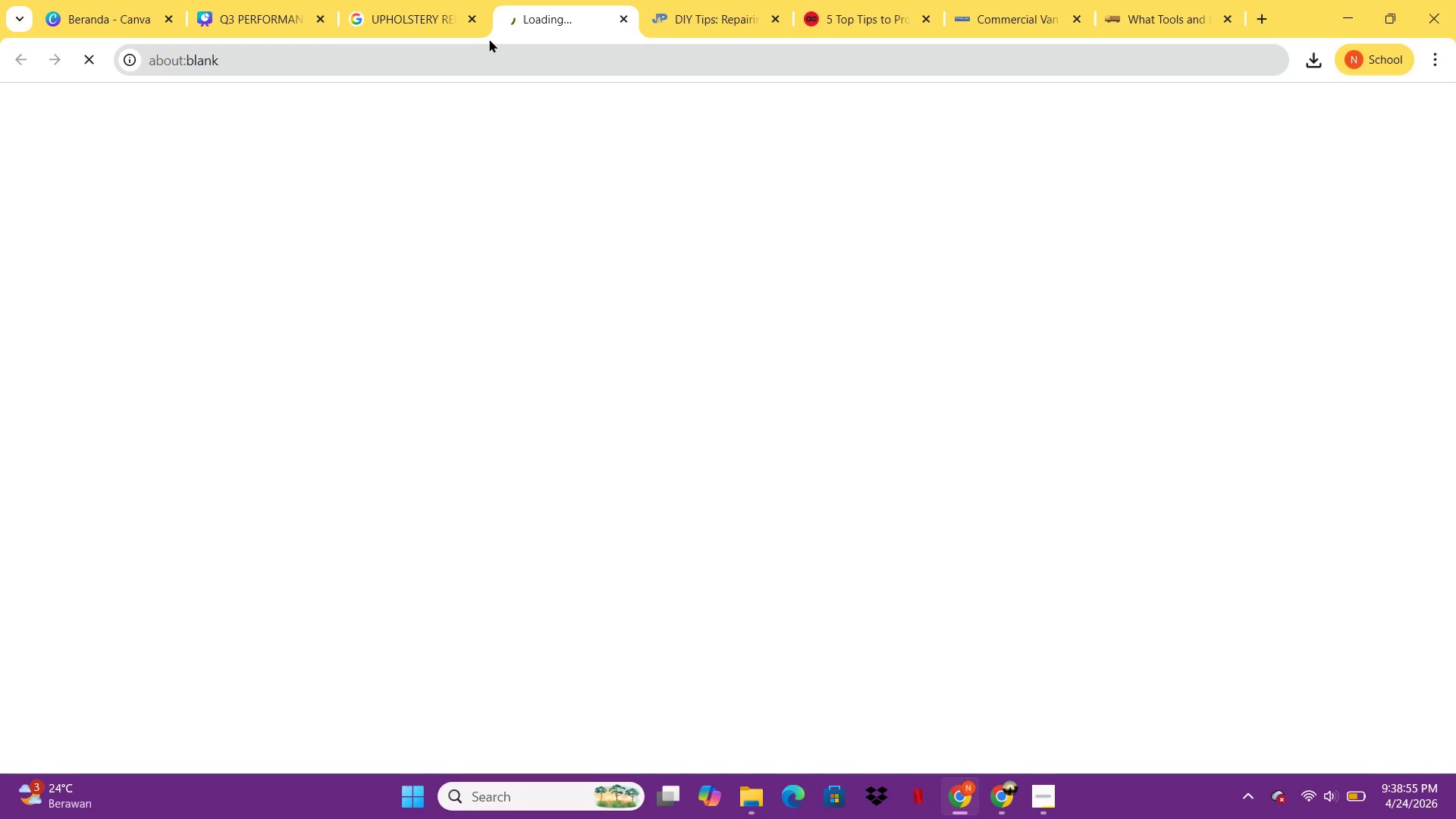 
left_click([416, 0])
 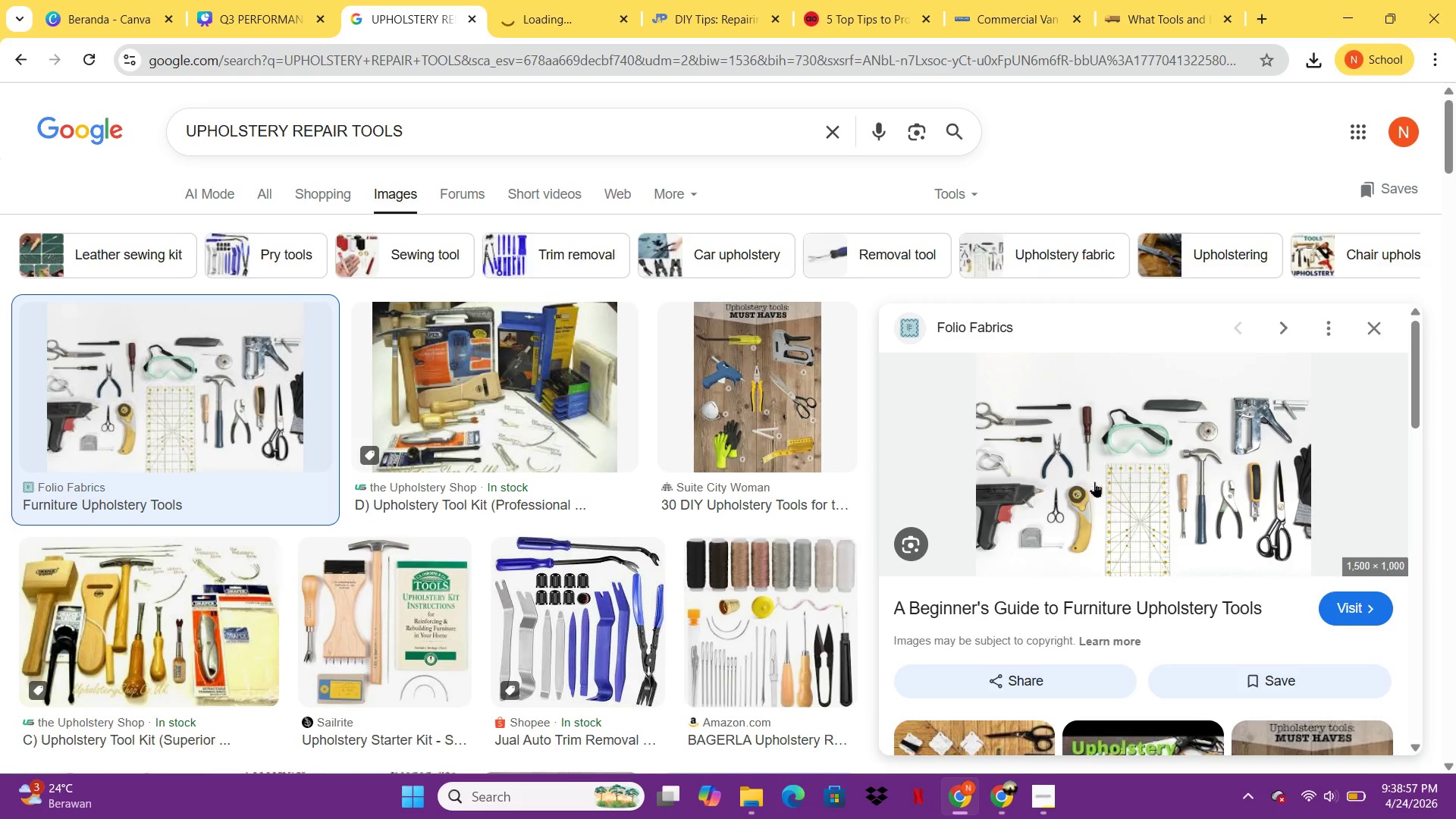 
right_click([1102, 480])
 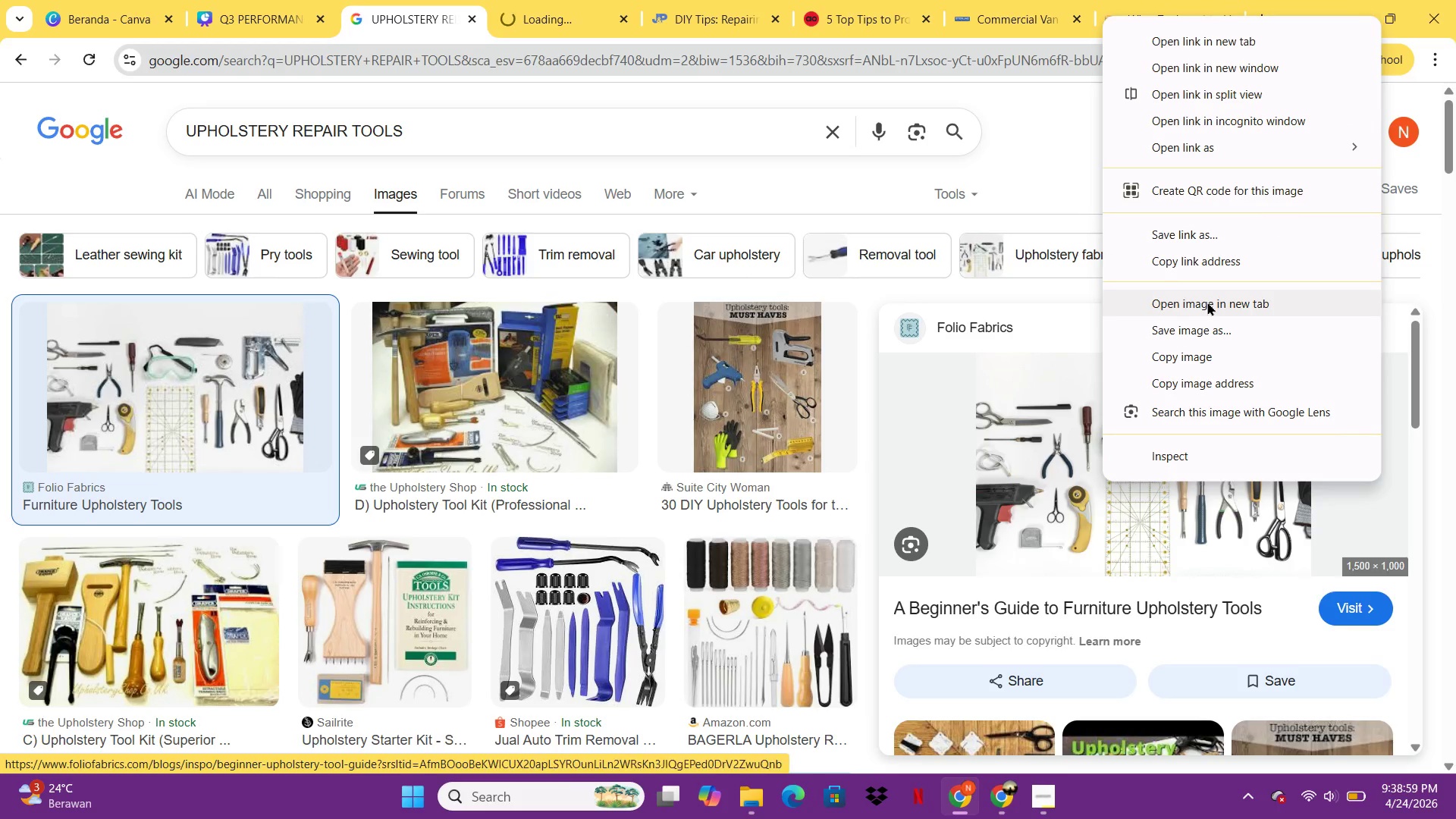 
left_click([1197, 335])
 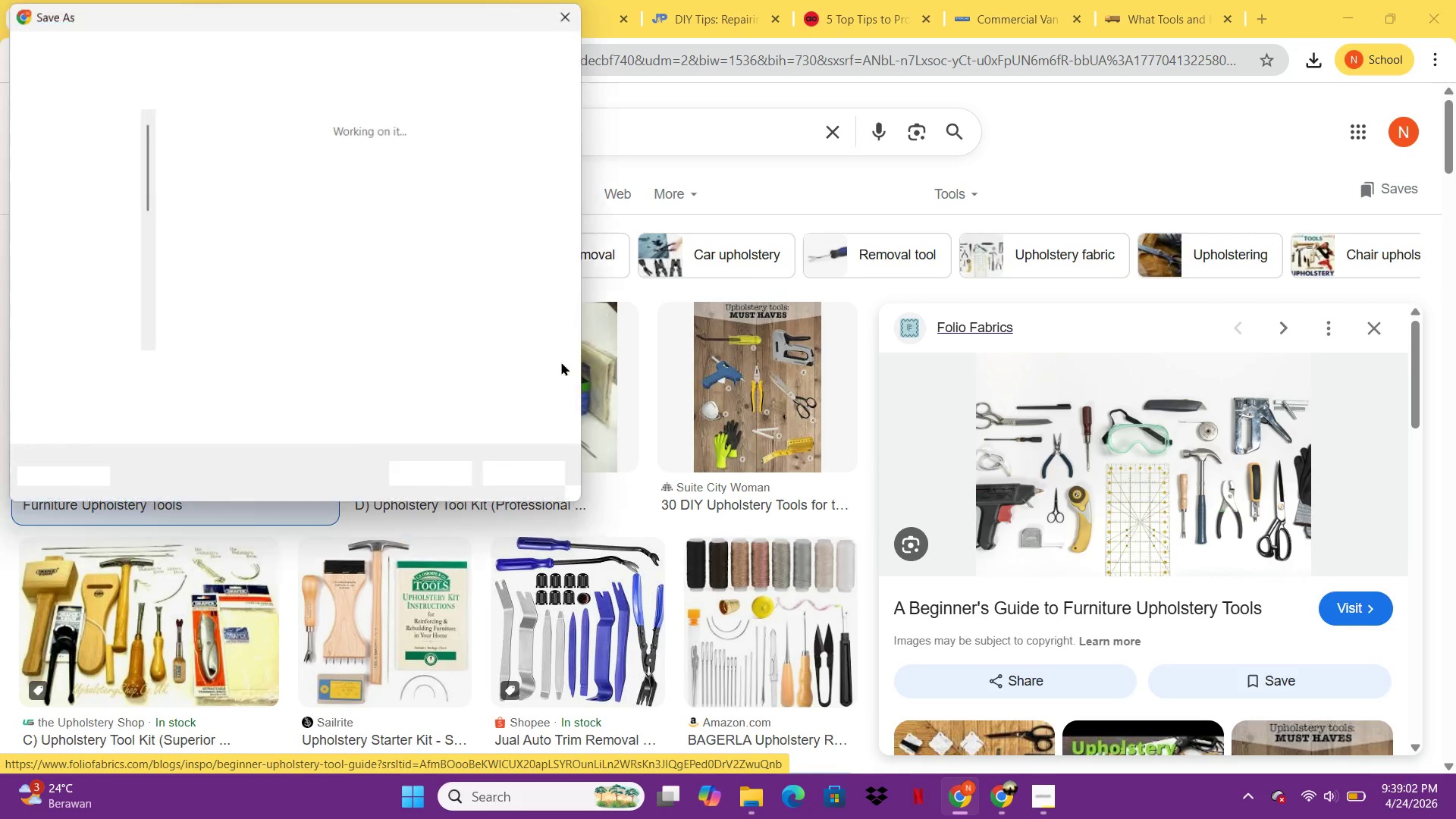 
left_click([435, 474])
 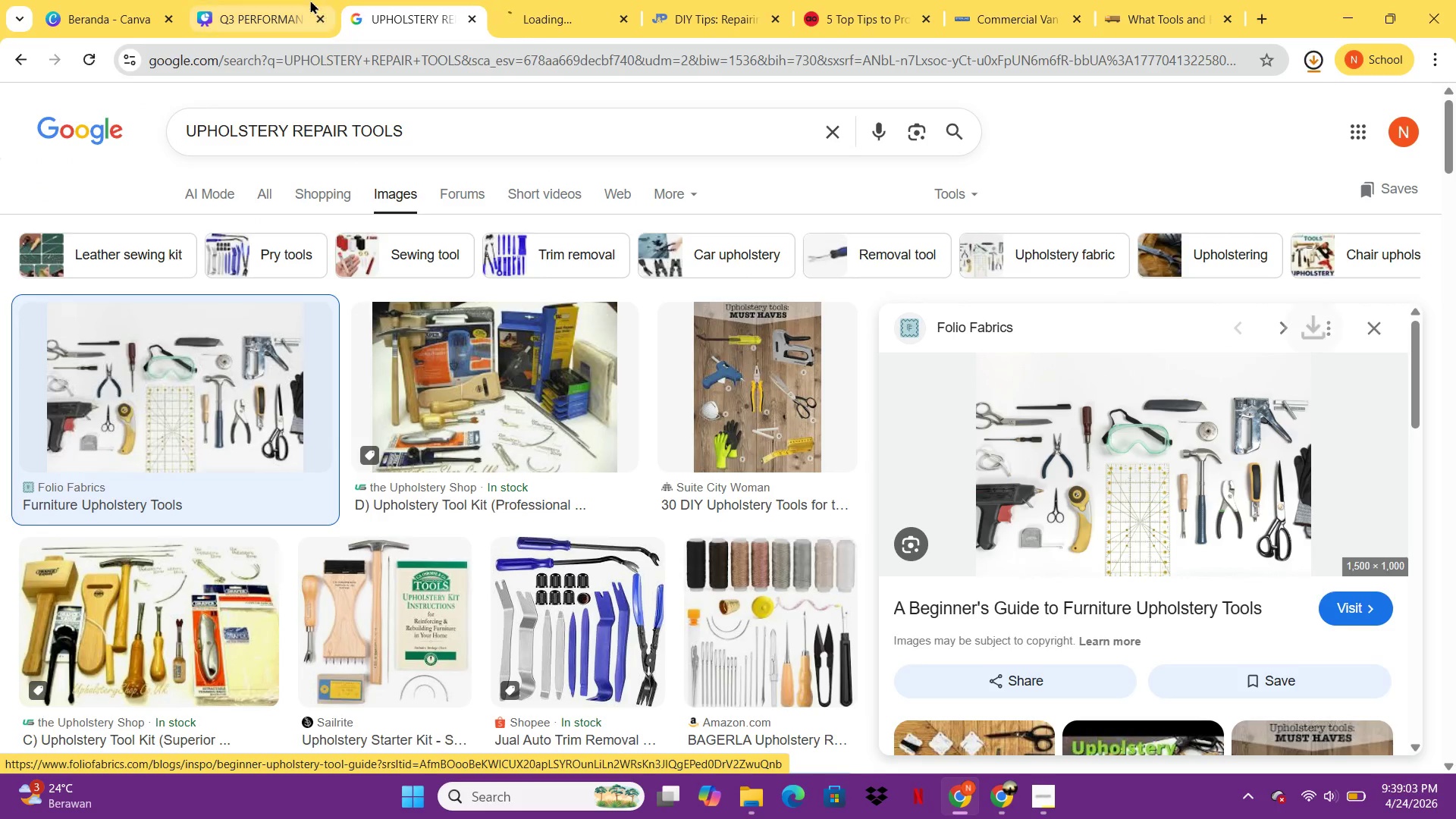 
left_click([310, 0])
 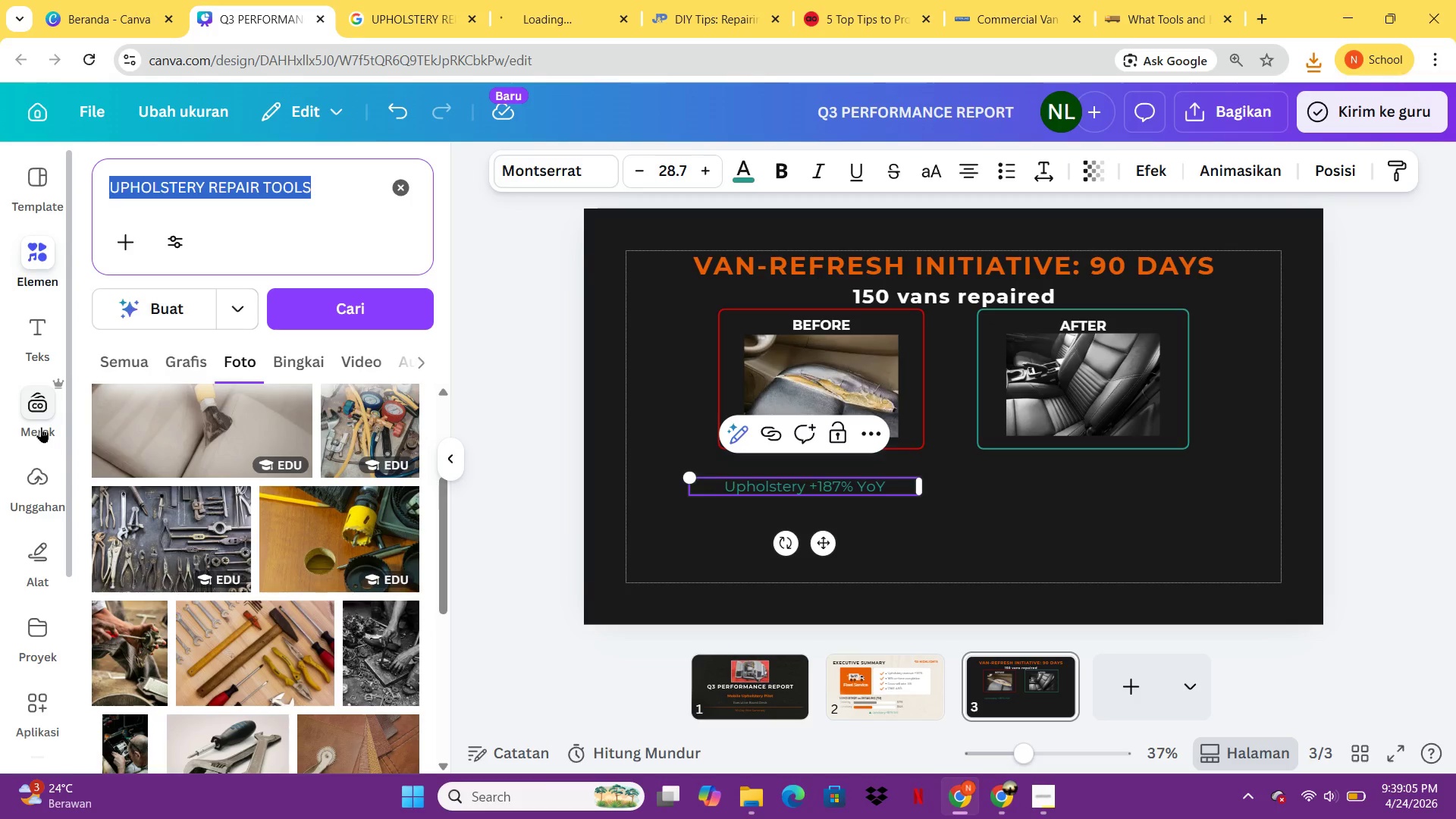 
left_click([25, 481])
 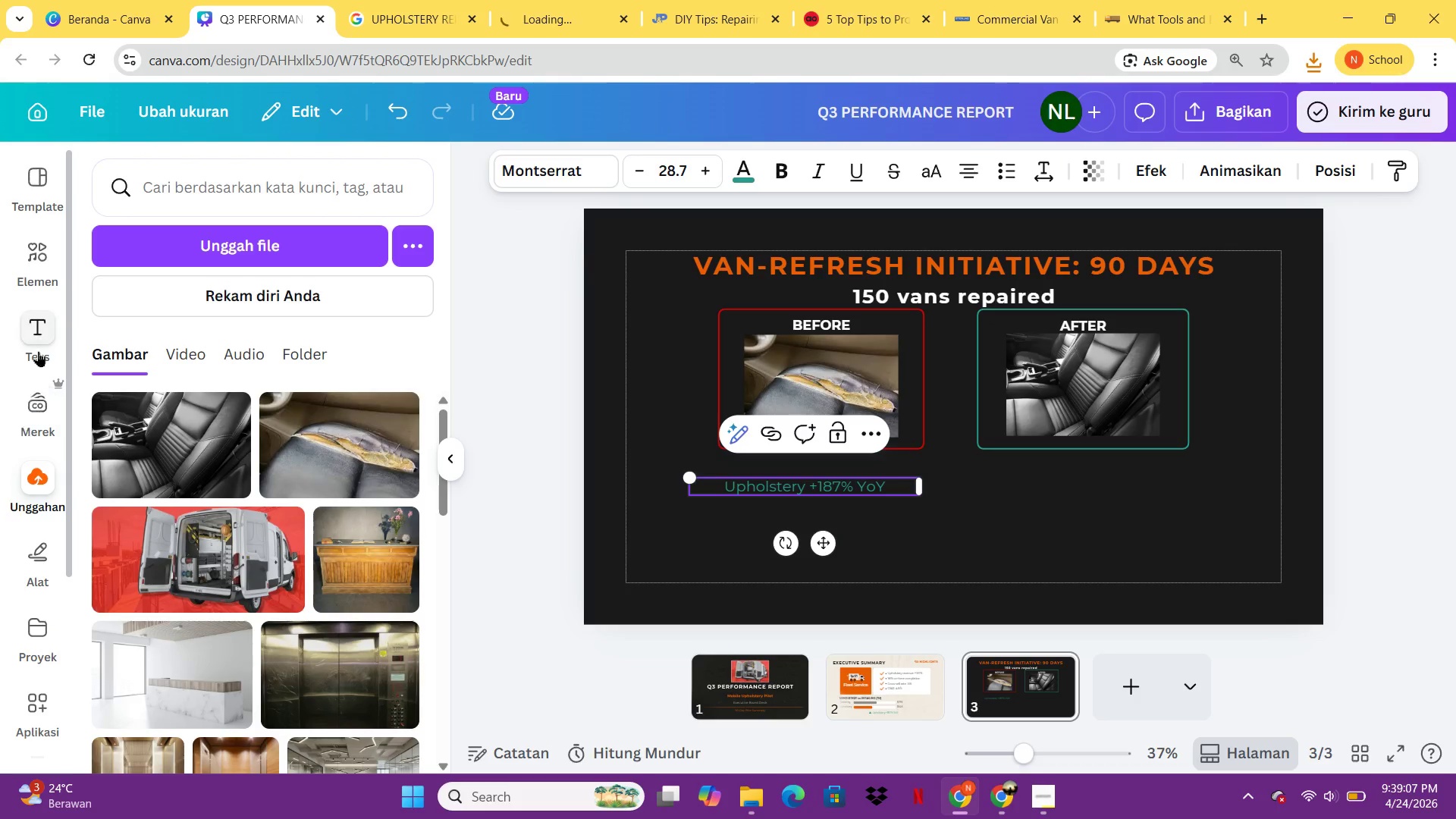 
left_click([42, 271])
 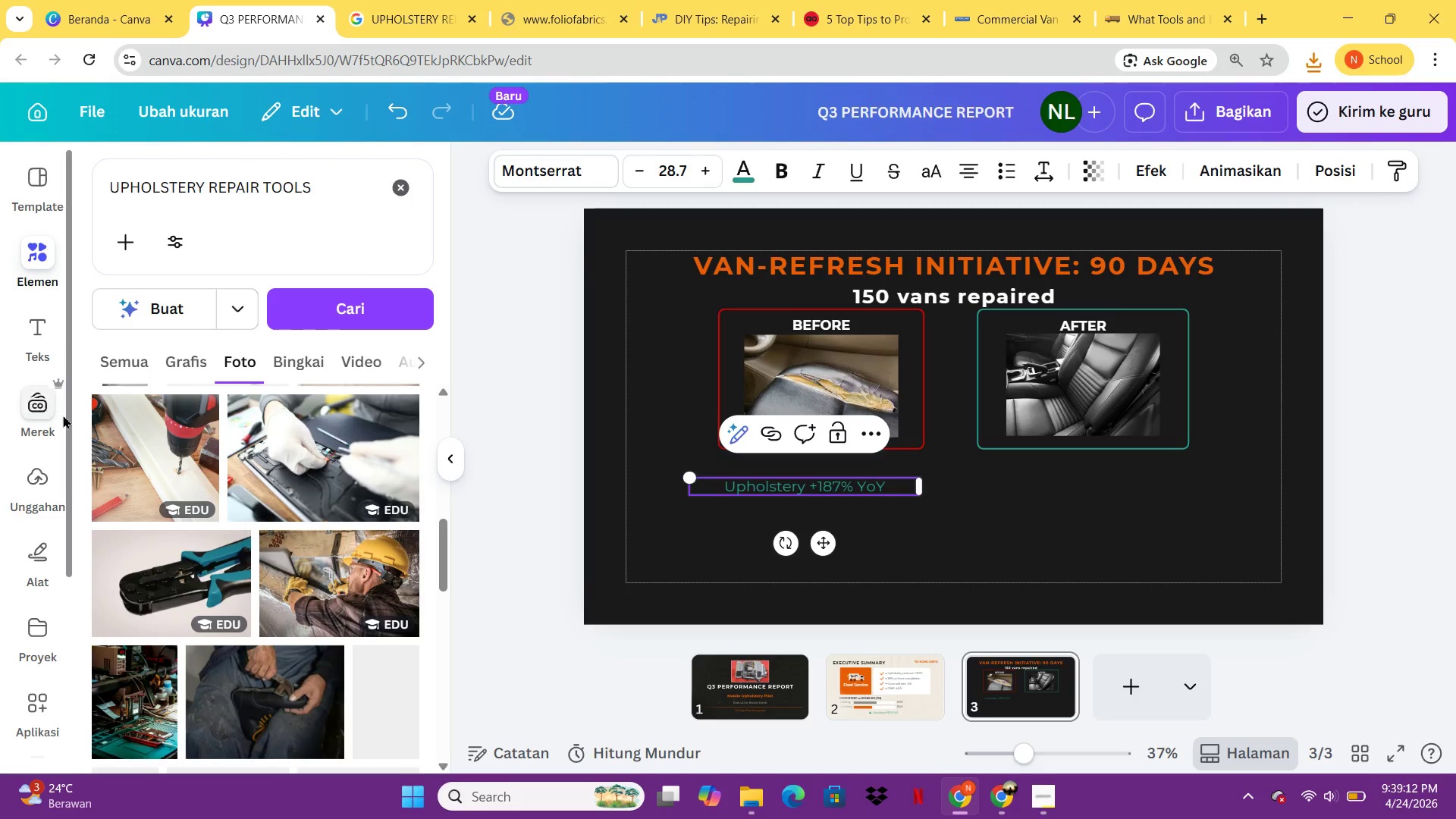 
wait(6.14)
 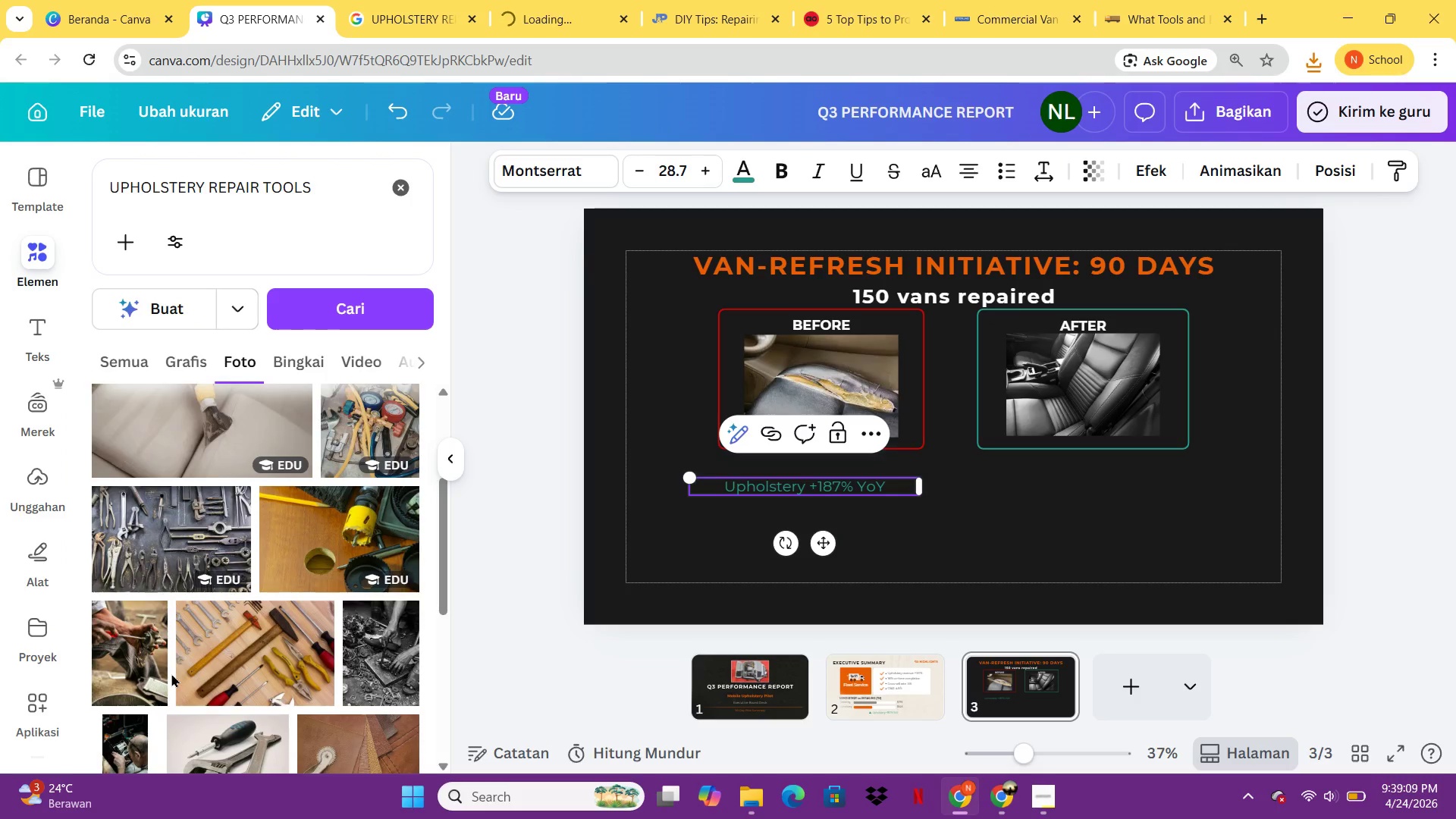 
left_click([38, 490])
 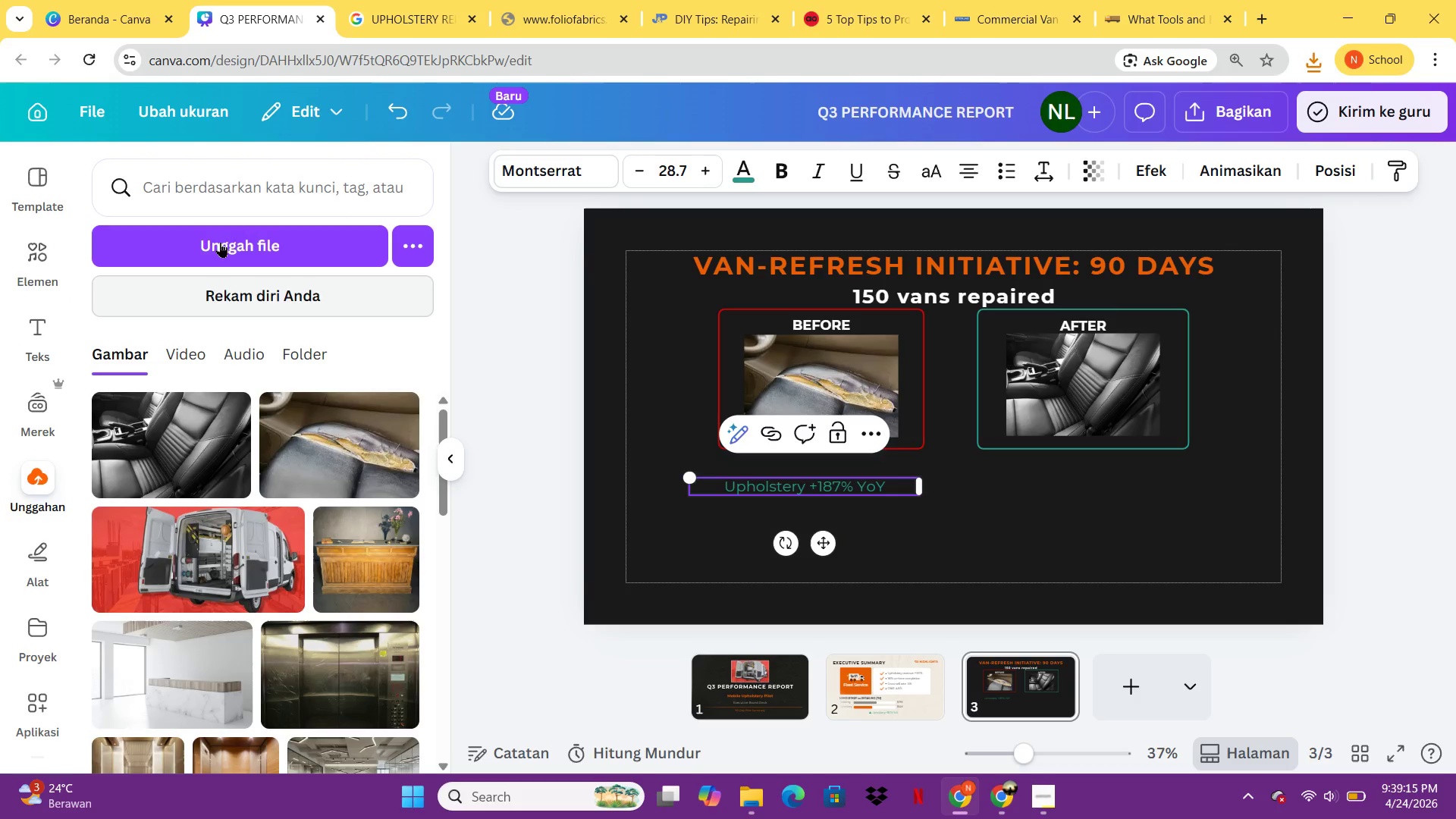 
left_click([221, 241])
 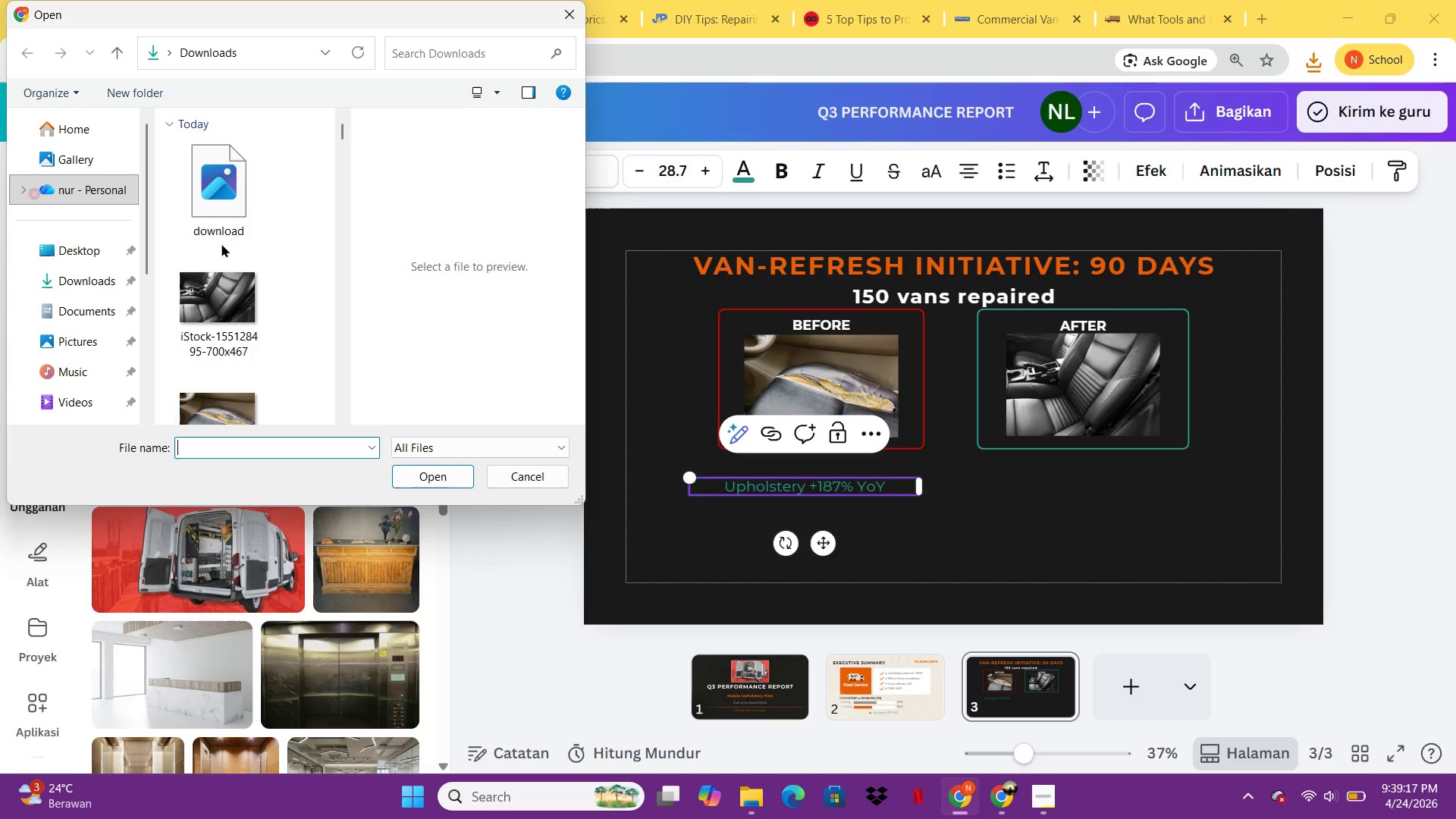 
left_click([223, 208])
 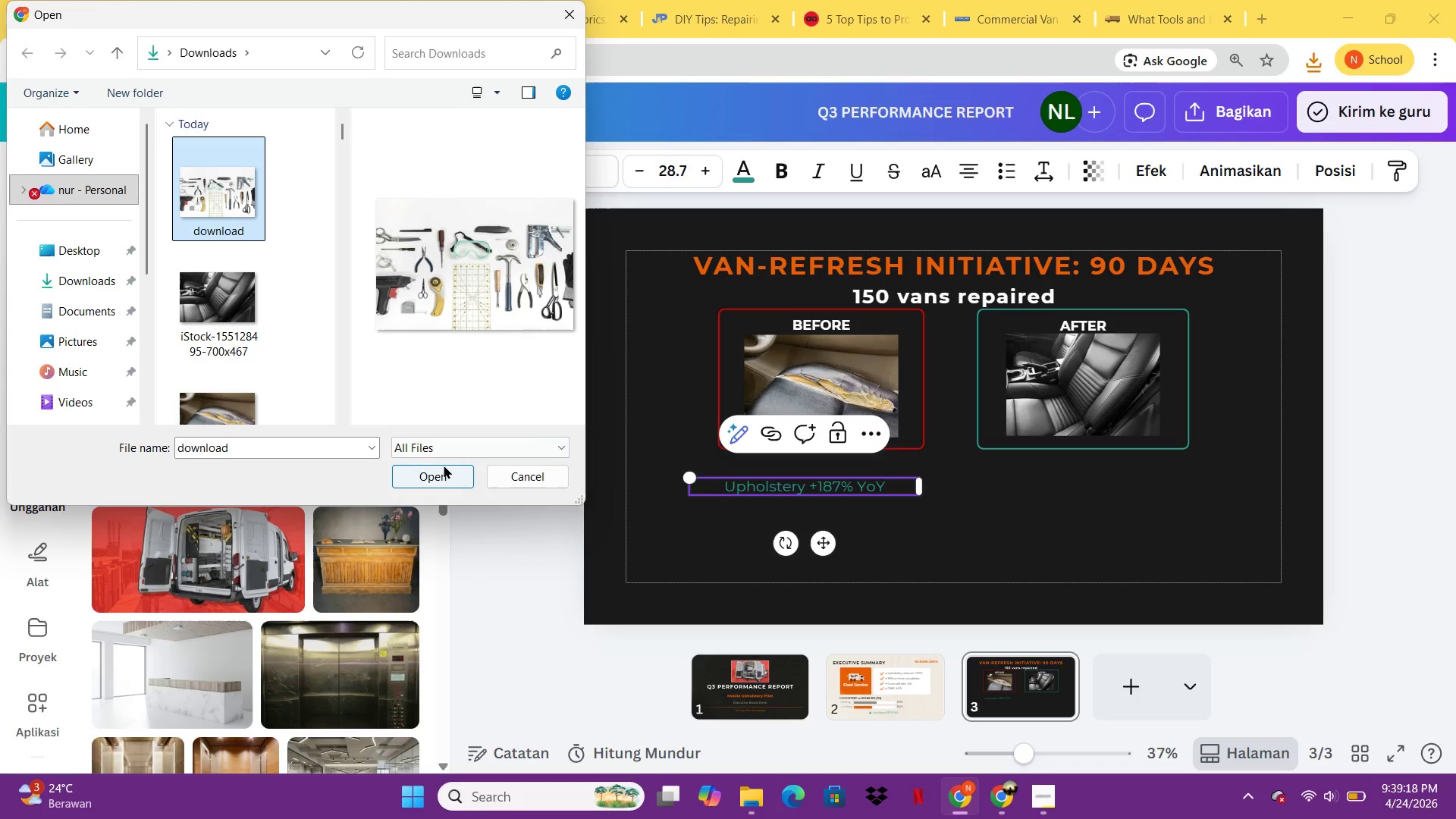 
left_click([444, 466])
 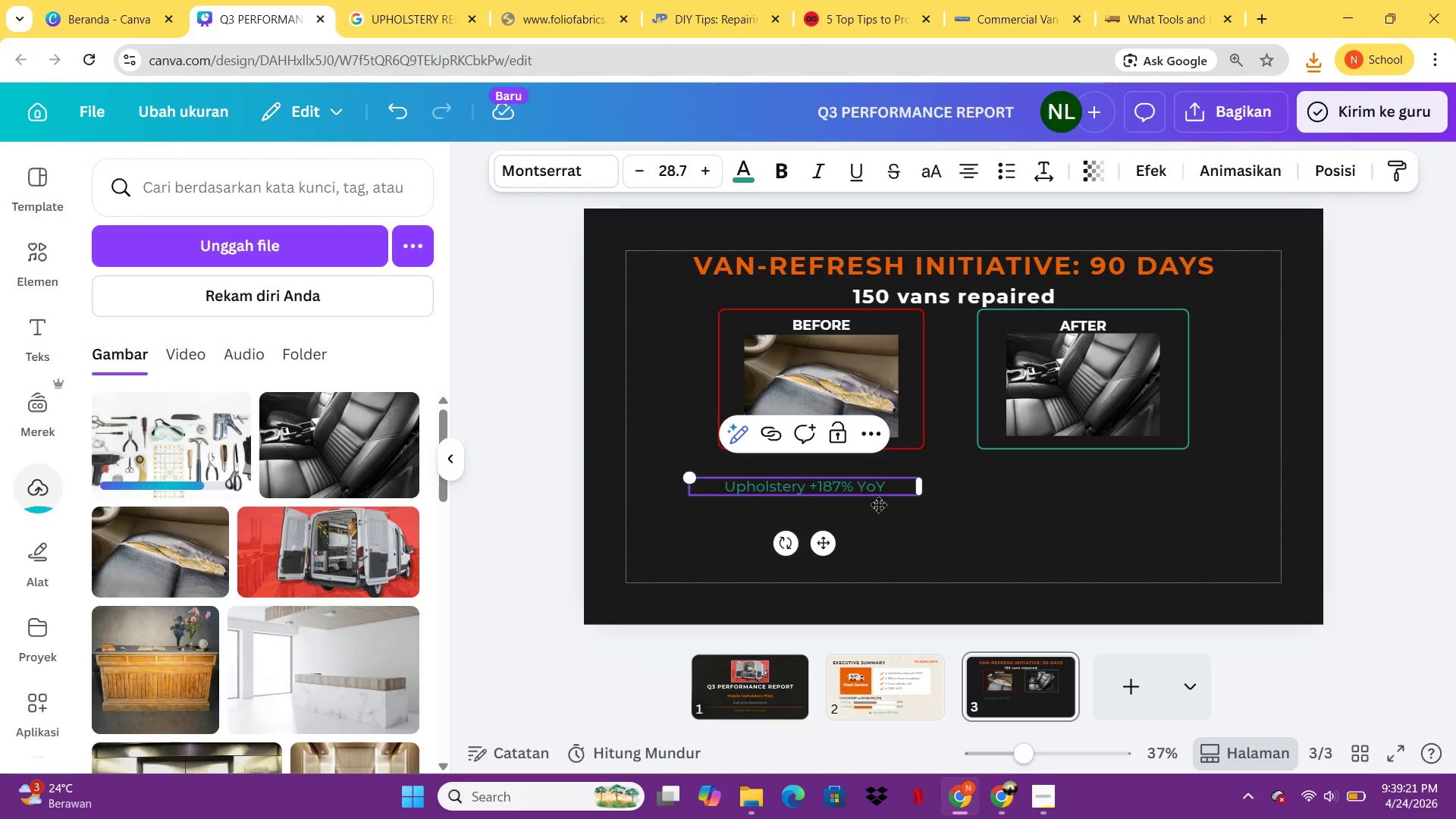 
left_click_drag(start_coordinate=[823, 548], to_coordinate=[1170, 658])
 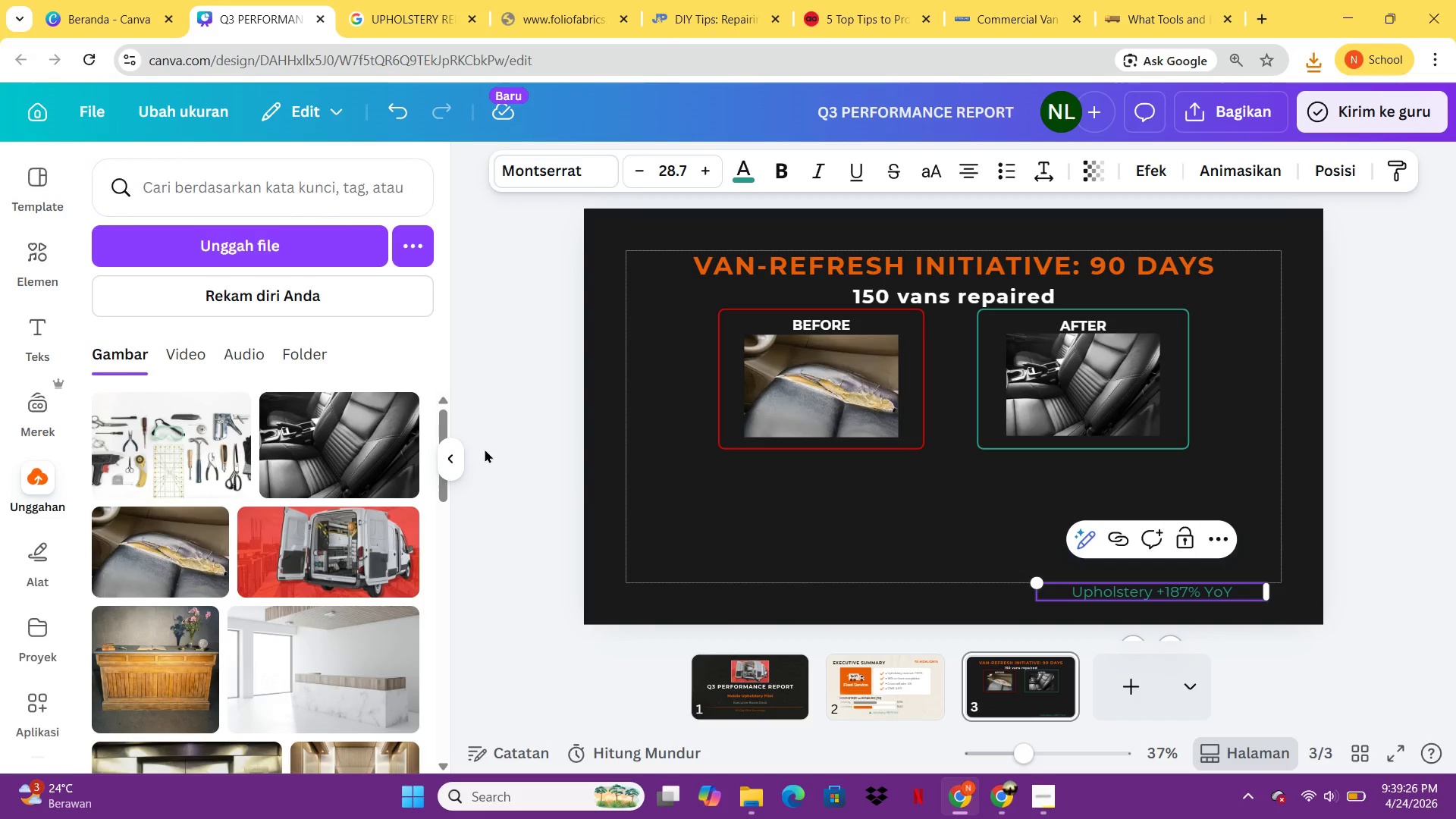 
left_click([177, 426])
 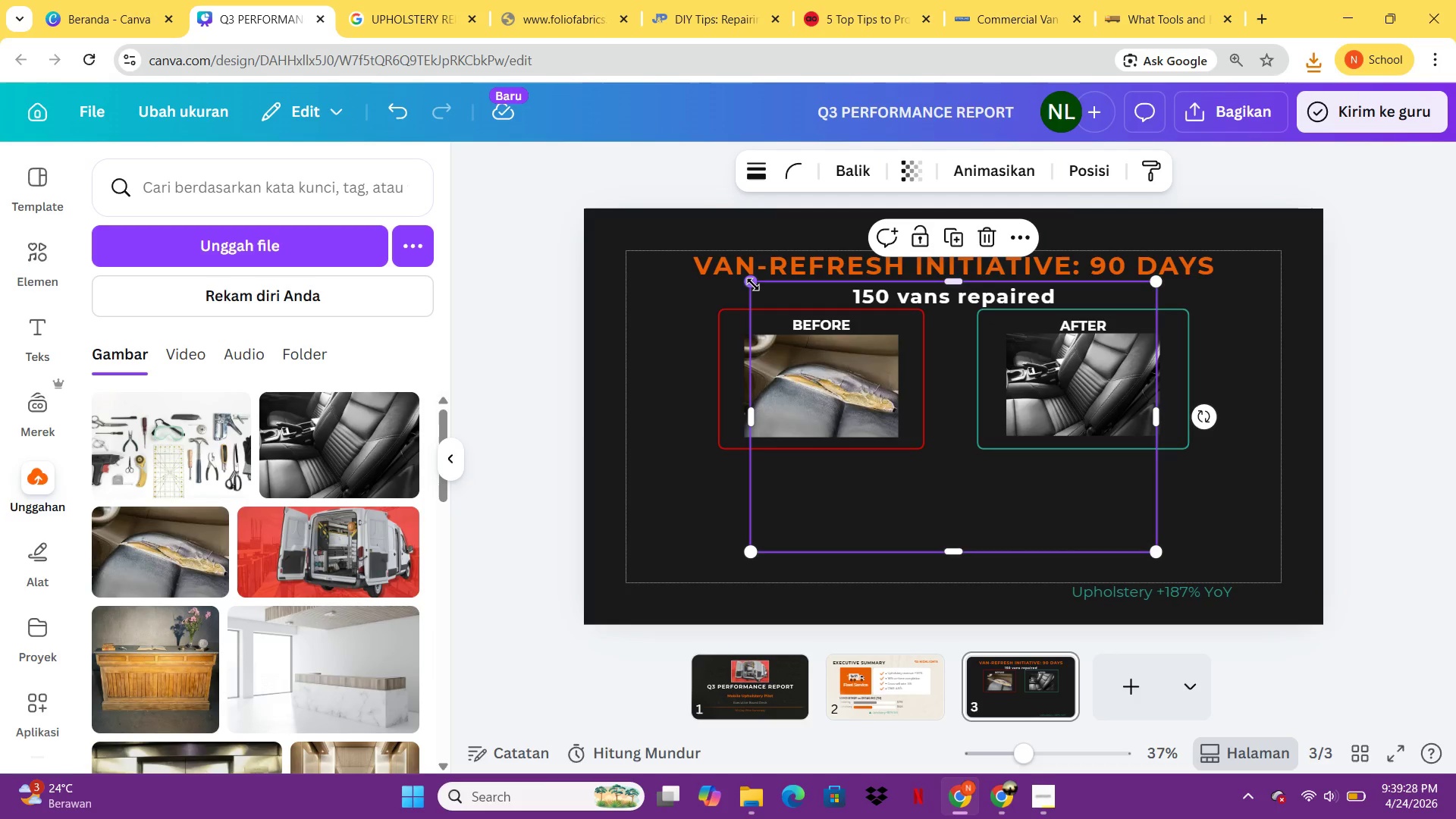 
left_click_drag(start_coordinate=[752, 284], to_coordinate=[990, 477])
 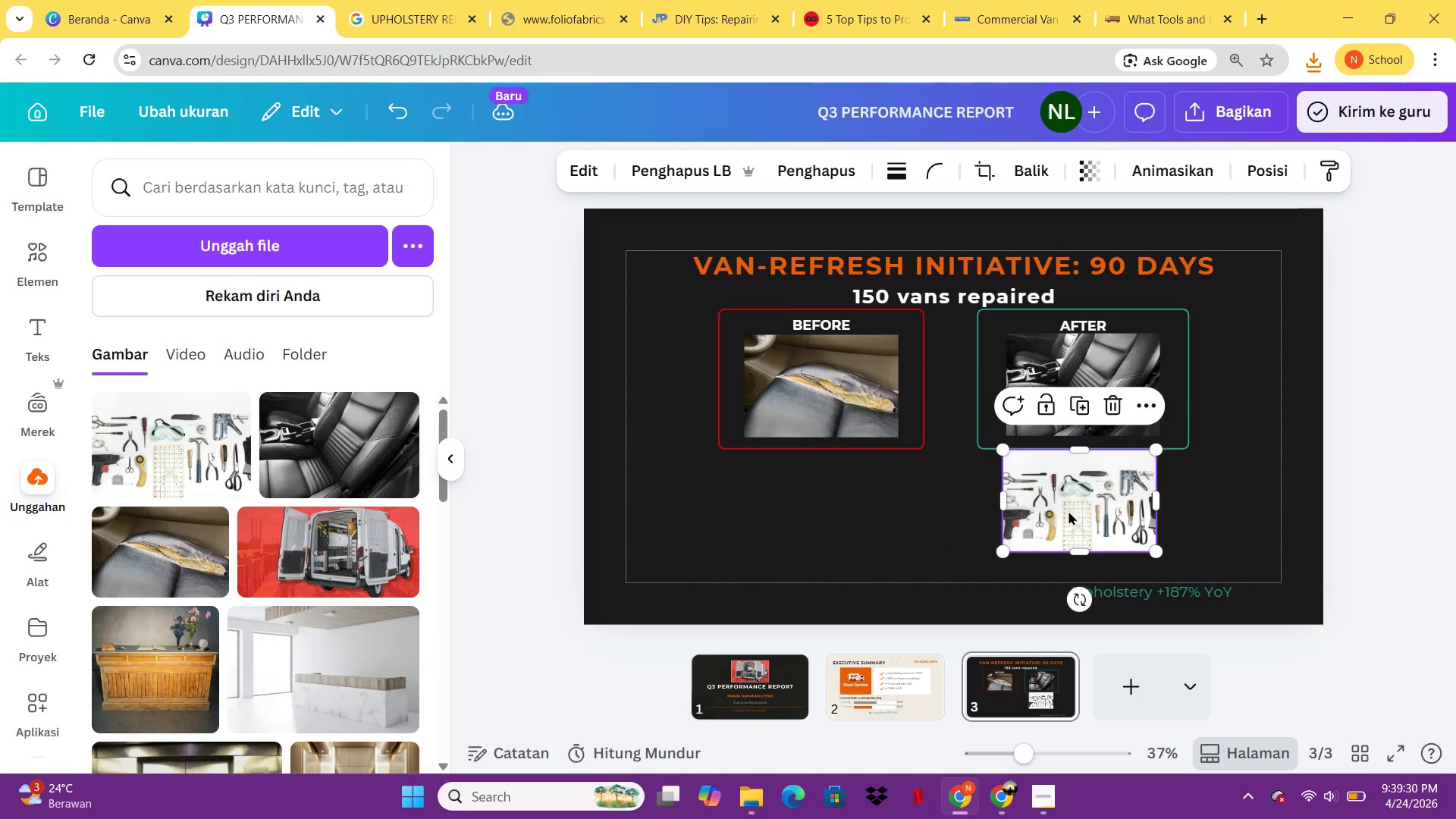 
left_click_drag(start_coordinate=[1073, 513], to_coordinate=[953, 524])
 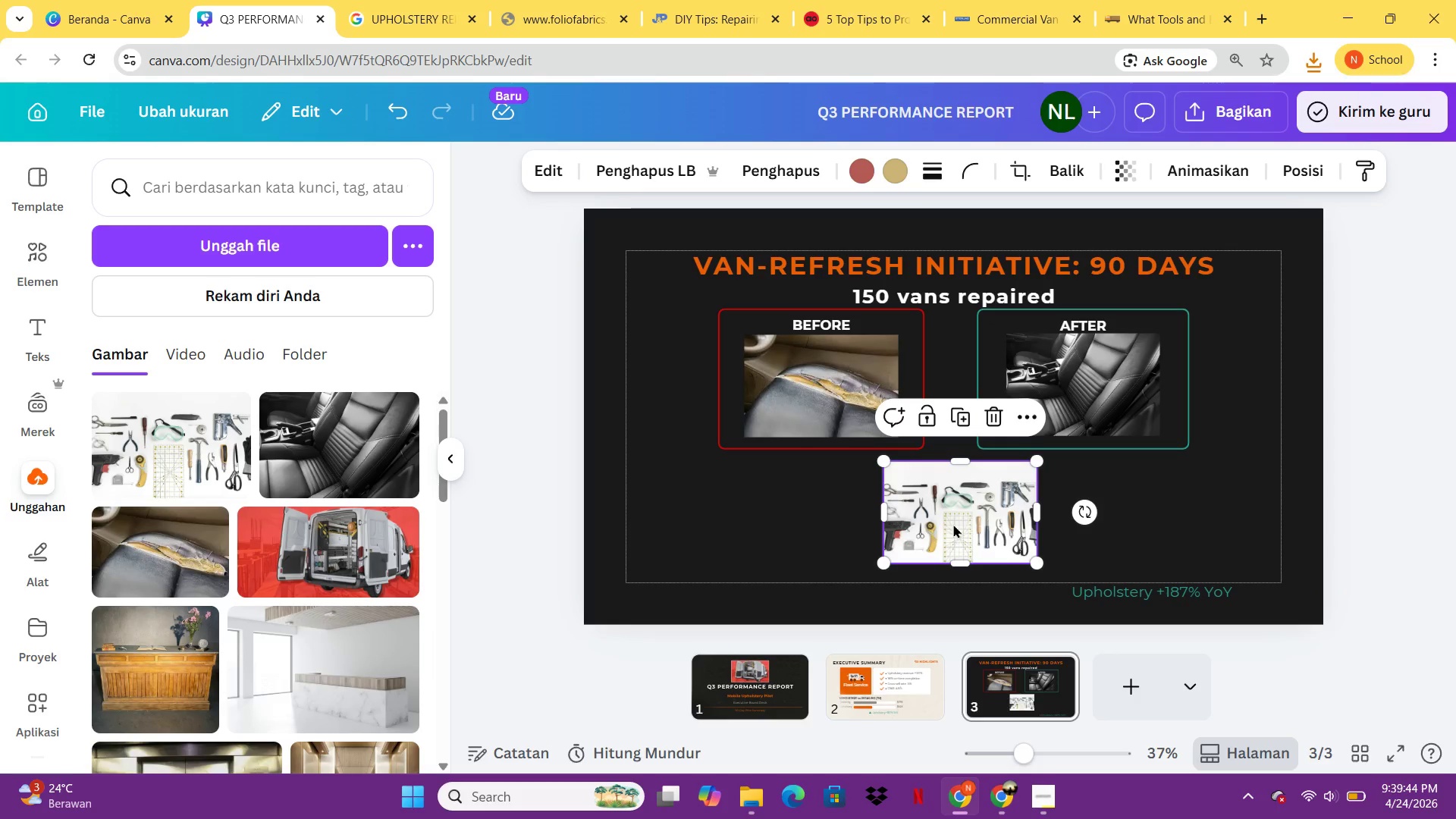 
wait(17.61)
 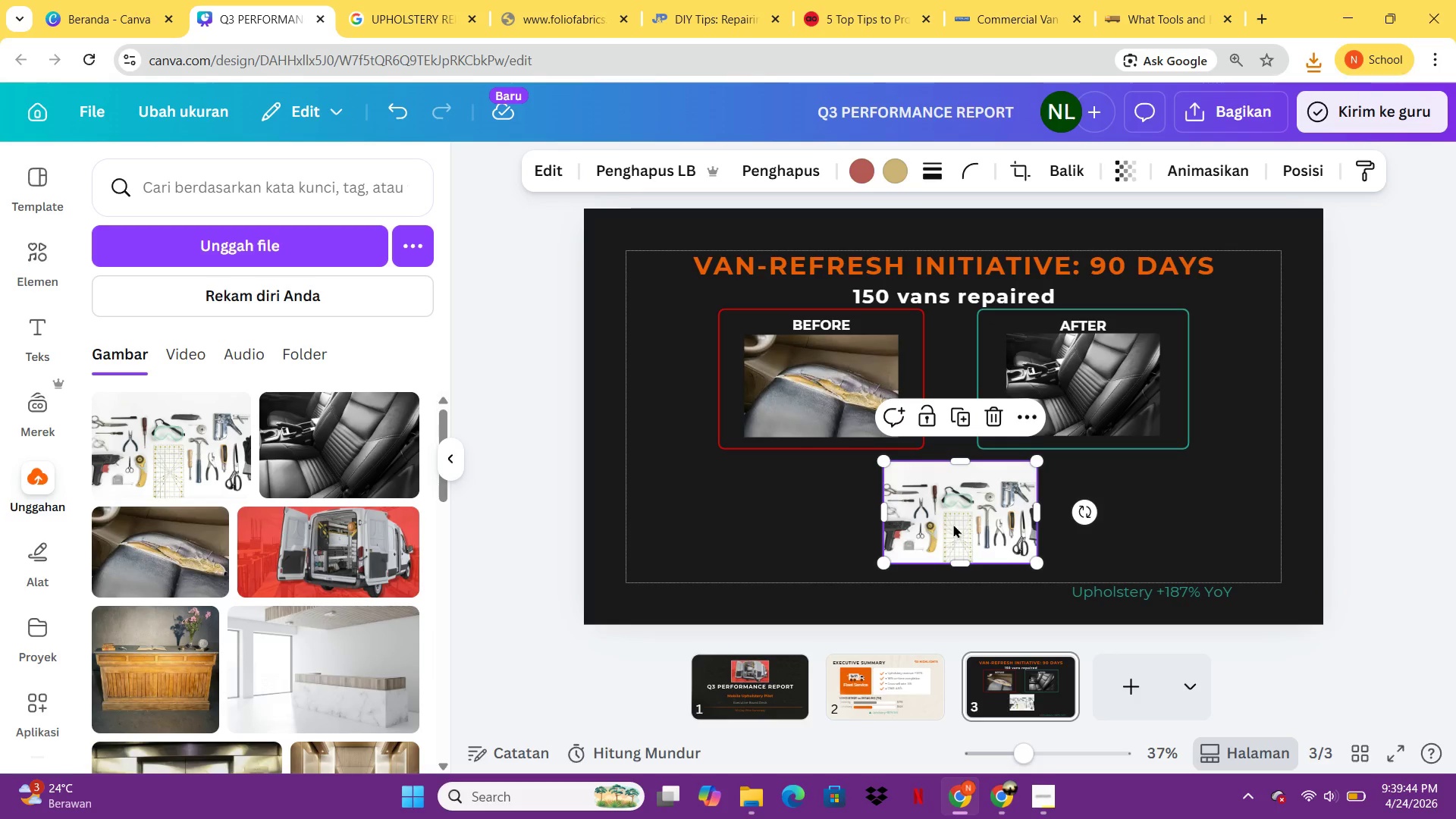 
left_click_drag(start_coordinate=[937, 523], to_coordinate=[1177, 545])
 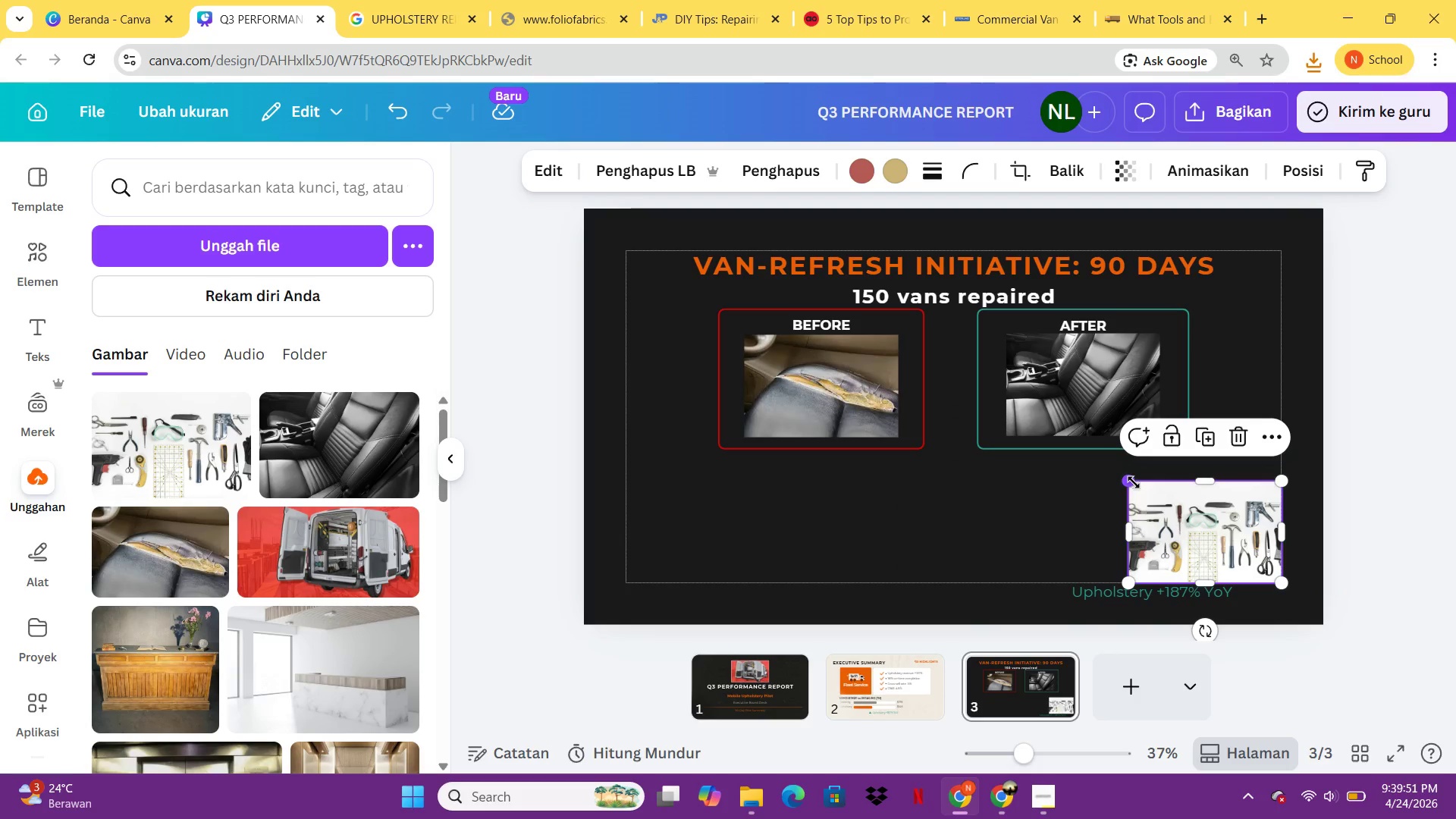 
left_click_drag(start_coordinate=[1134, 482], to_coordinate=[1175, 520])
 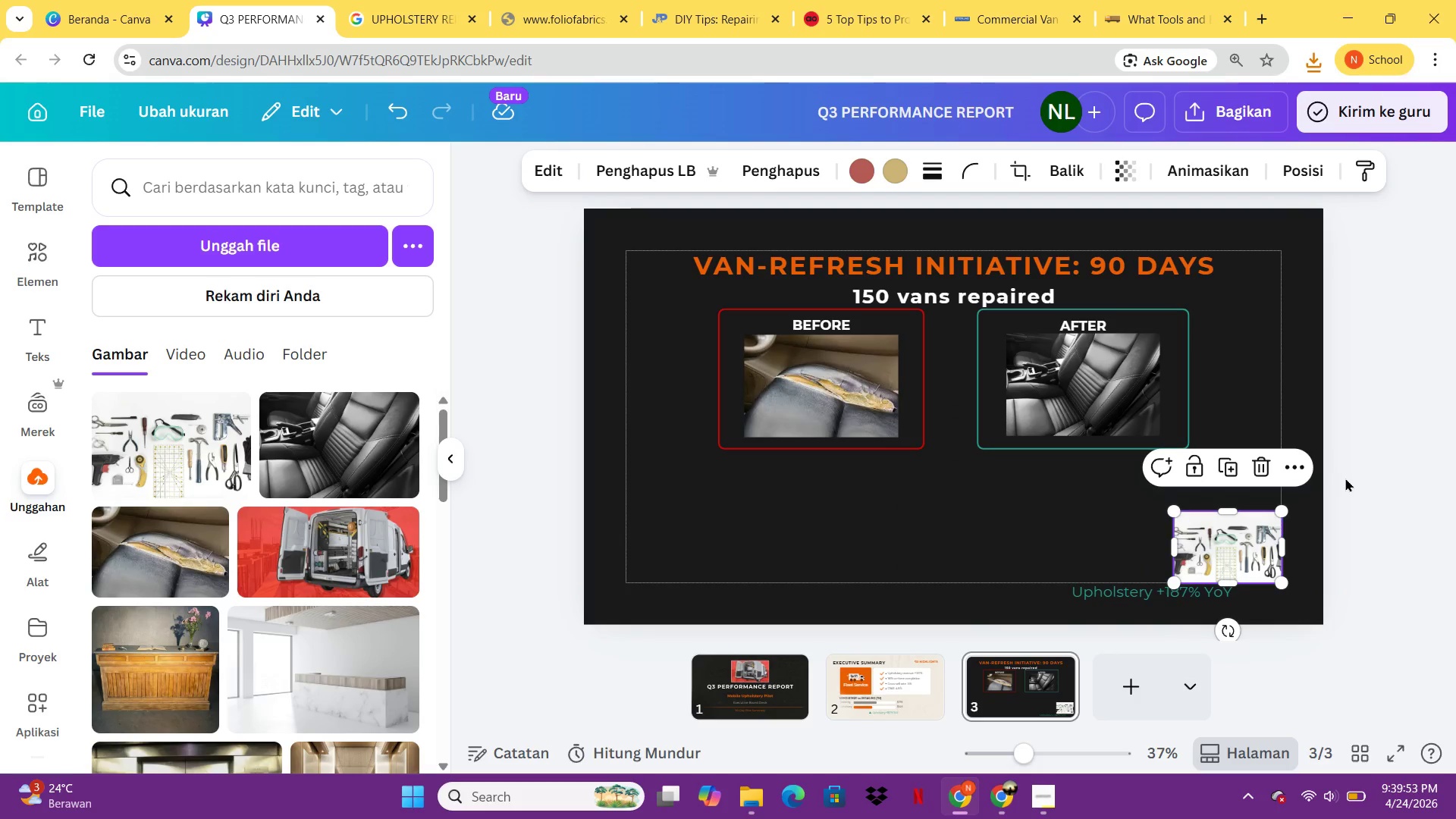 
left_click([1345, 478])
 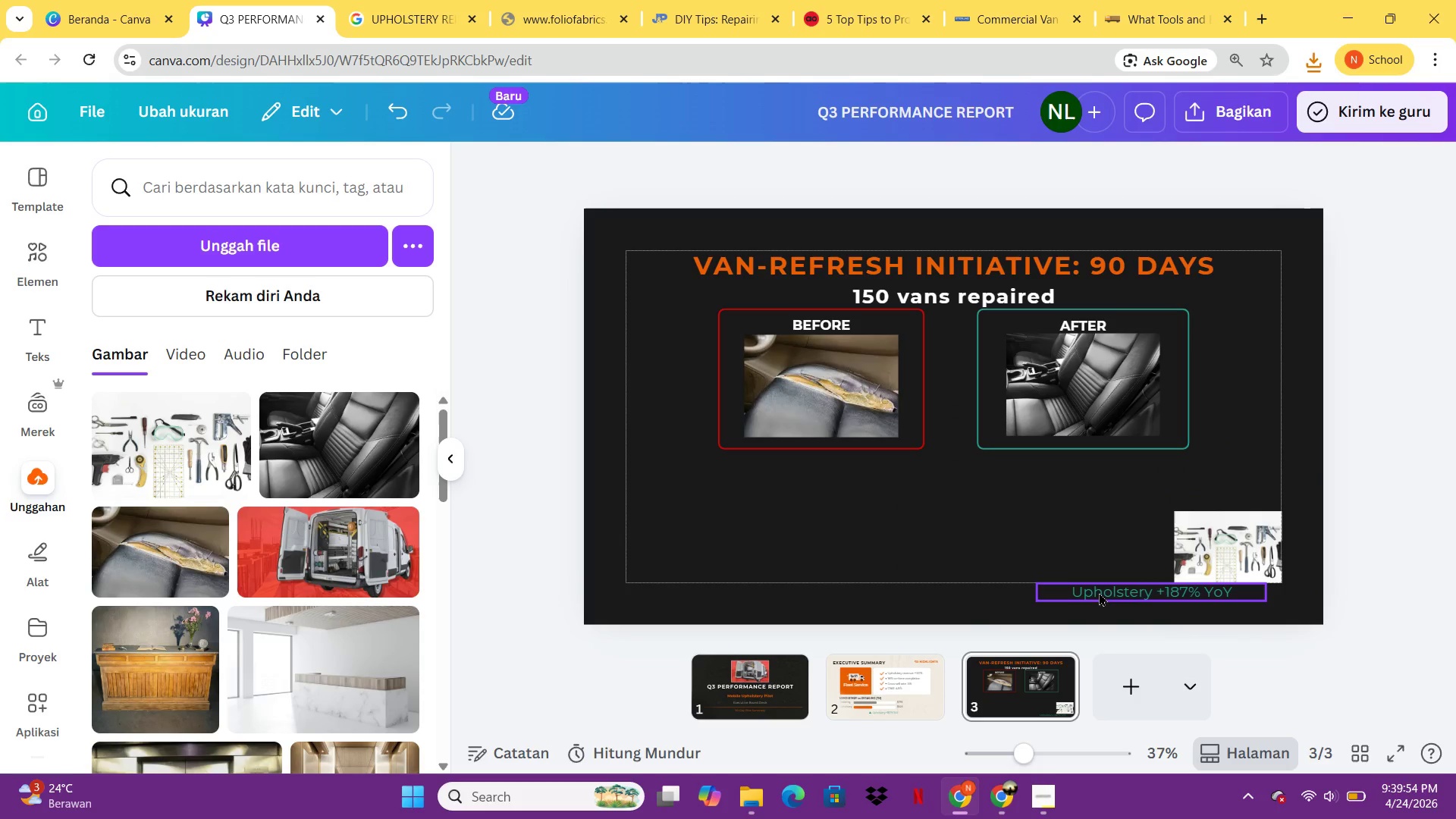 
left_click_drag(start_coordinate=[1099, 593], to_coordinate=[869, 579])
 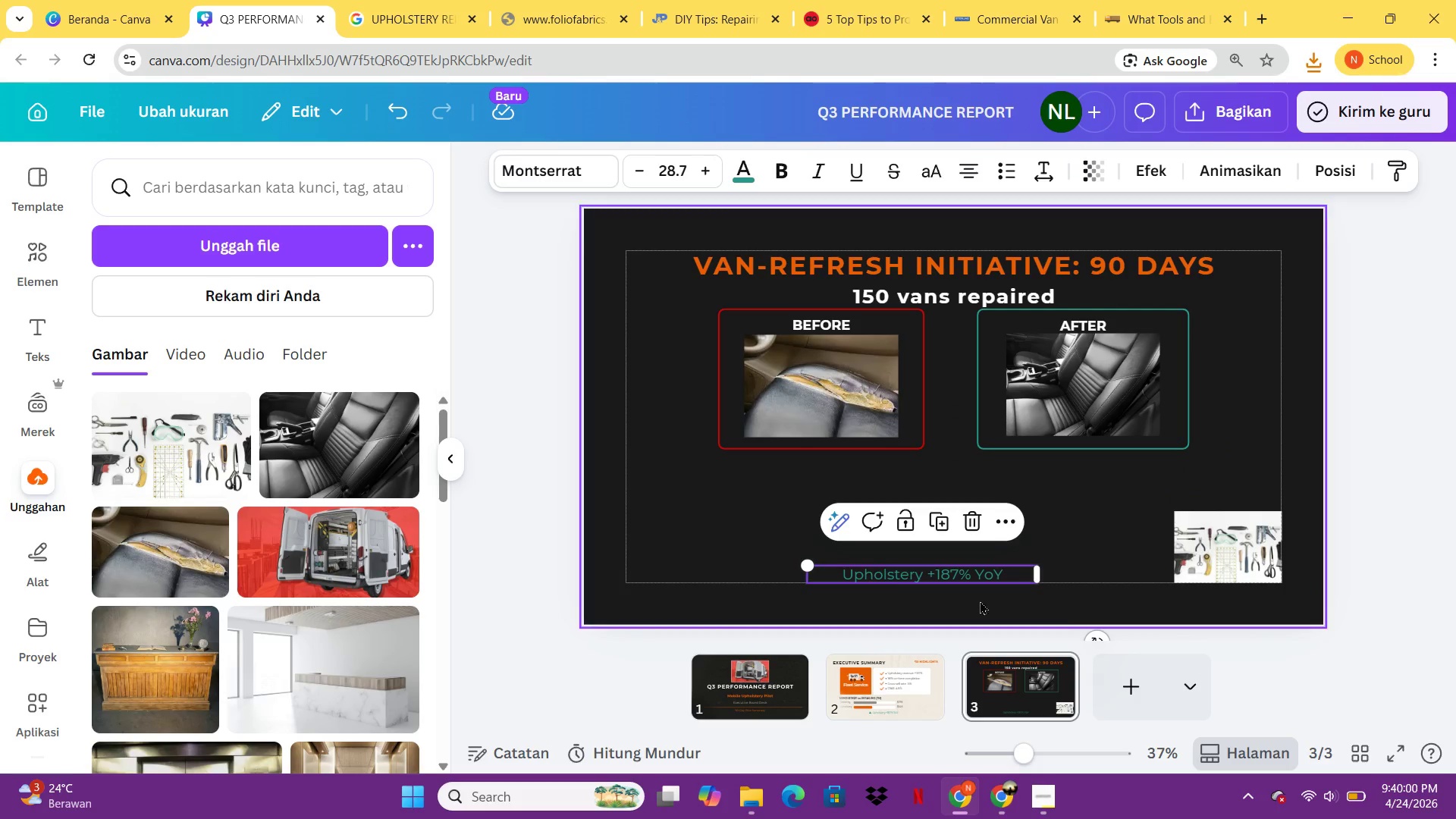 
wait(6.31)
 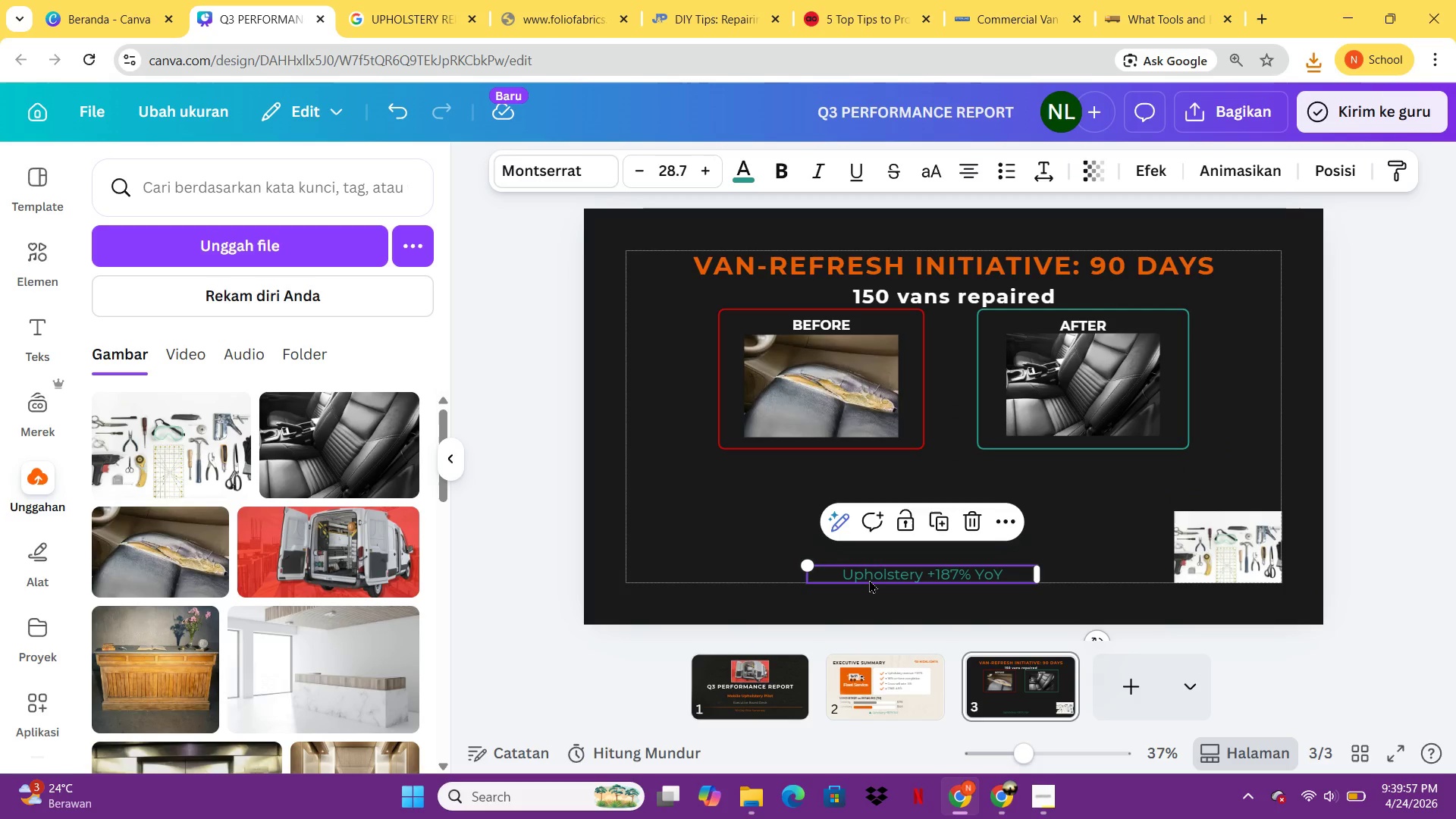 
left_click([1190, 534])
 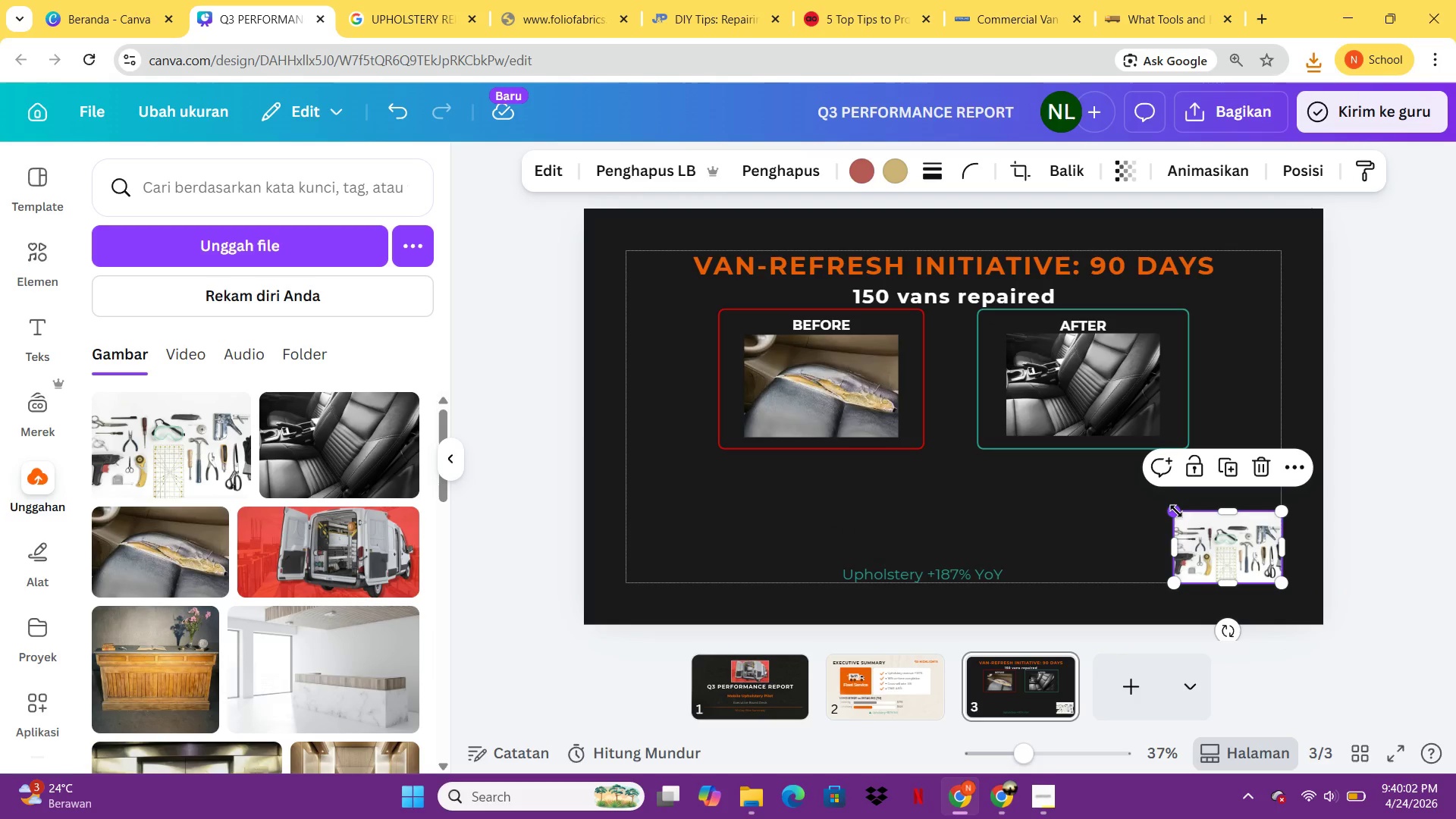 
left_click_drag(start_coordinate=[1176, 511], to_coordinate=[1215, 556])
 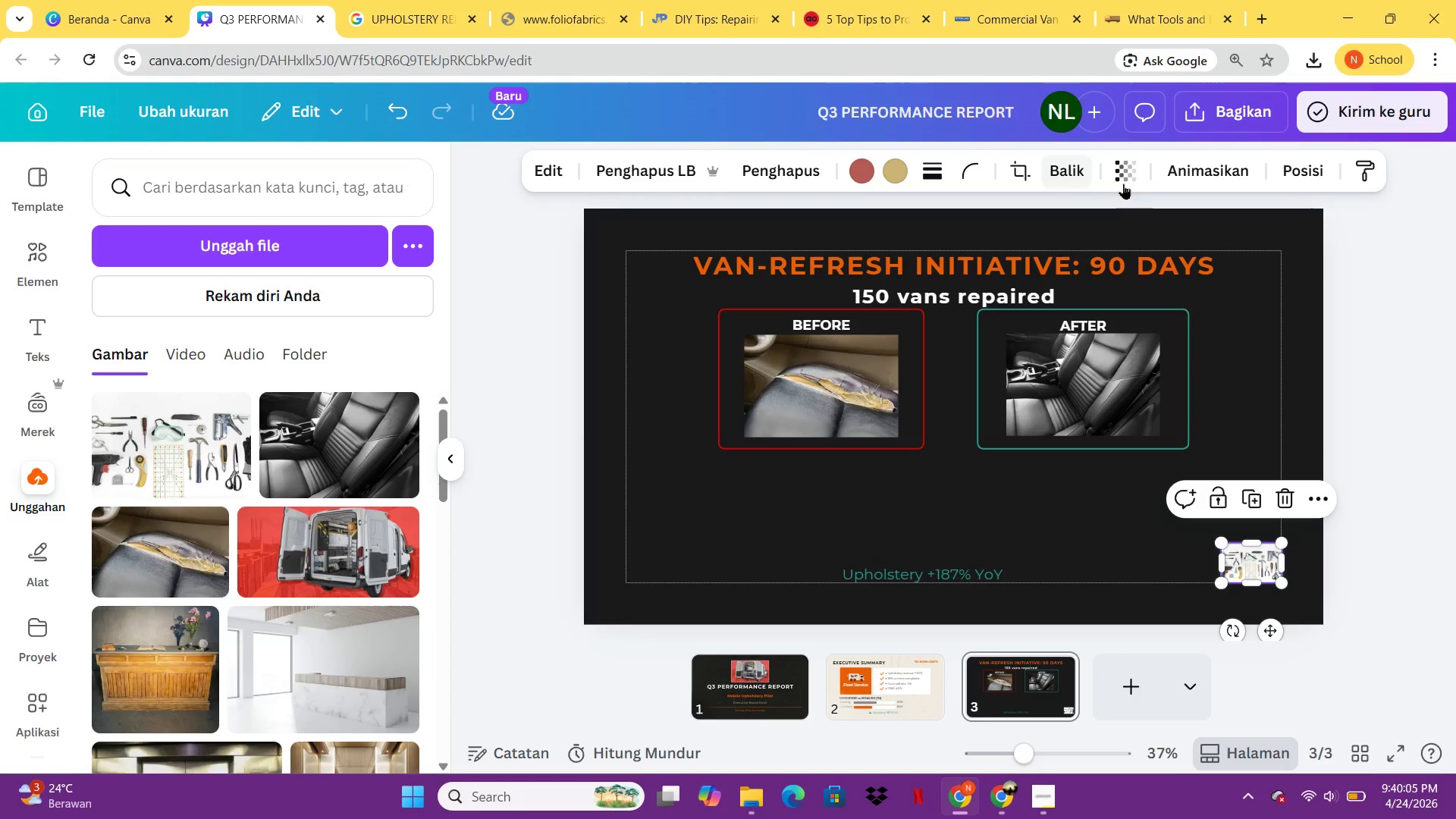 
left_click([1144, 180])
 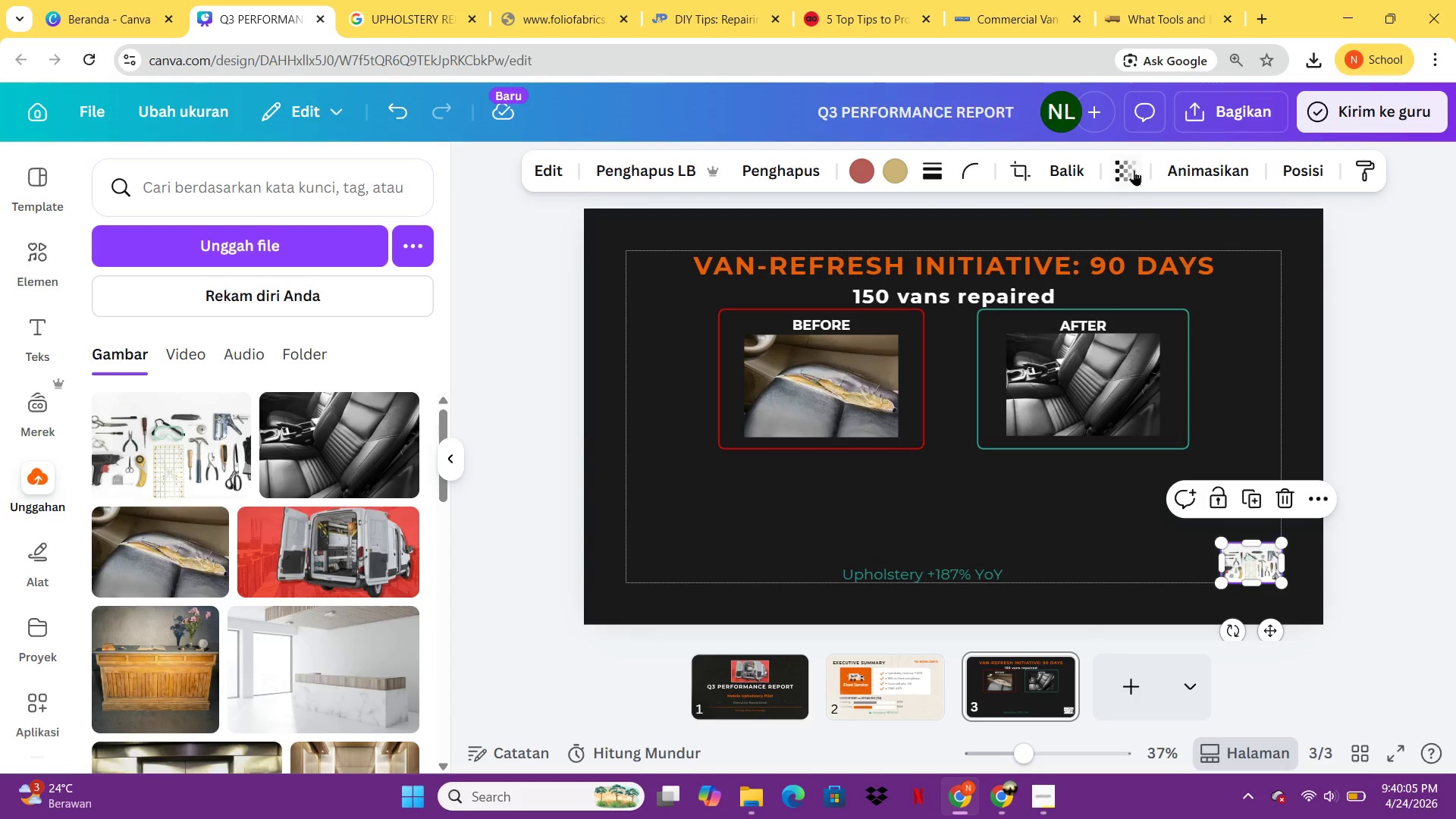 
left_click([1134, 170])
 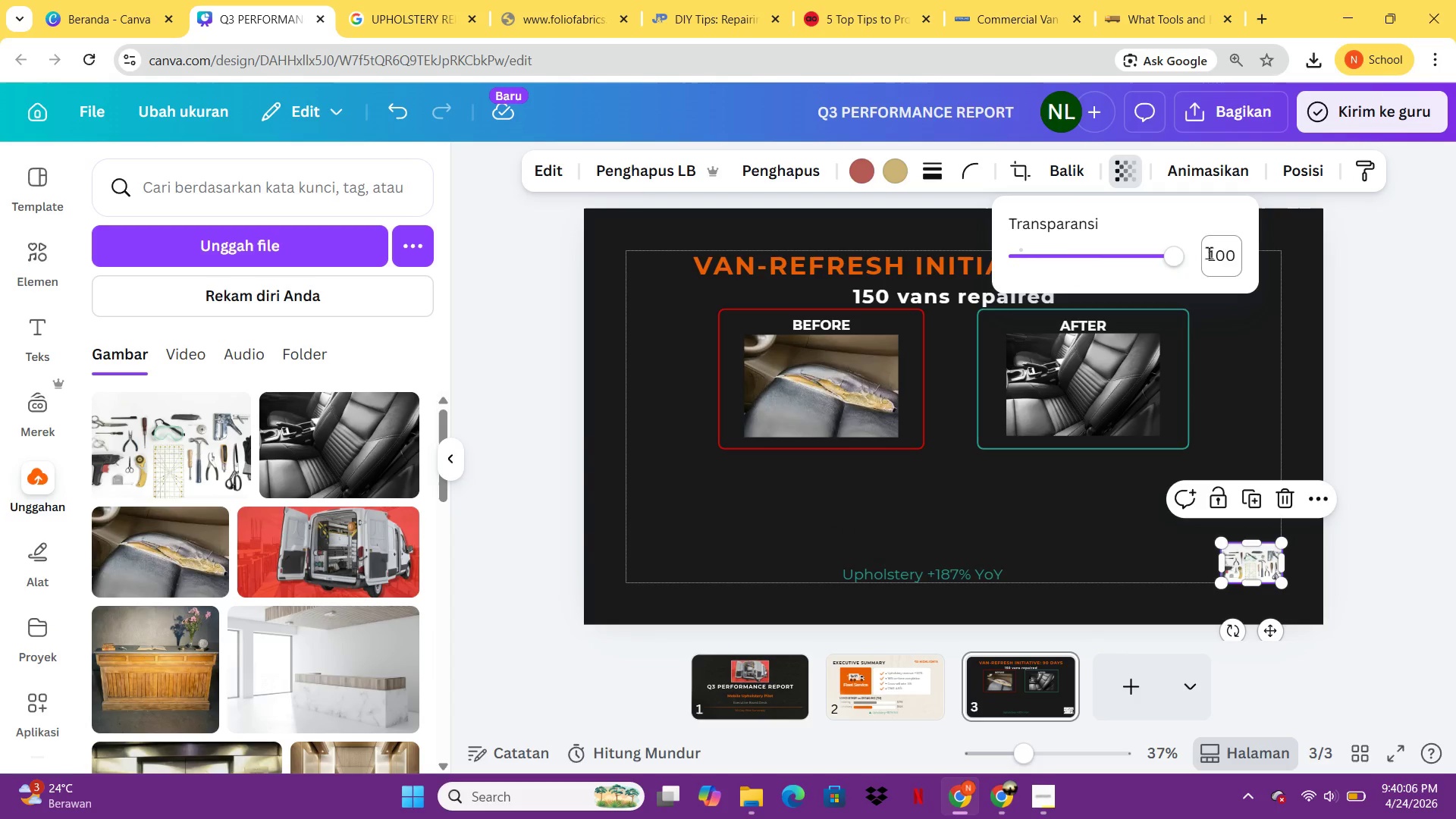 
left_click([1212, 255])
 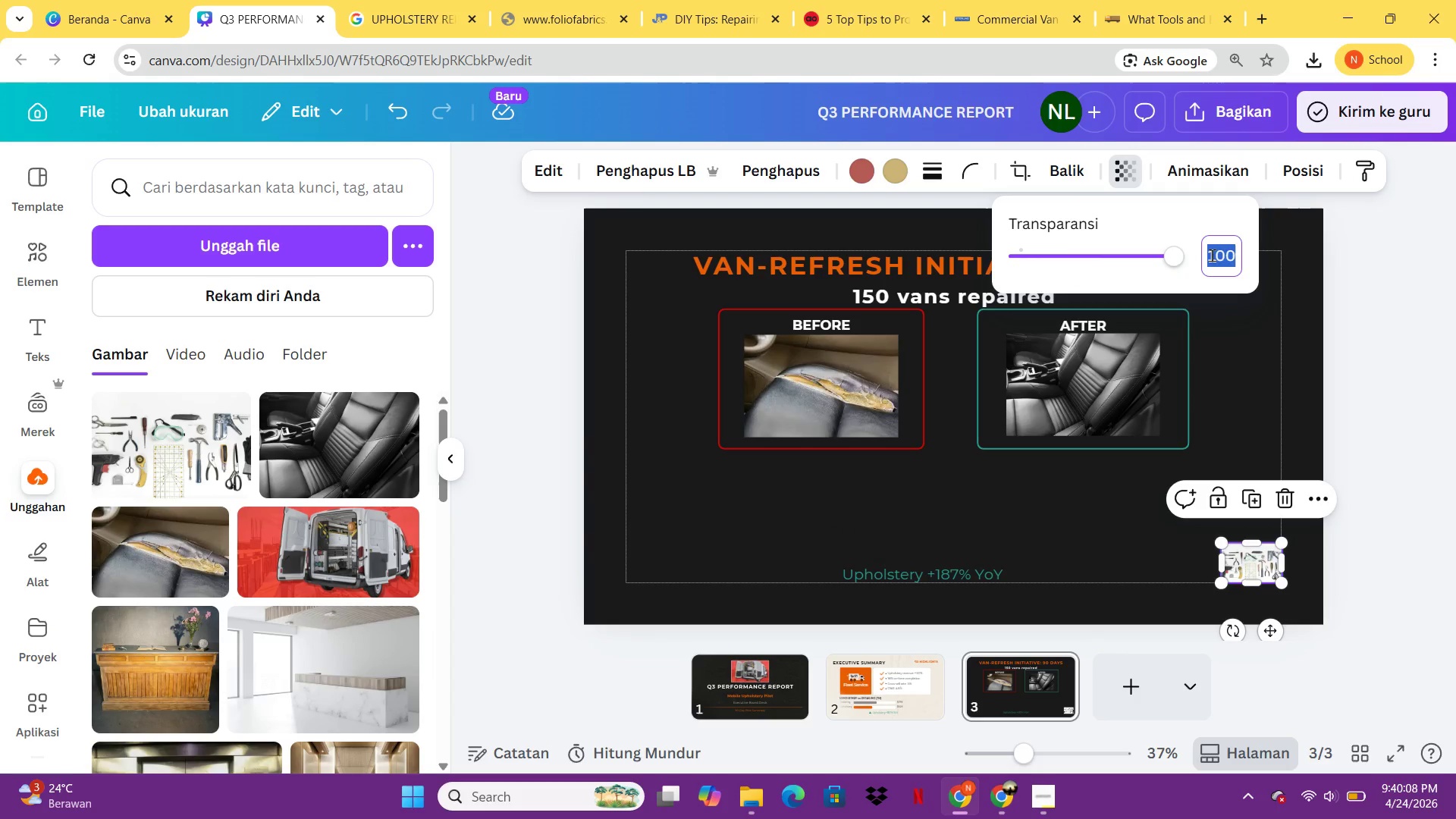 
type(80)
 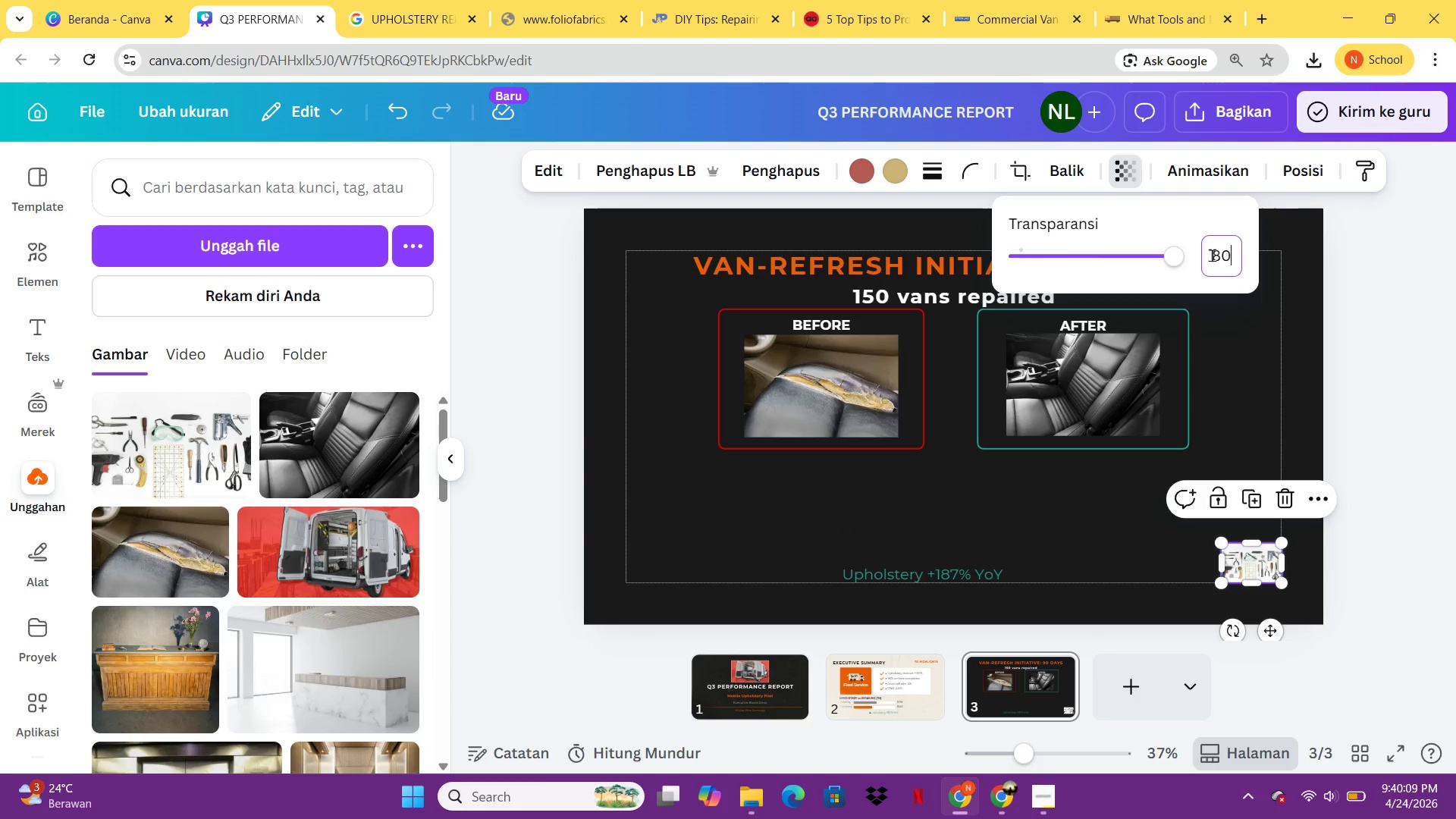 
key(Enter)
 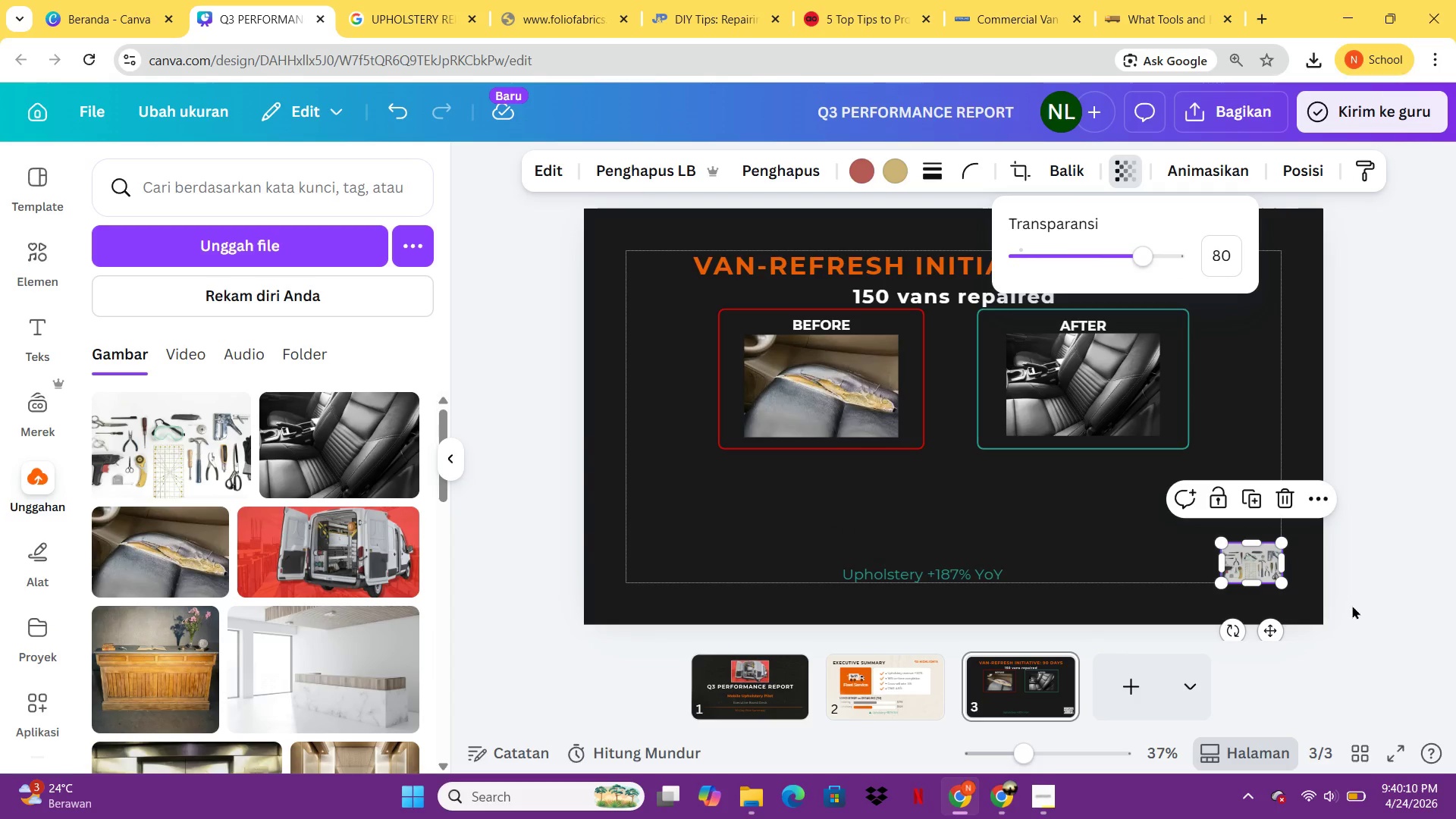 
left_click([1351, 609])
 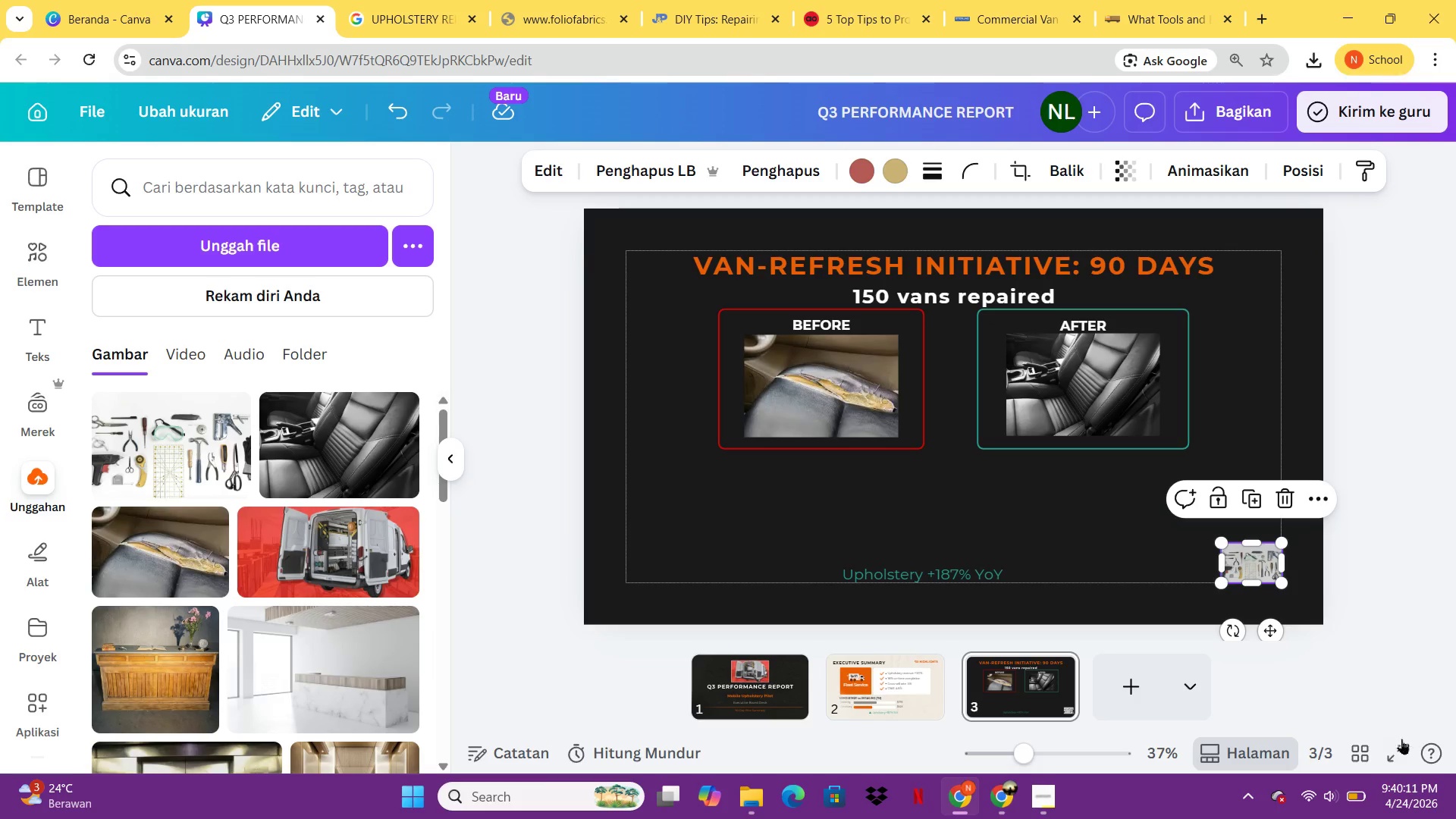 
left_click([1401, 745])
 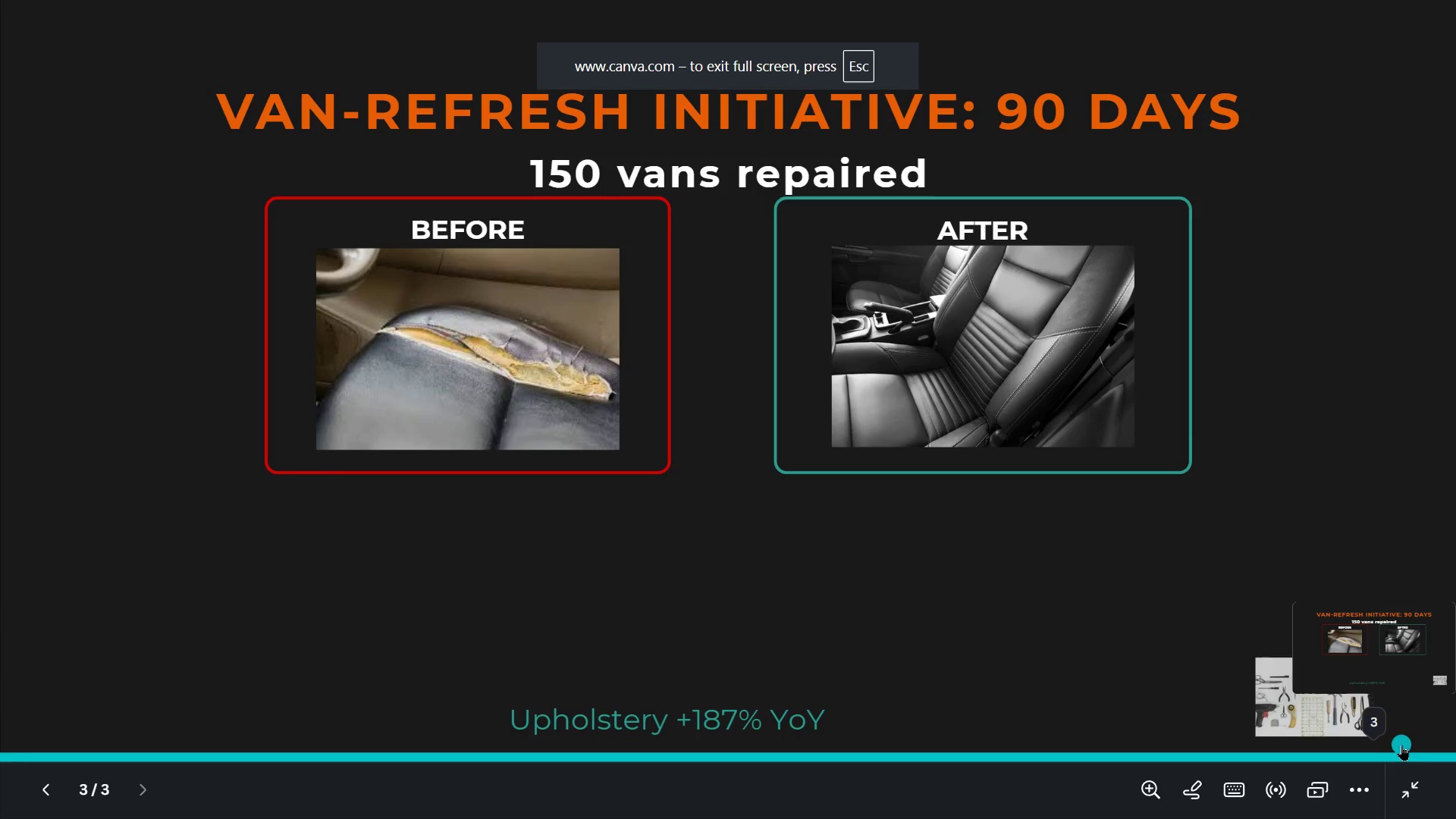 
key(Backquote)
 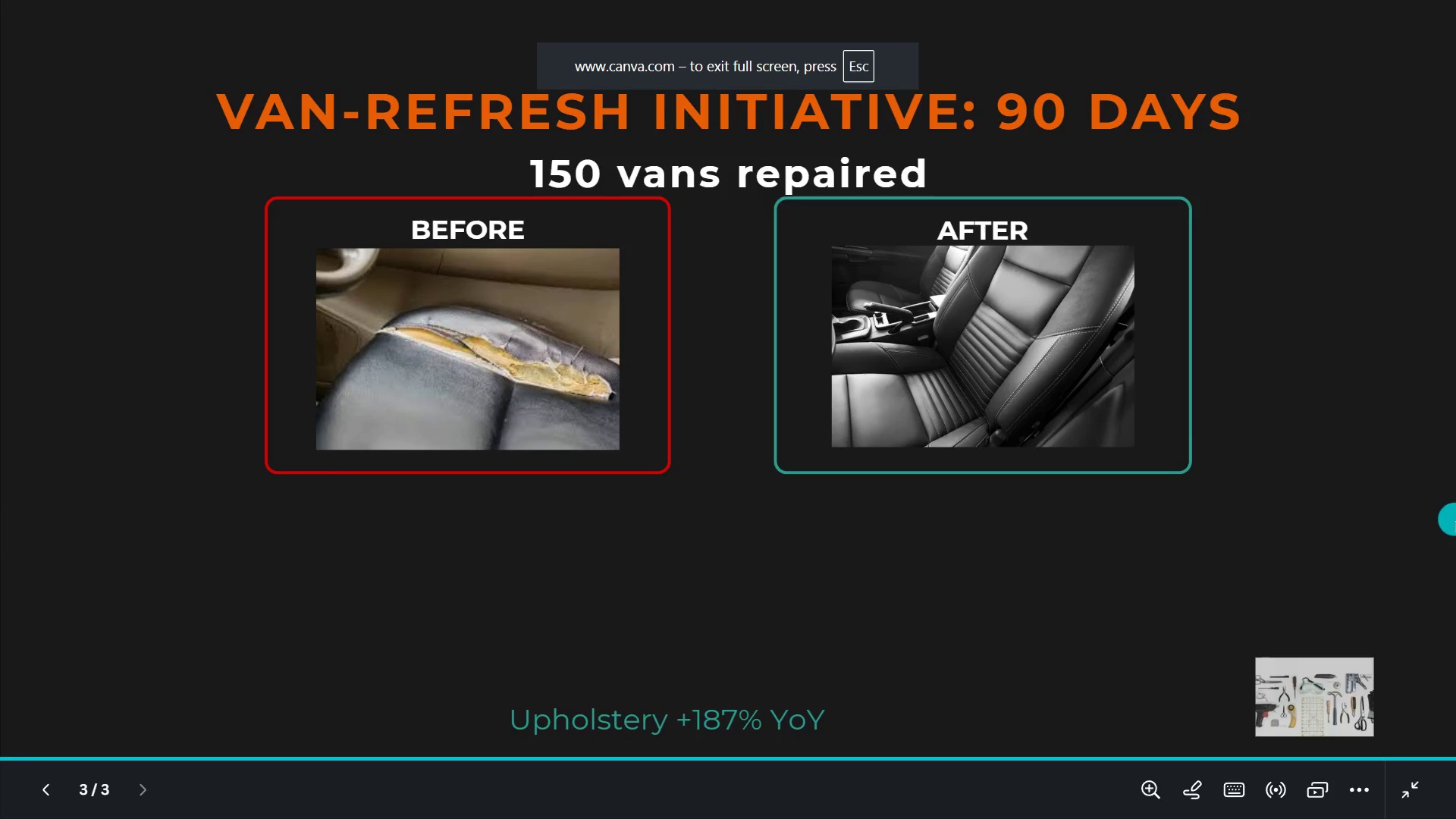 
key(Escape)
 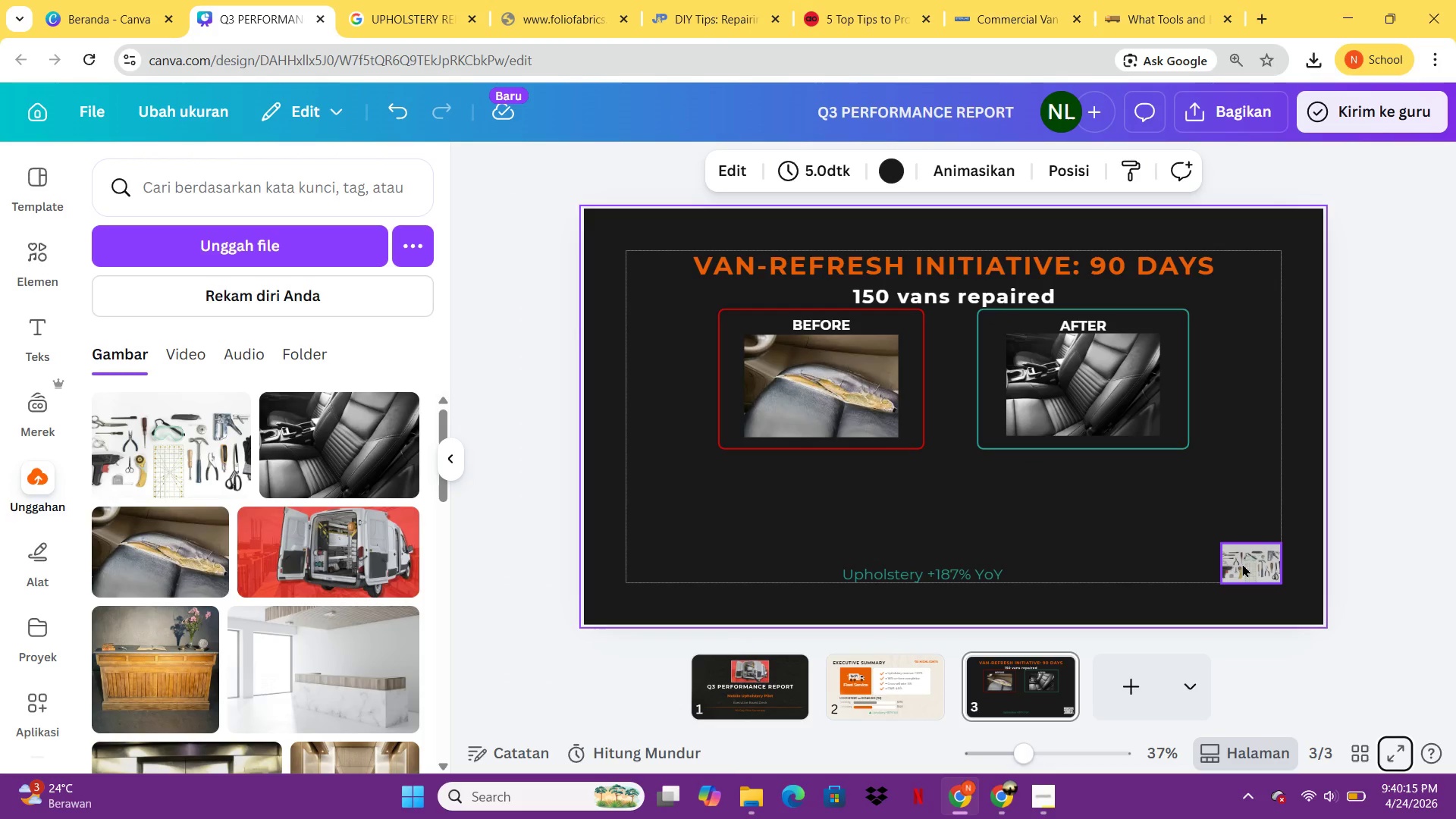 
left_click([1242, 563])
 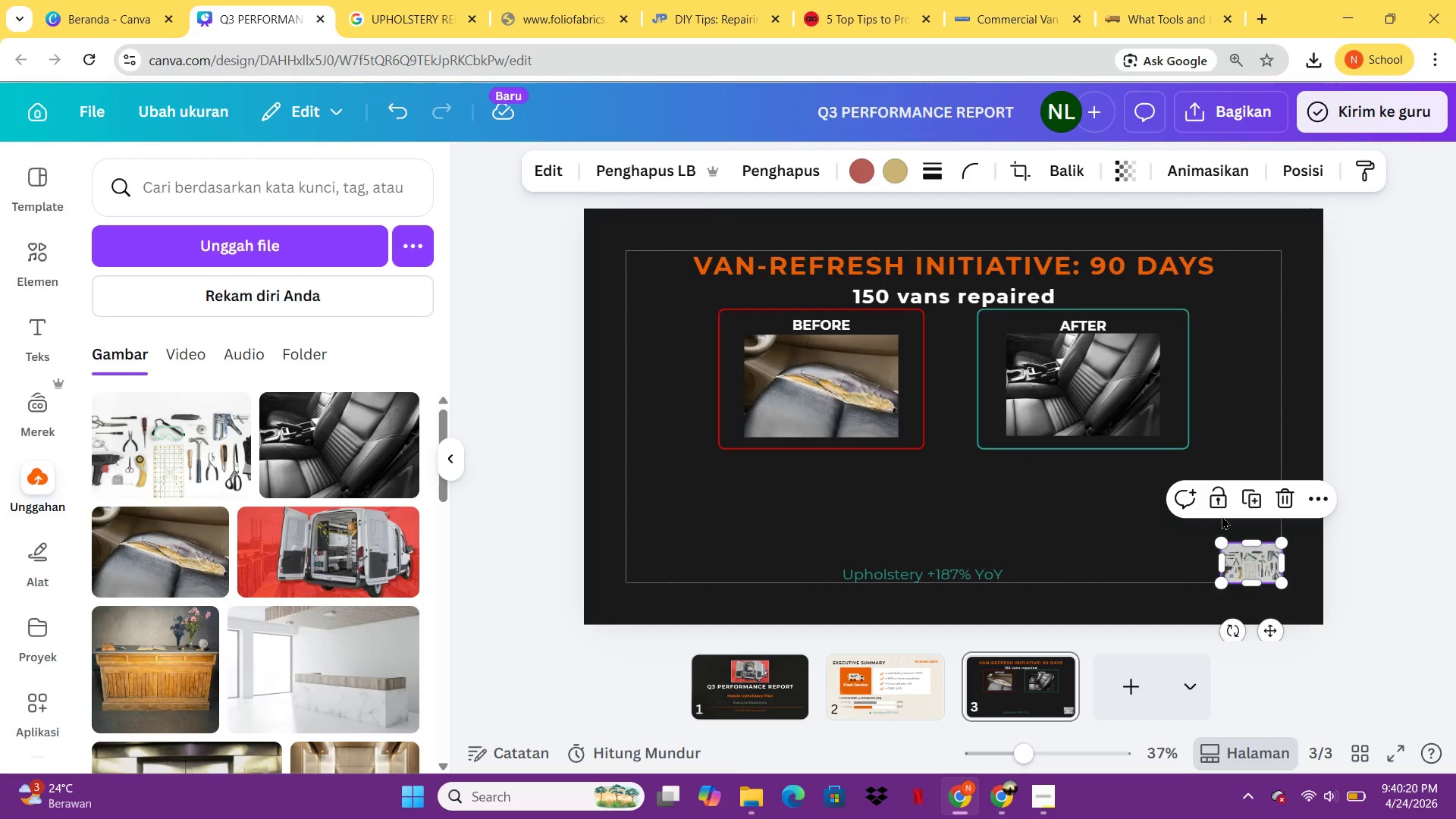 
wait(8.92)
 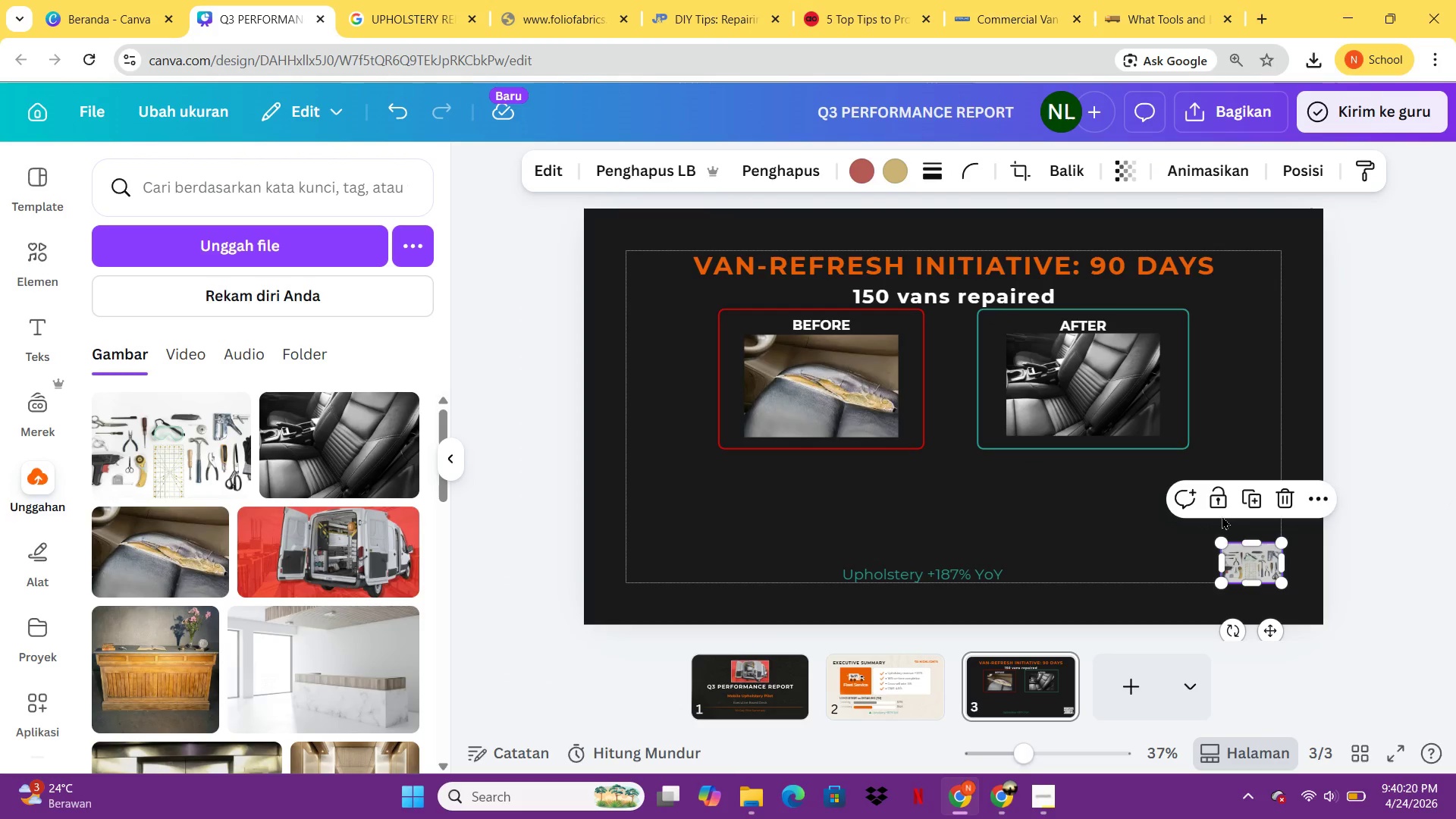 
left_click([893, 717])
 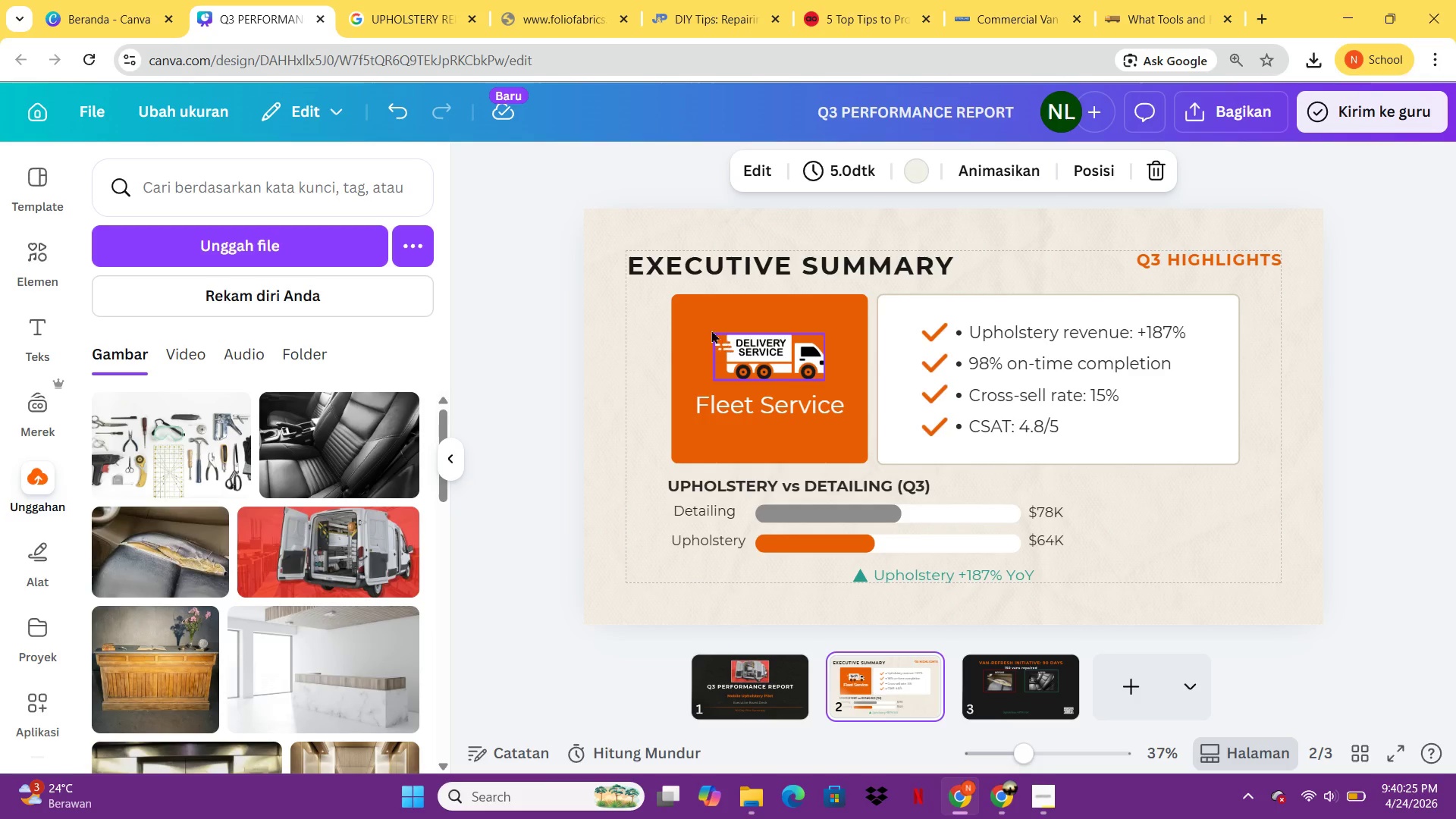 
left_click([708, 328])
 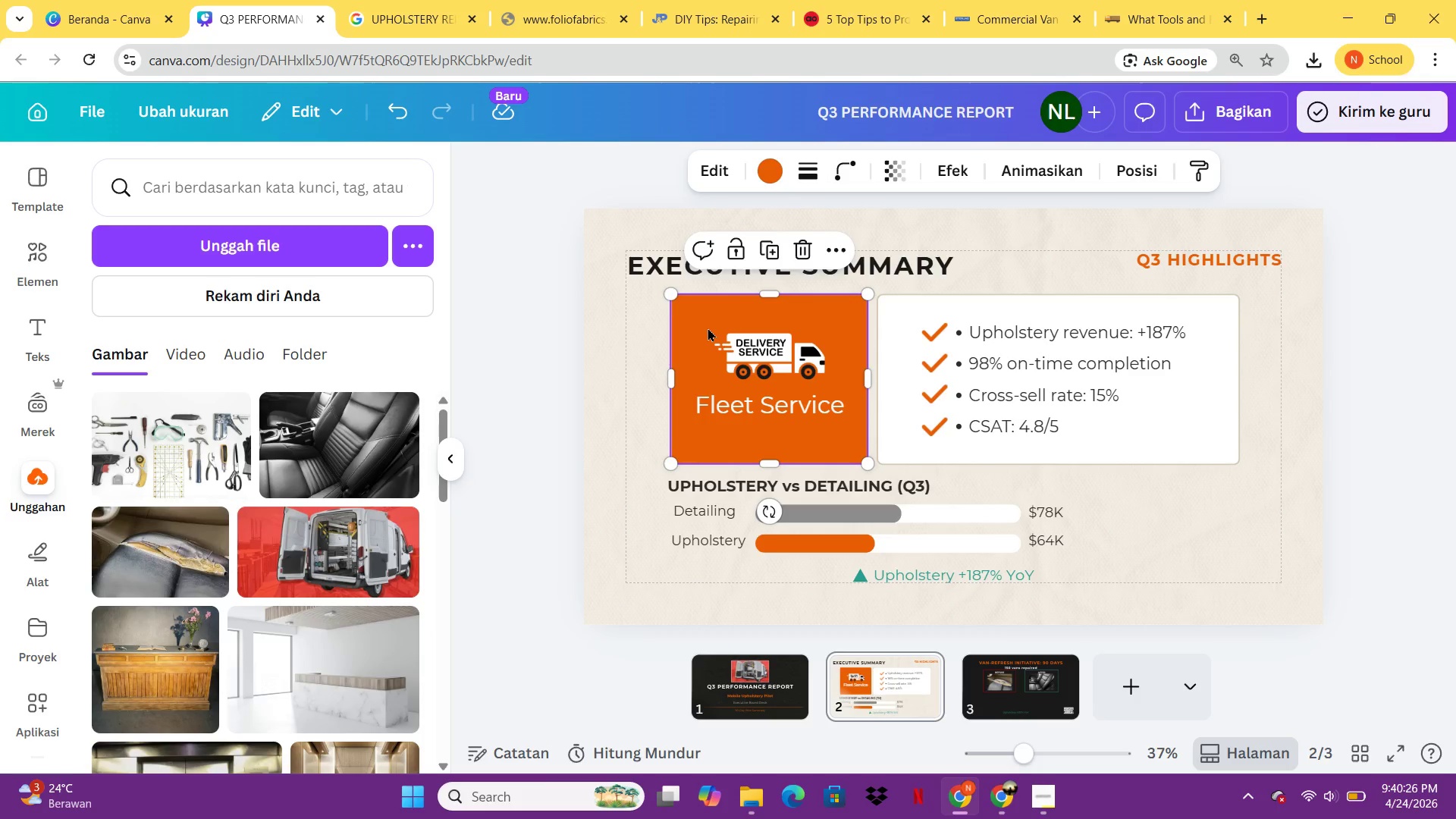 
key(Control+ControlLeft)
 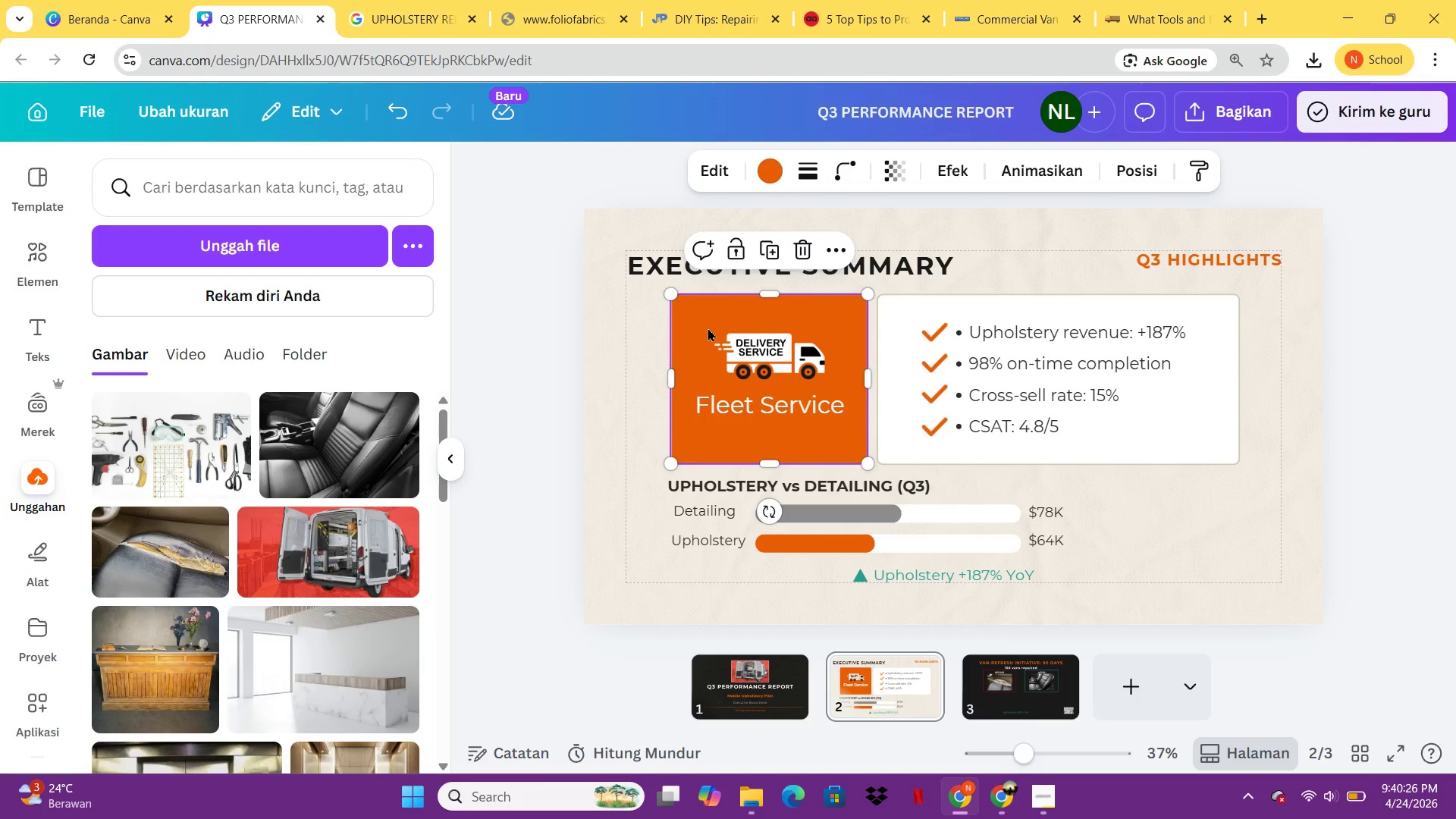 
key(Control+C)
 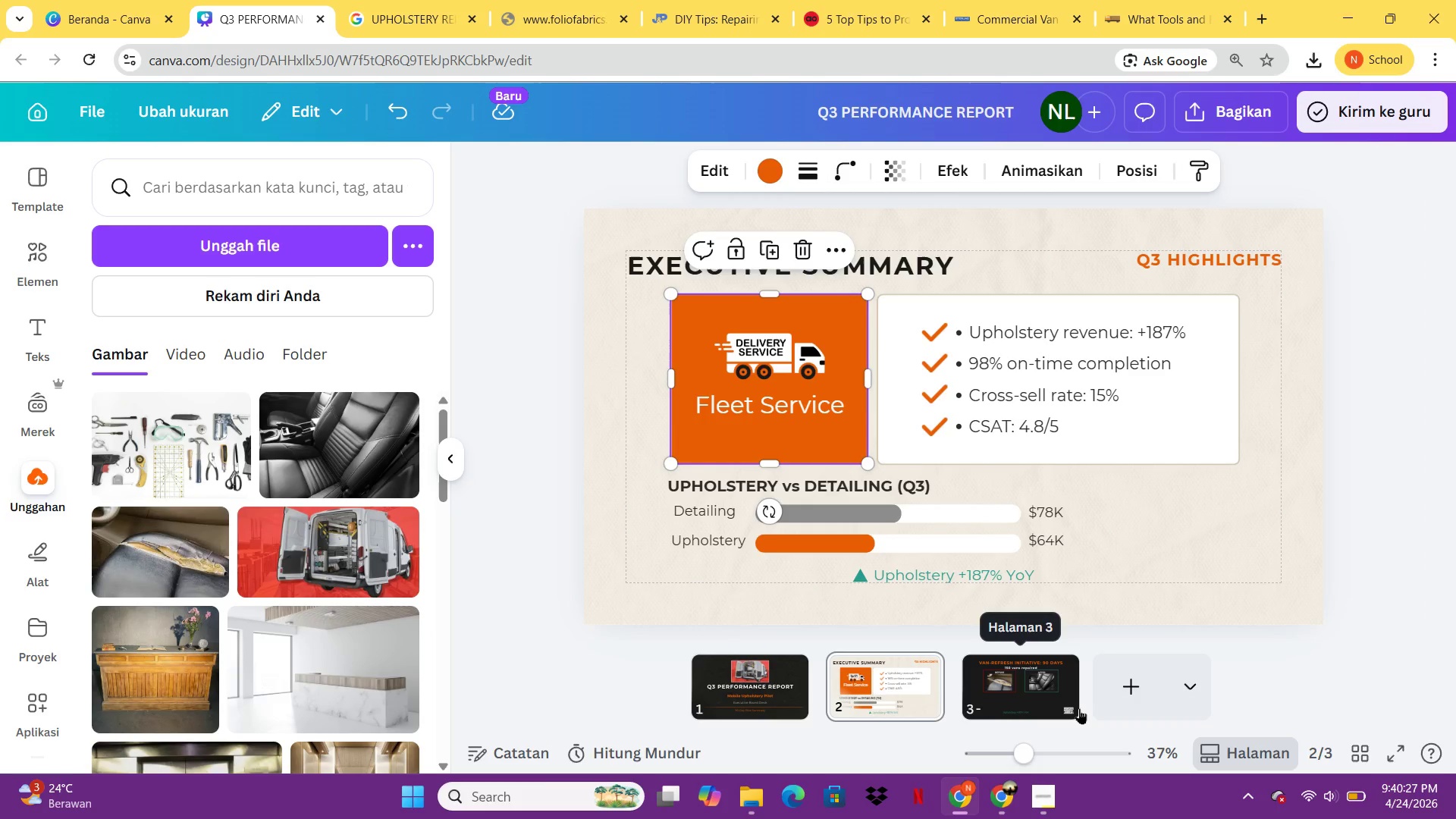 
left_click([1024, 689])
 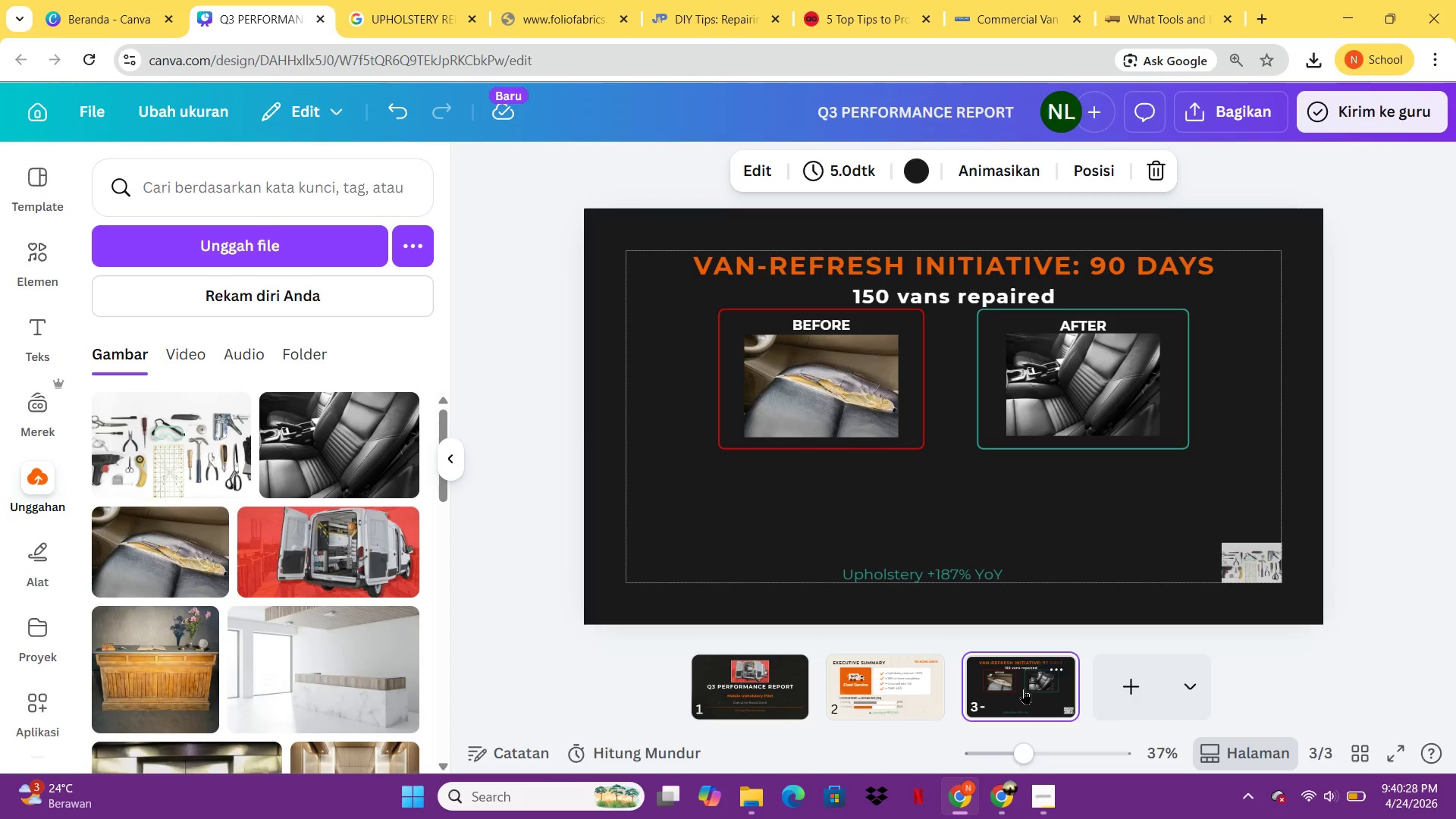 
key(Control+ControlLeft)
 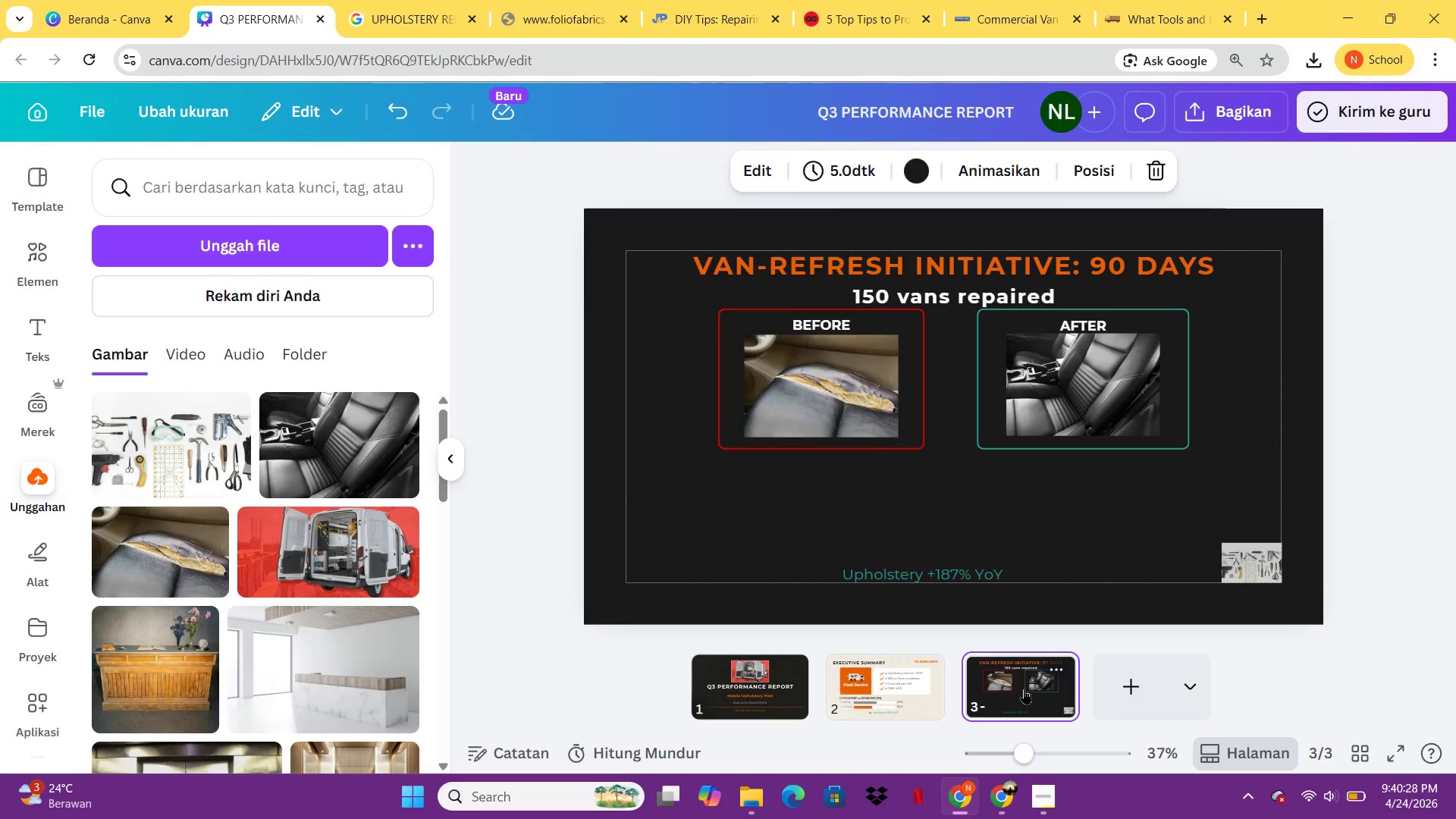 
key(Control+V)
 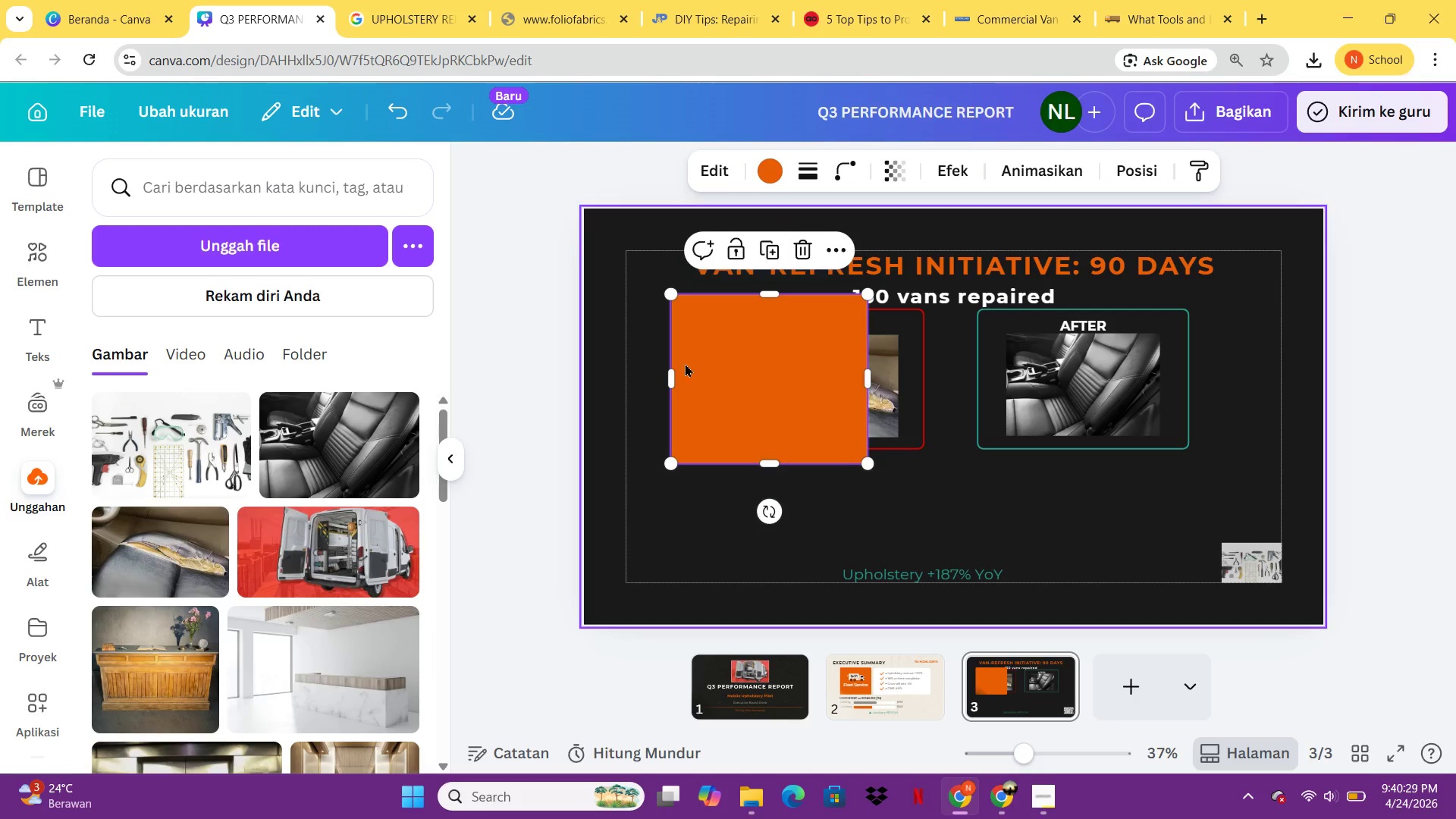 
left_click_drag(start_coordinate=[784, 371], to_coordinate=[767, 486])
 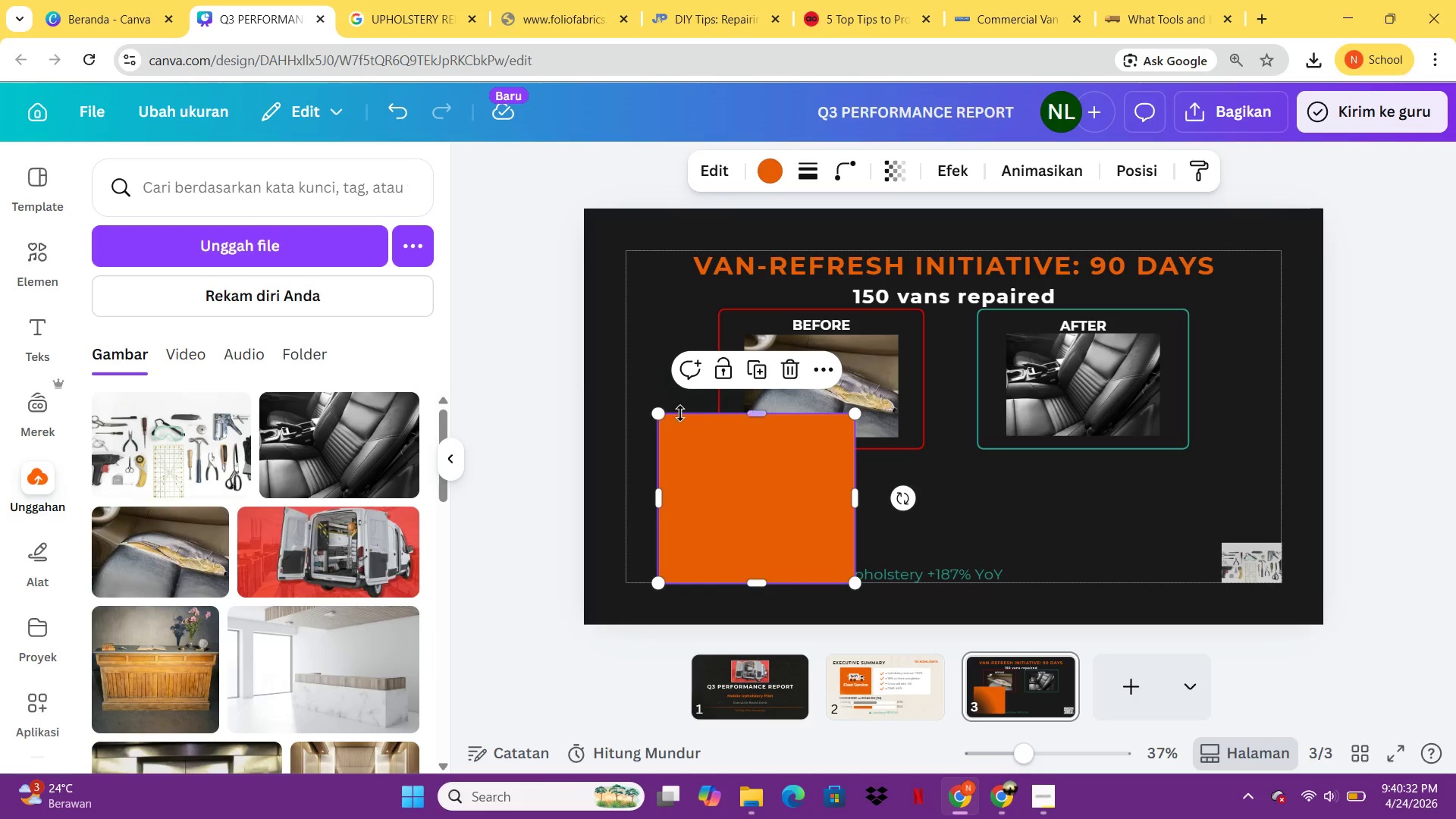 
left_click_drag(start_coordinate=[661, 413], to_coordinate=[770, 504])
 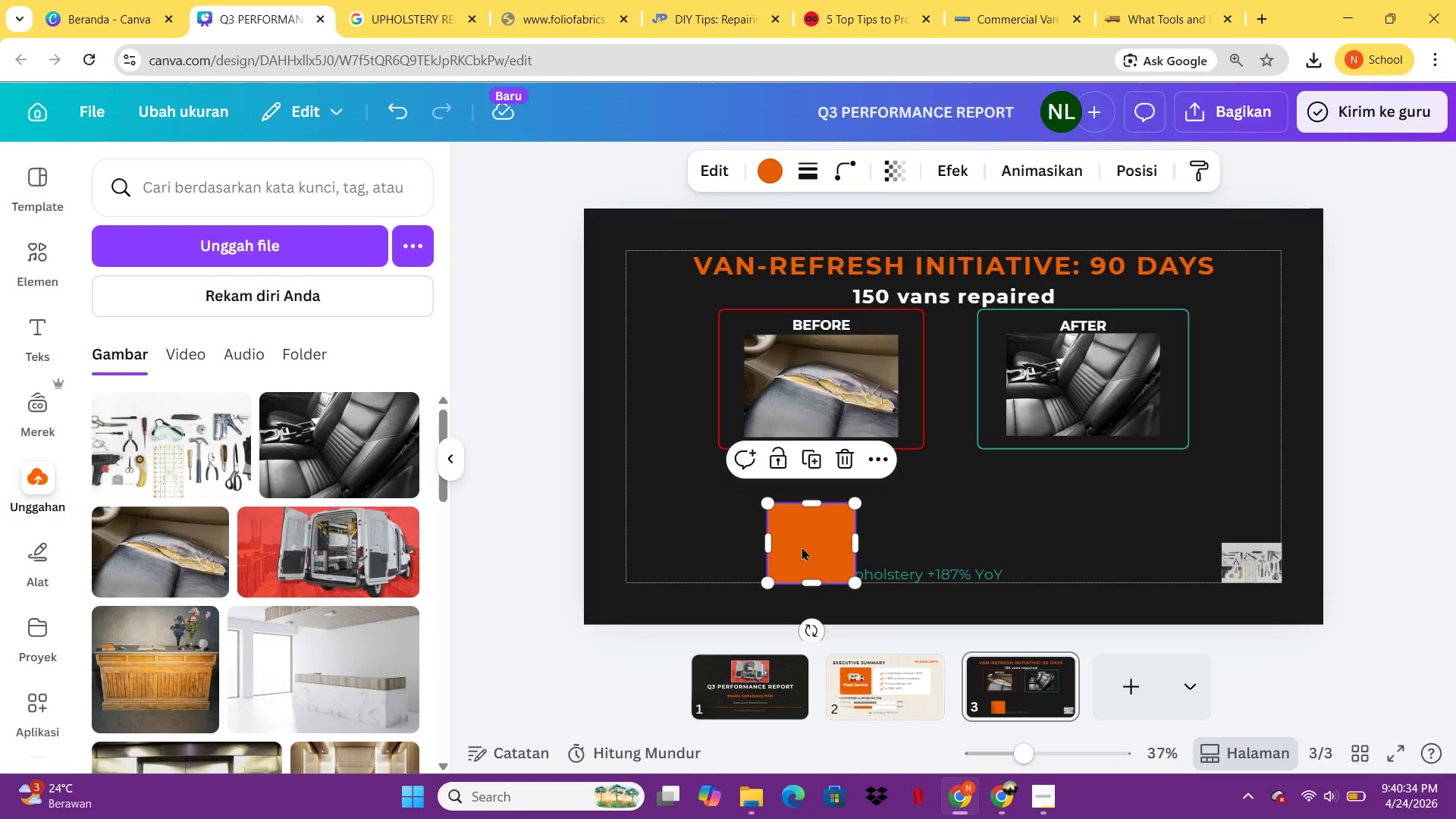 
left_click_drag(start_coordinate=[803, 549], to_coordinate=[745, 505])
 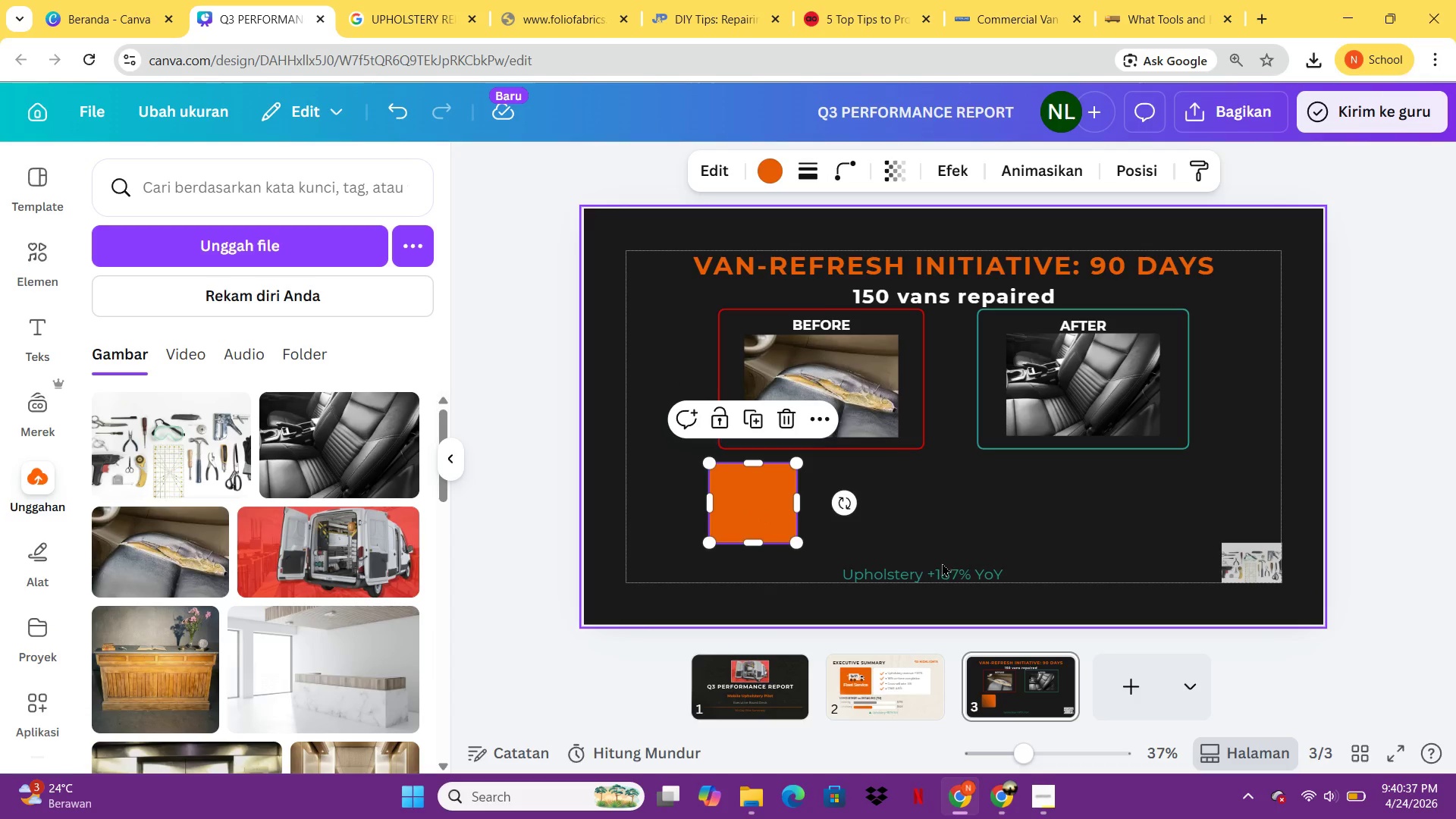 
left_click_drag(start_coordinate=[940, 577], to_coordinate=[855, 629])
 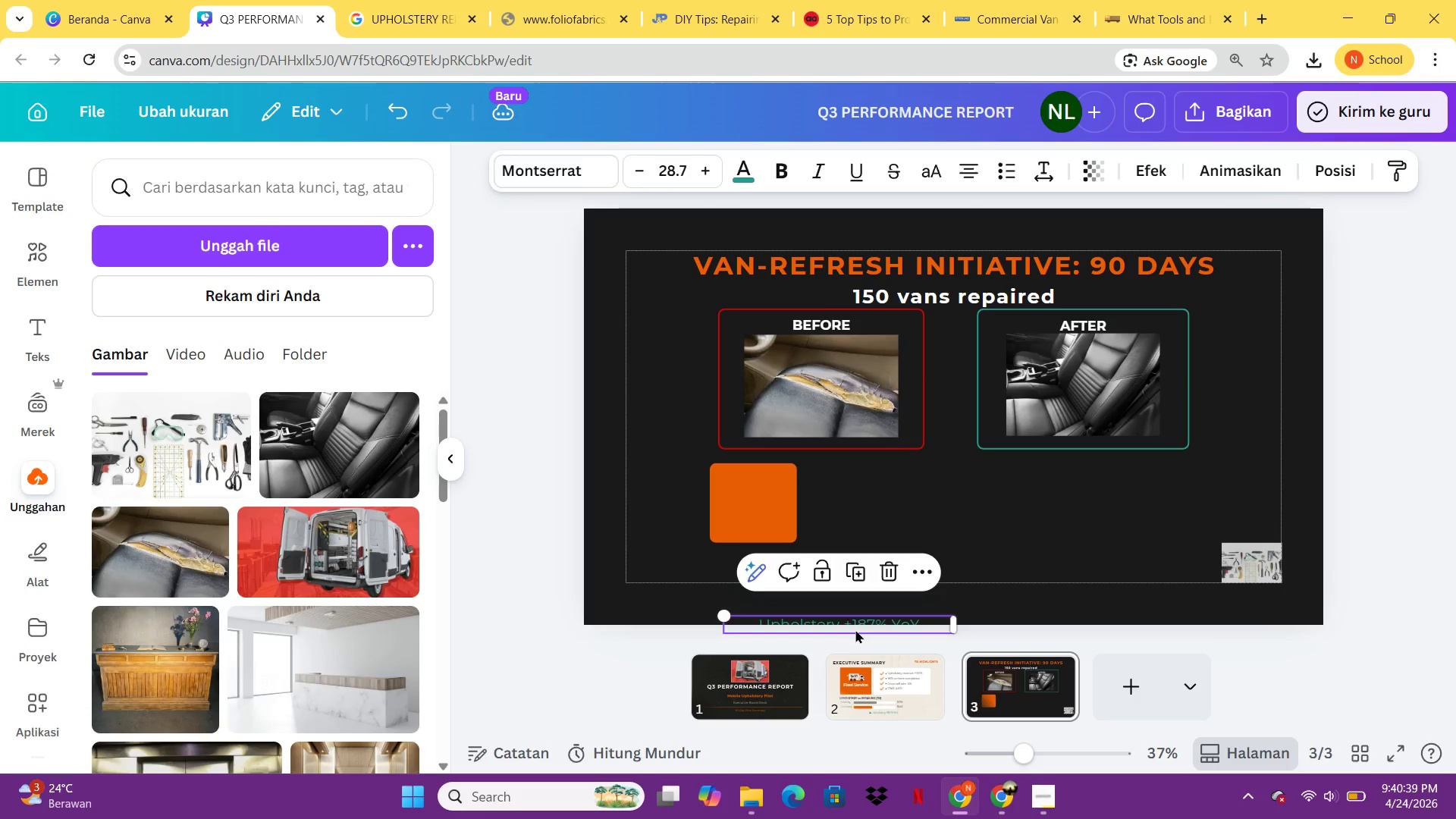 
key(Delete)
 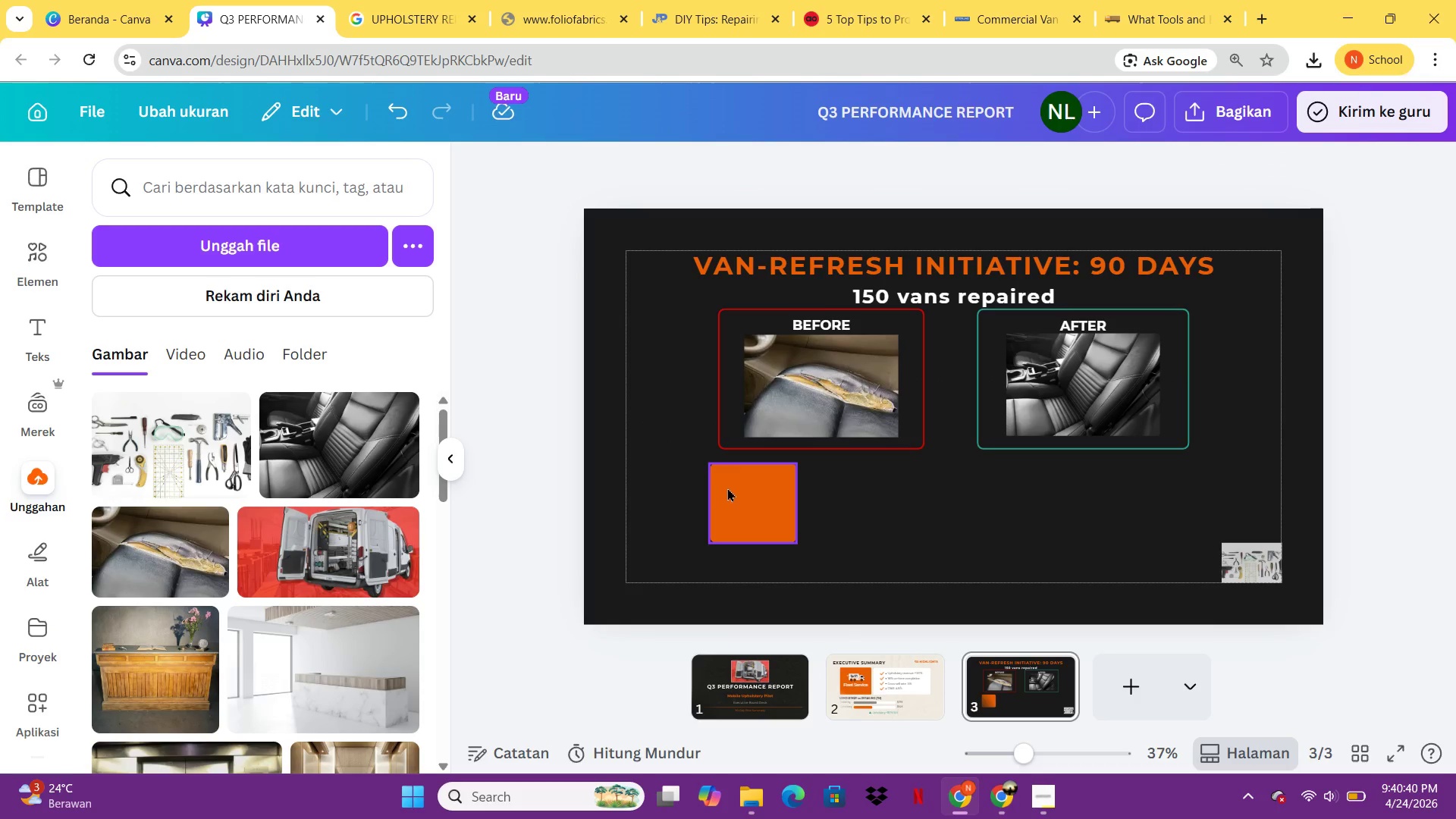 
left_click([764, 499])
 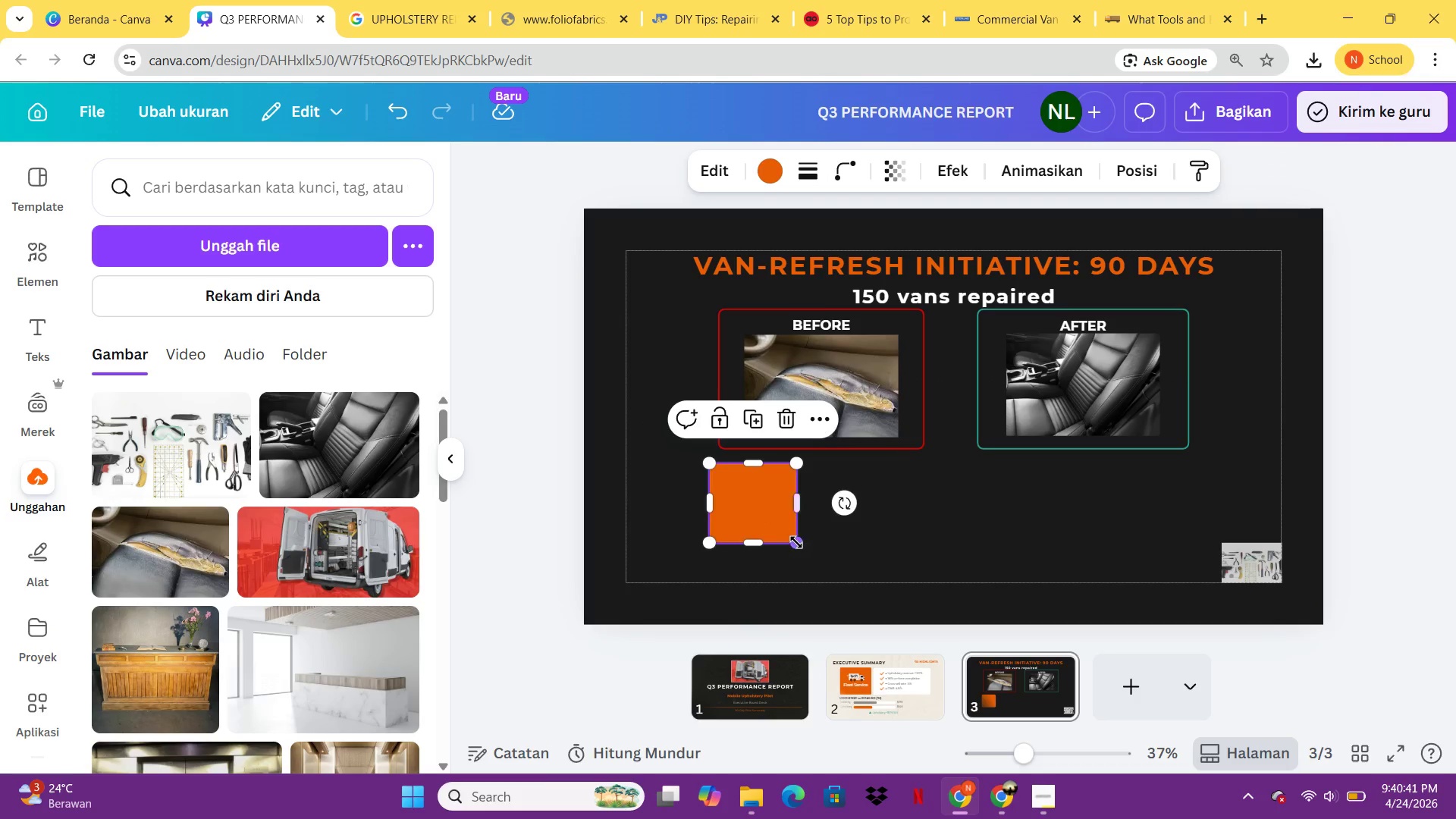 
left_click_drag(start_coordinate=[796, 544], to_coordinate=[825, 554])
 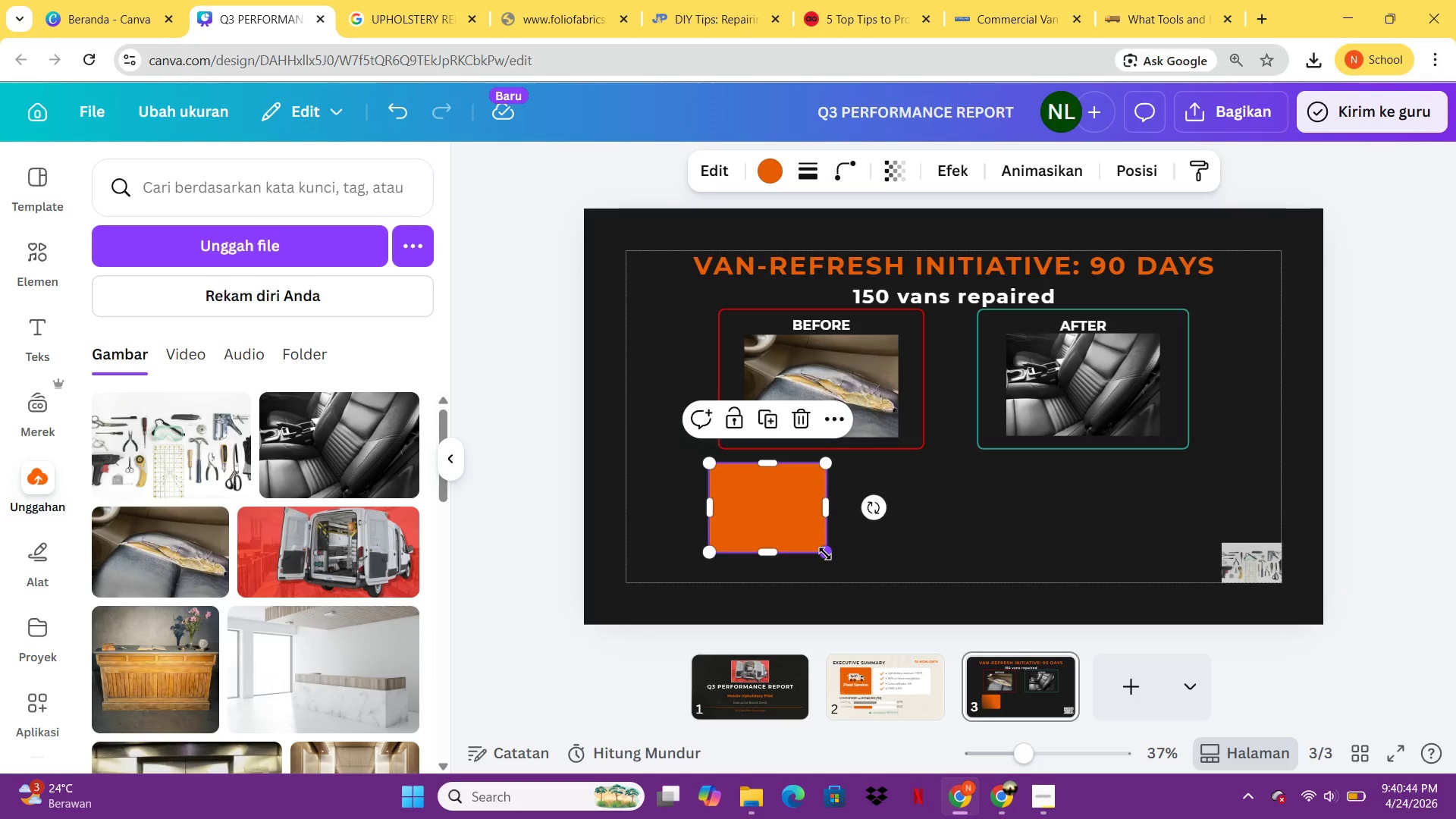 
key(Control+C)
 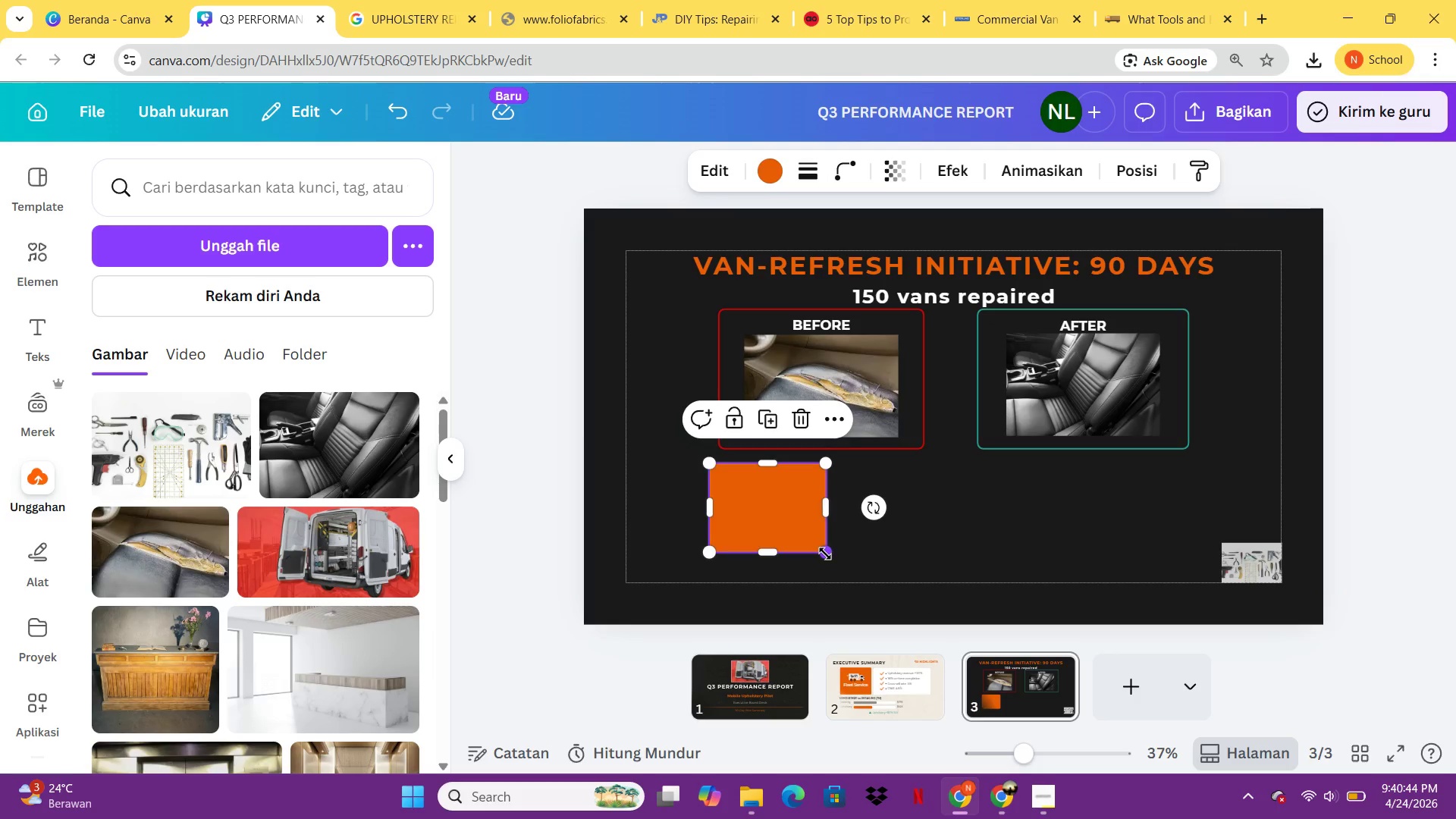 
key(Control+V)
 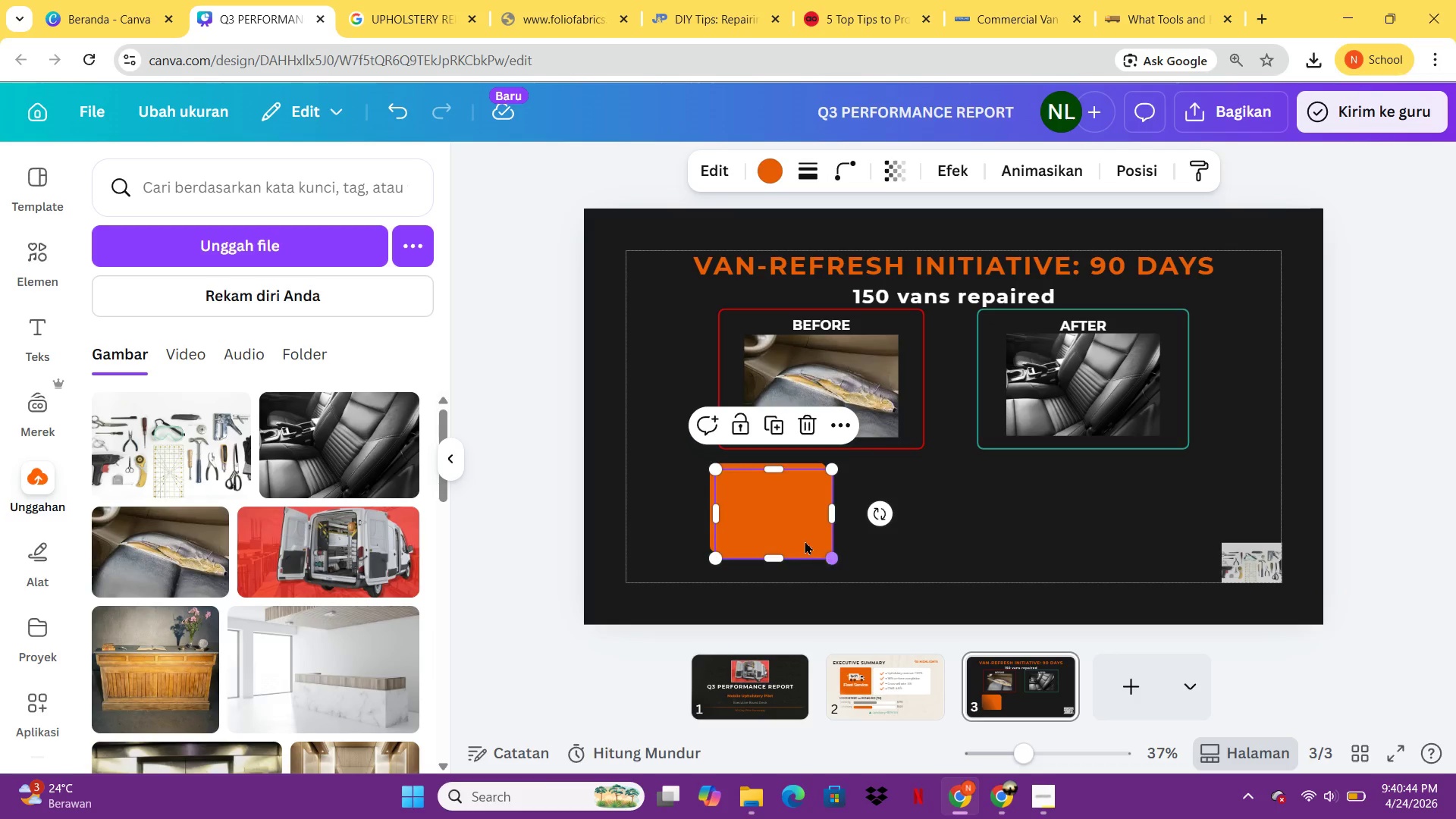 
left_click_drag(start_coordinate=[802, 539], to_coordinate=[940, 535])
 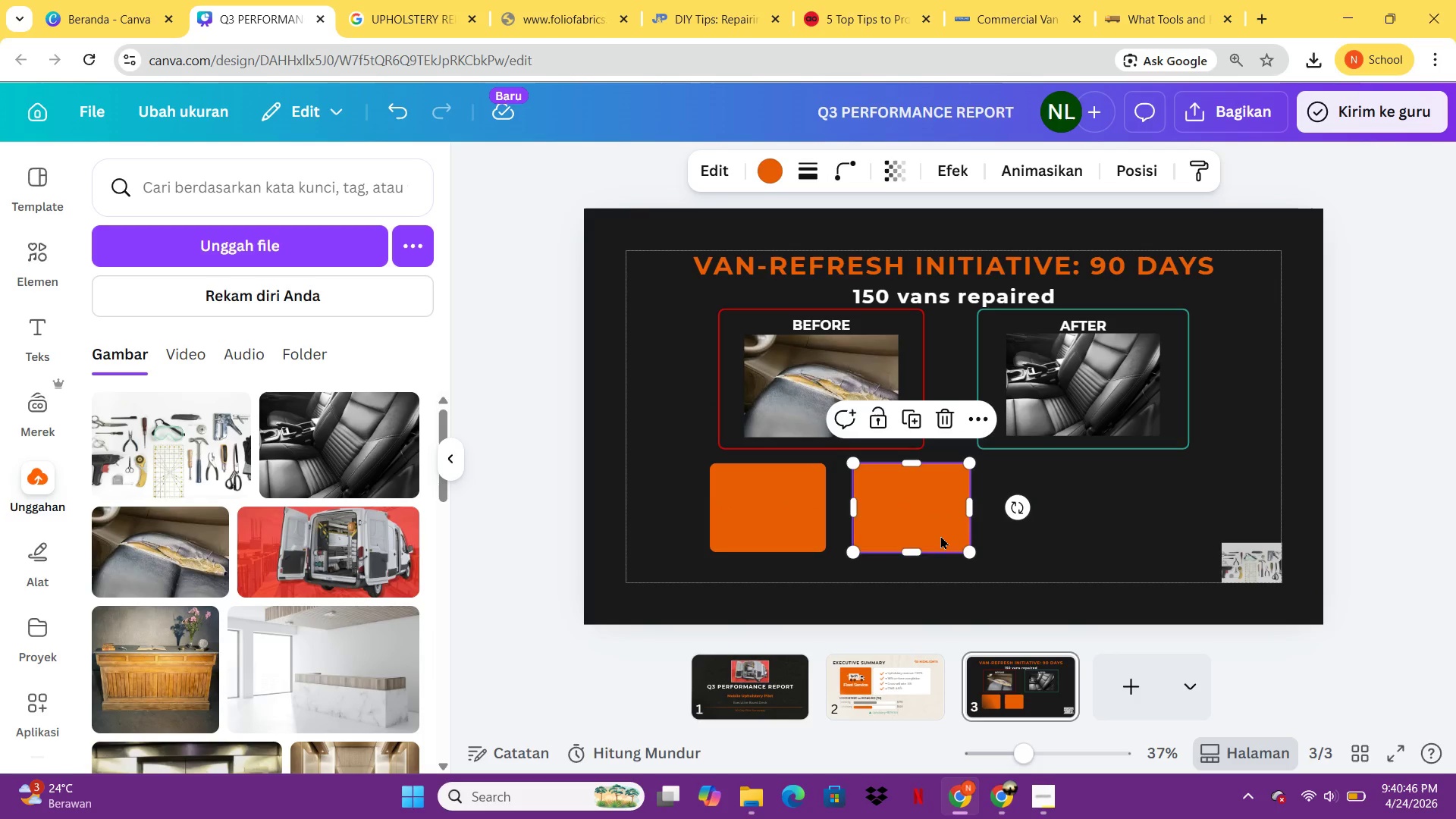 
key(Control+C)
 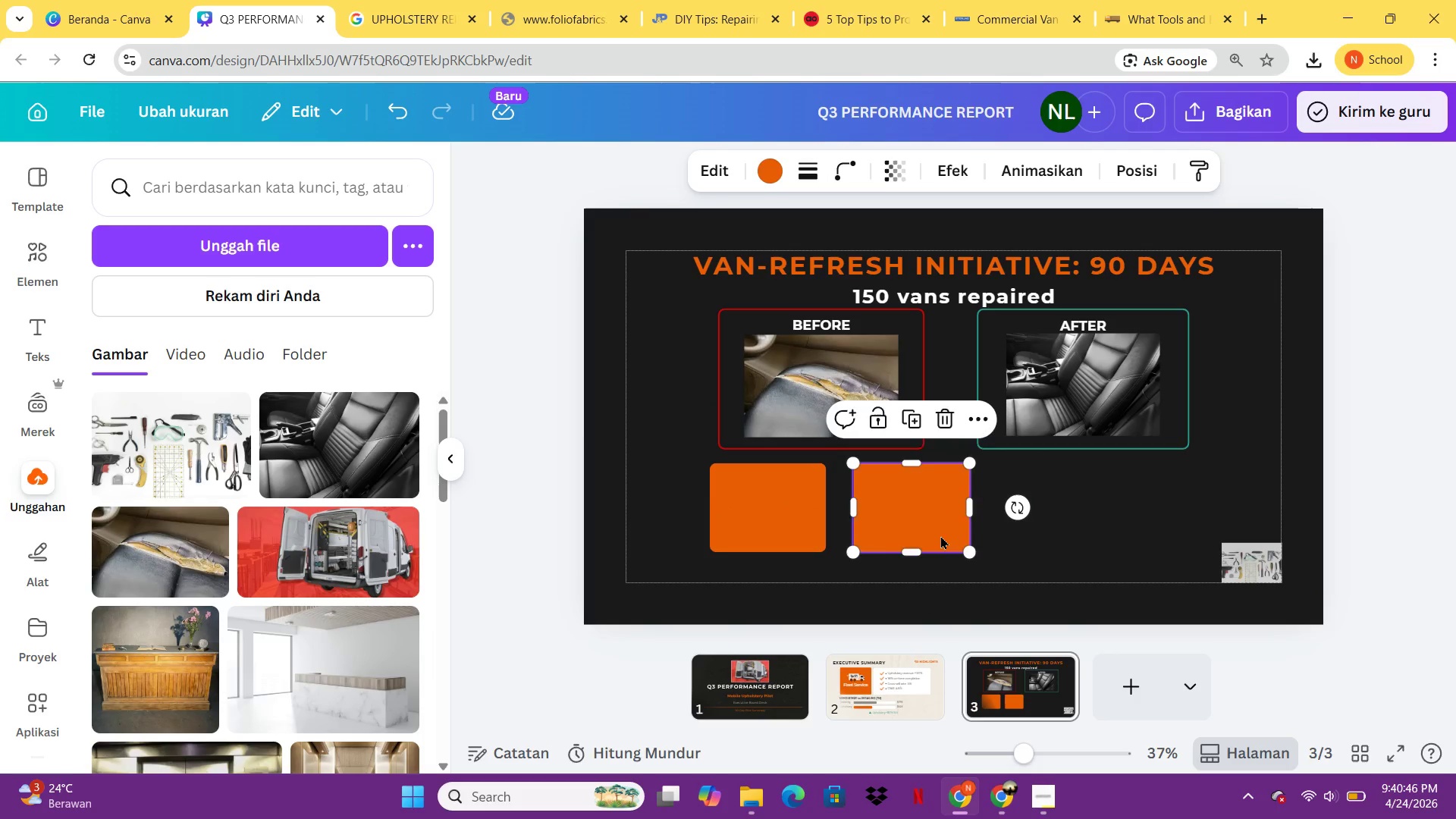 
key(Control+V)
 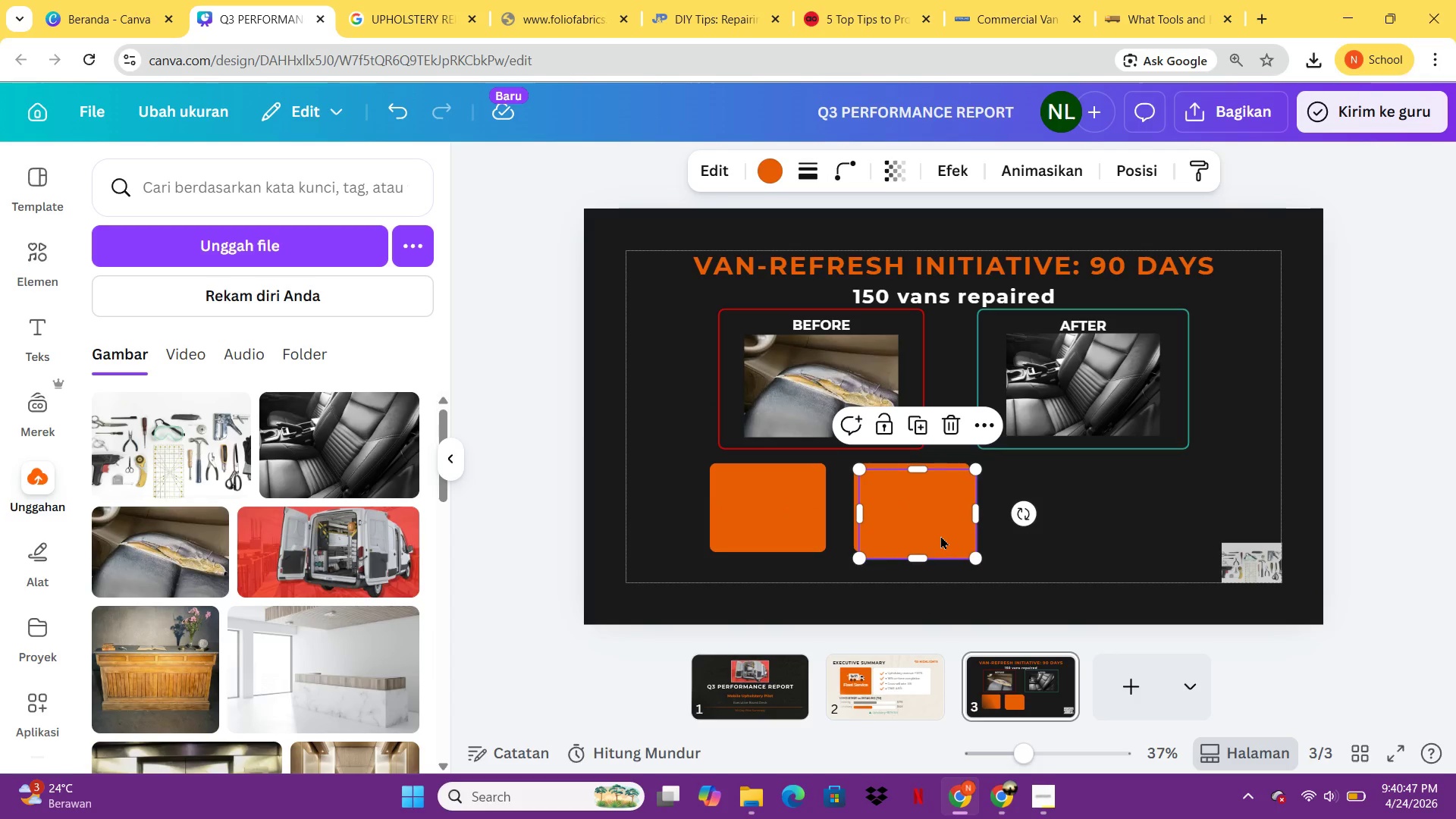 
left_click_drag(start_coordinate=[940, 535], to_coordinate=[1076, 526])
 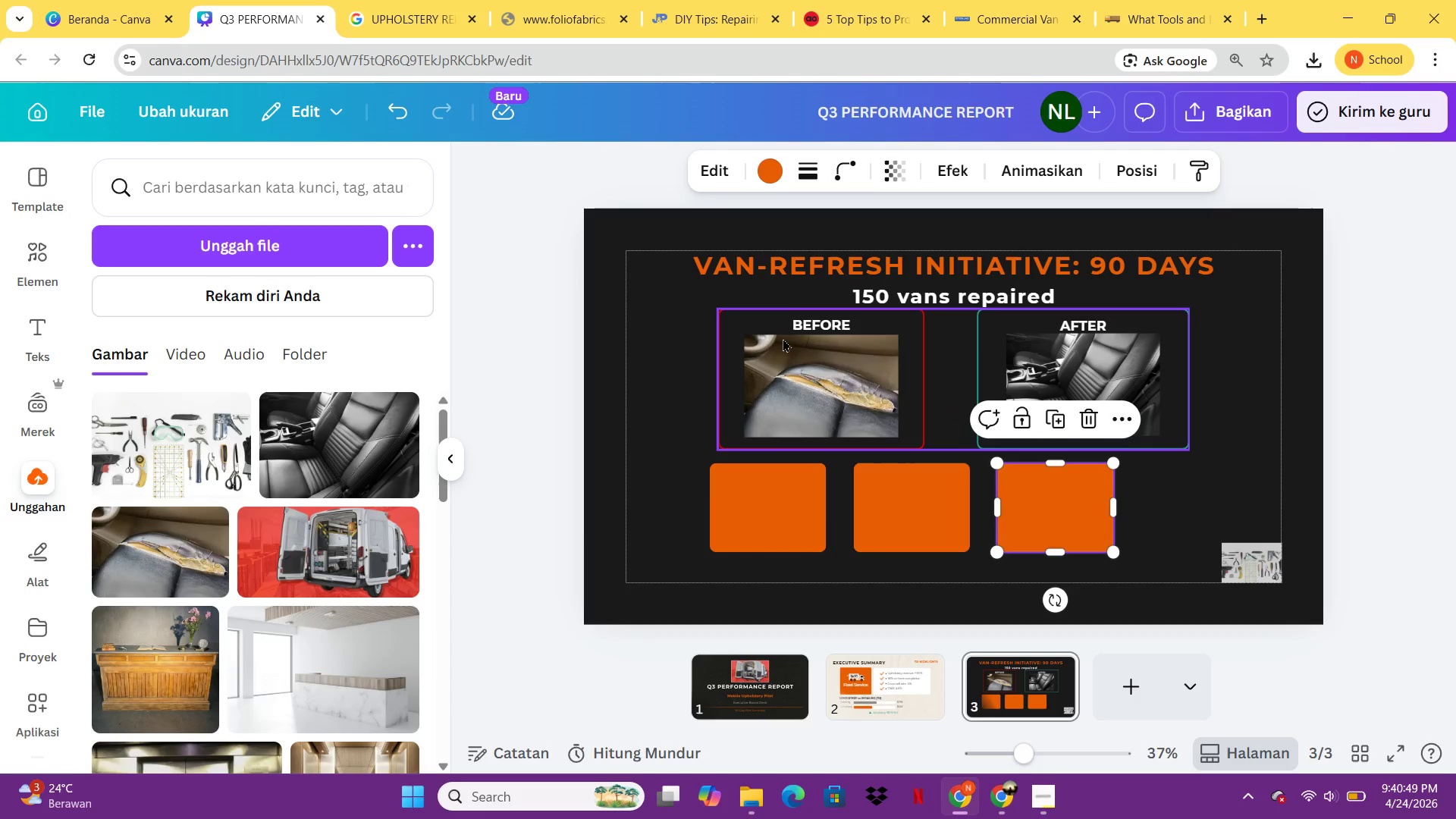 
left_click([795, 315])
 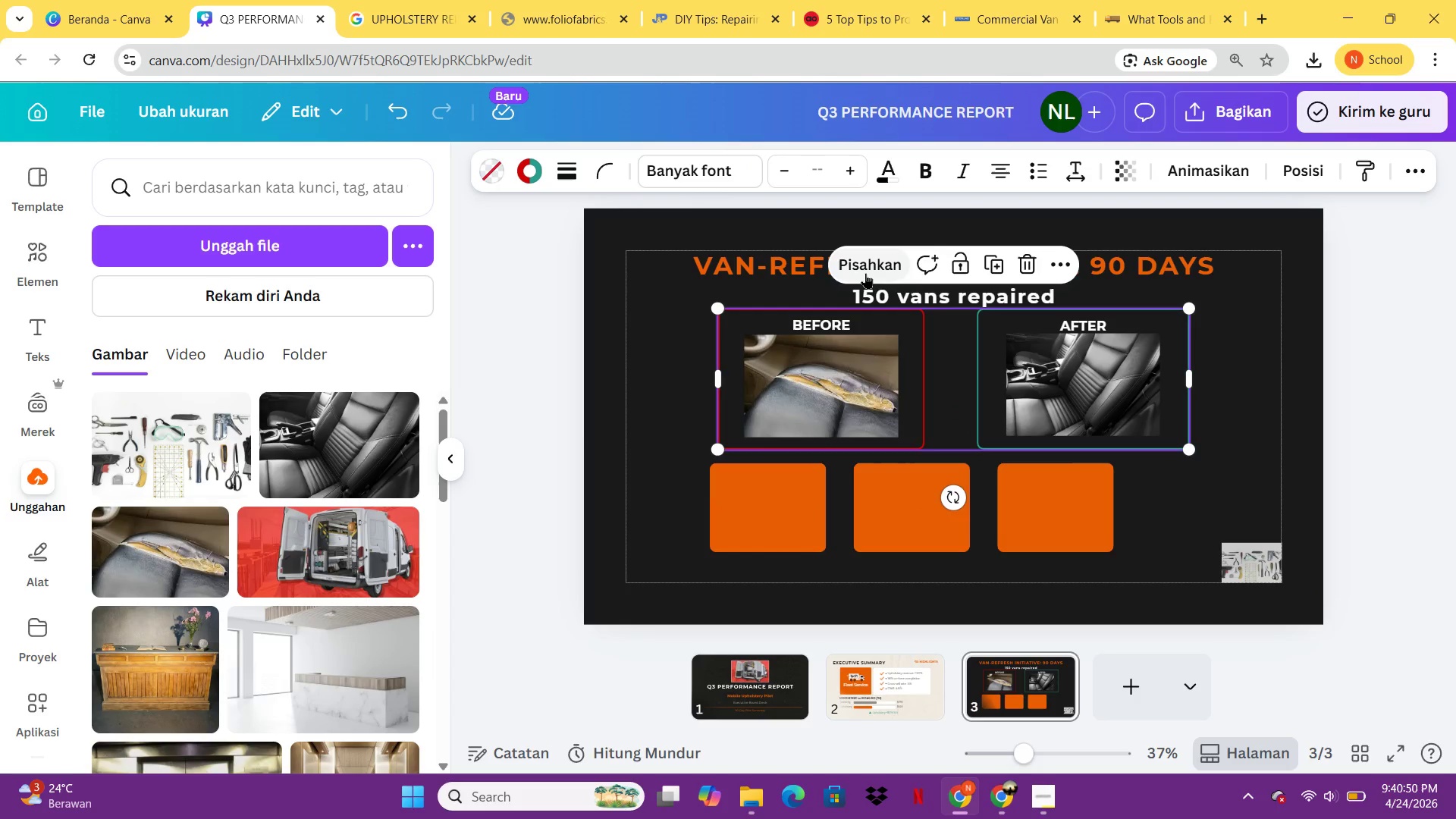 
left_click([865, 273])
 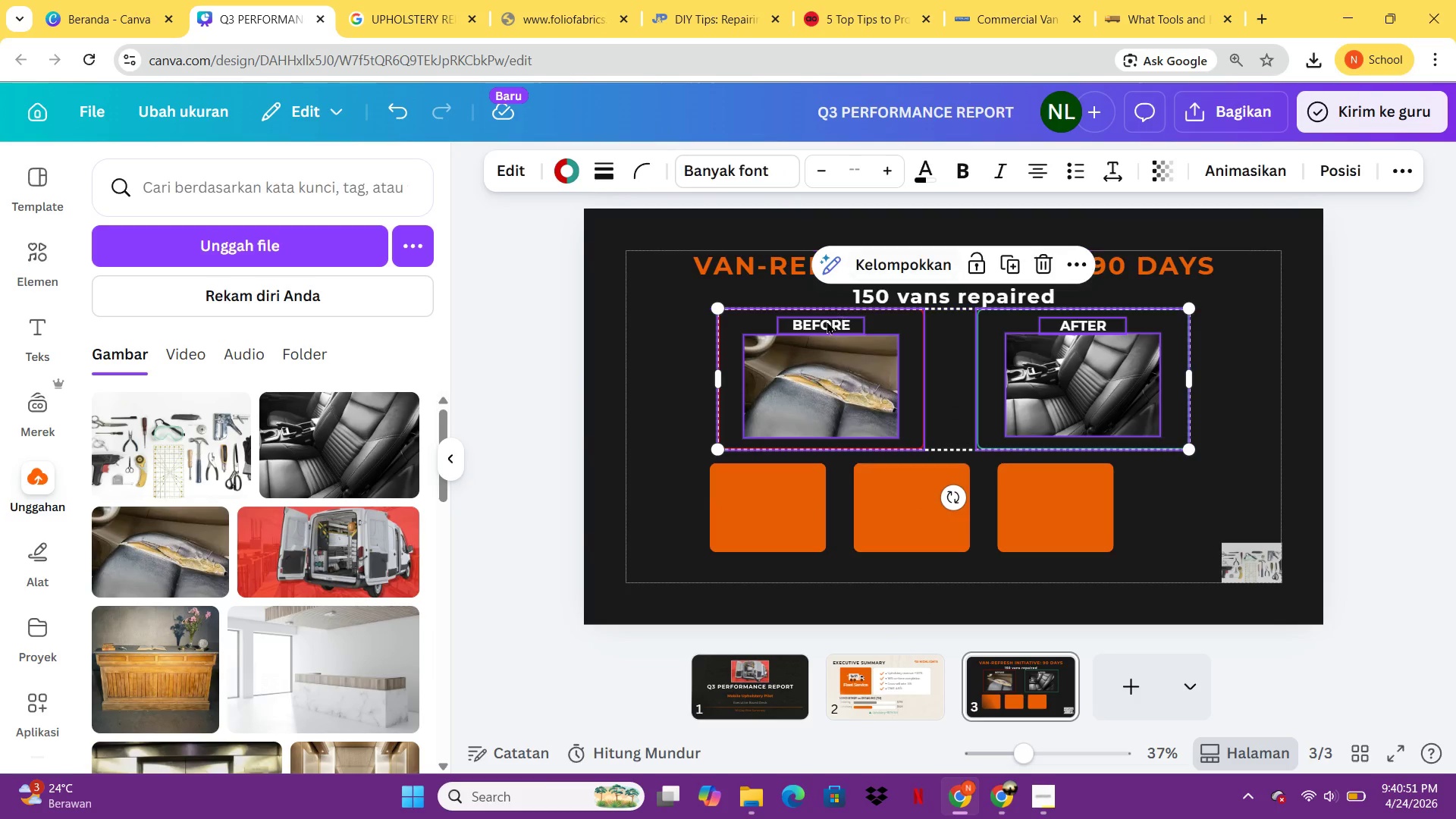 
left_click([827, 321])
 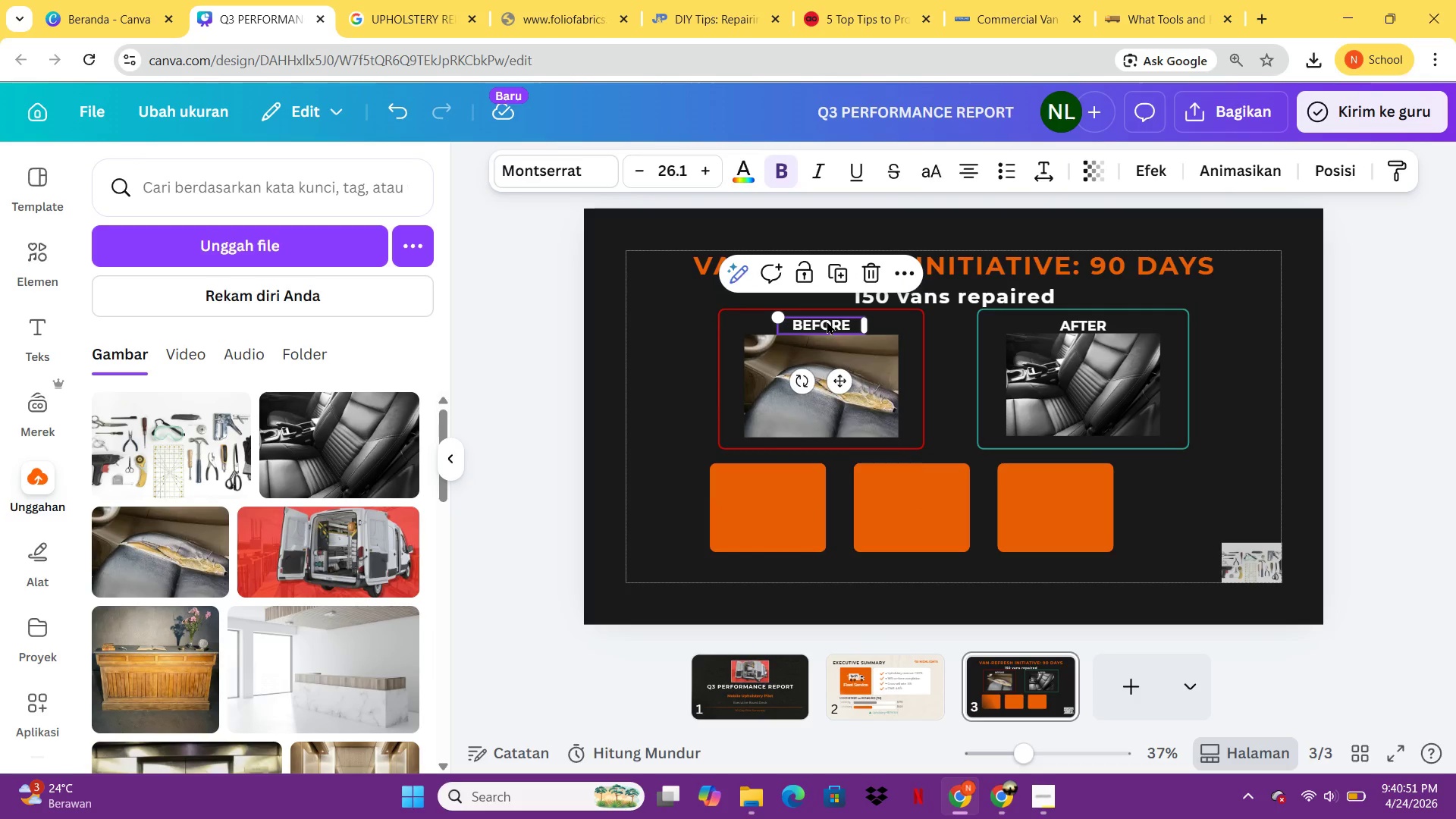 
key(Control+C)
 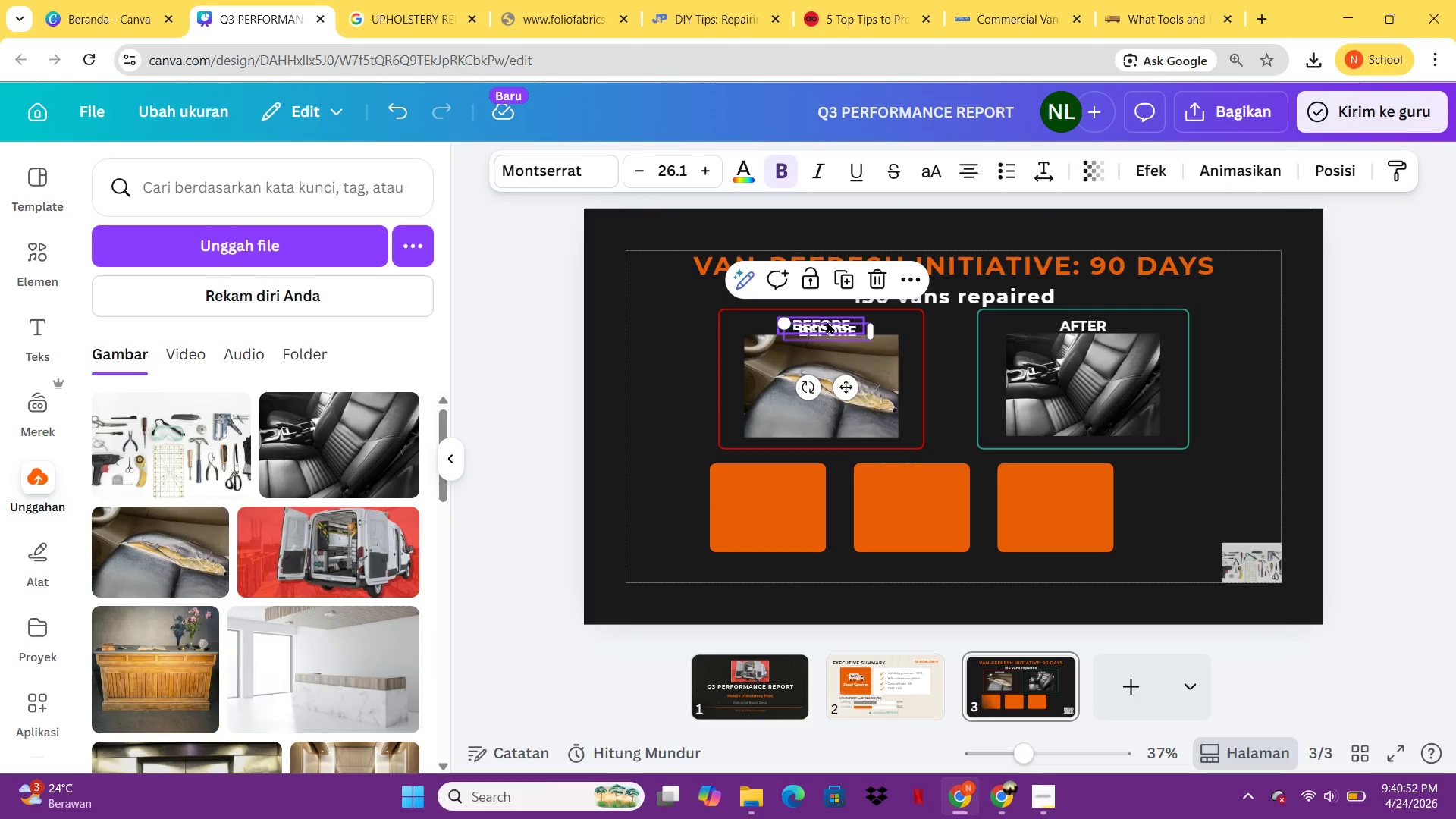 
key(Control+V)
 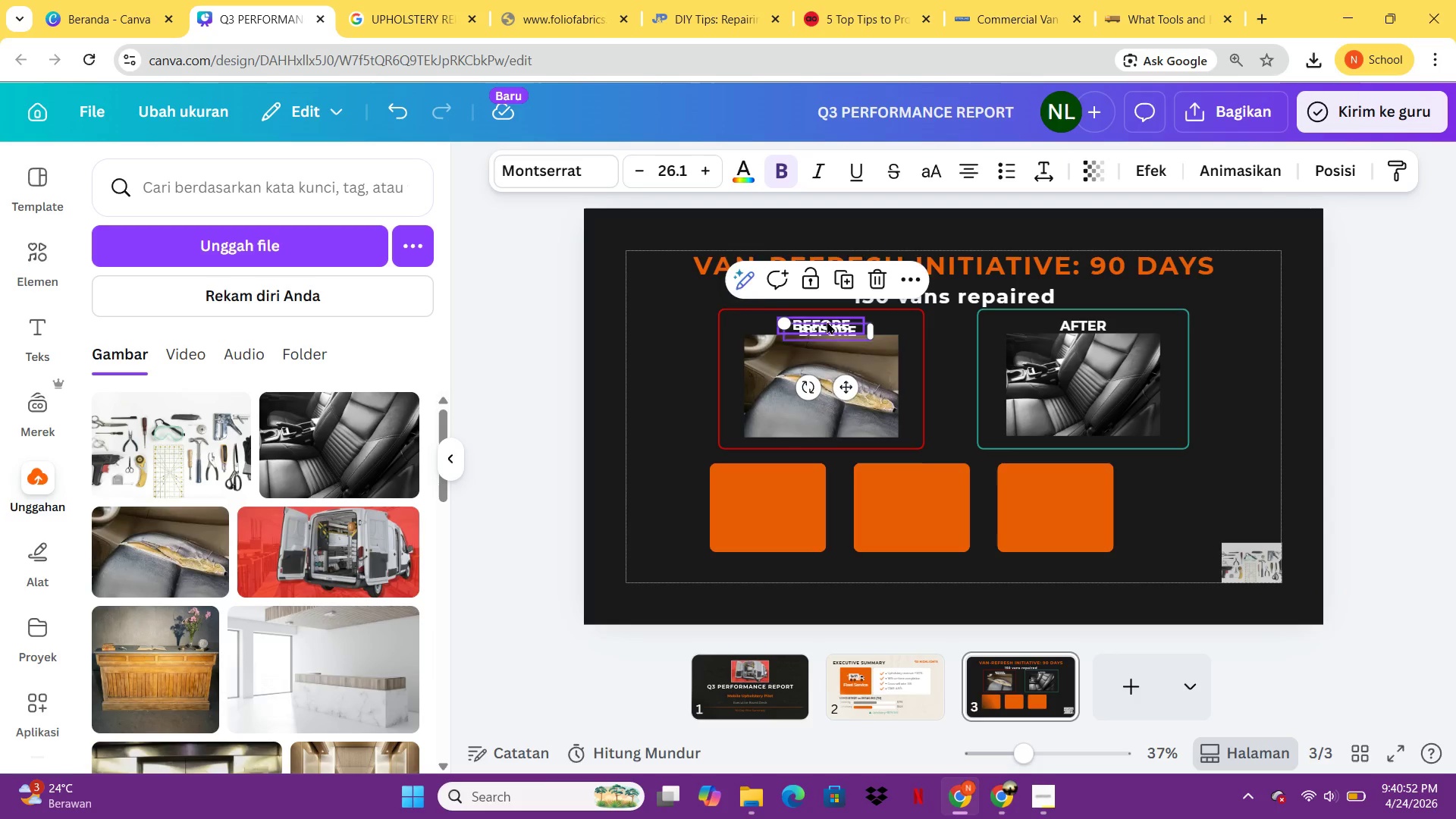 
left_click_drag(start_coordinate=[827, 321], to_coordinate=[711, 488])
 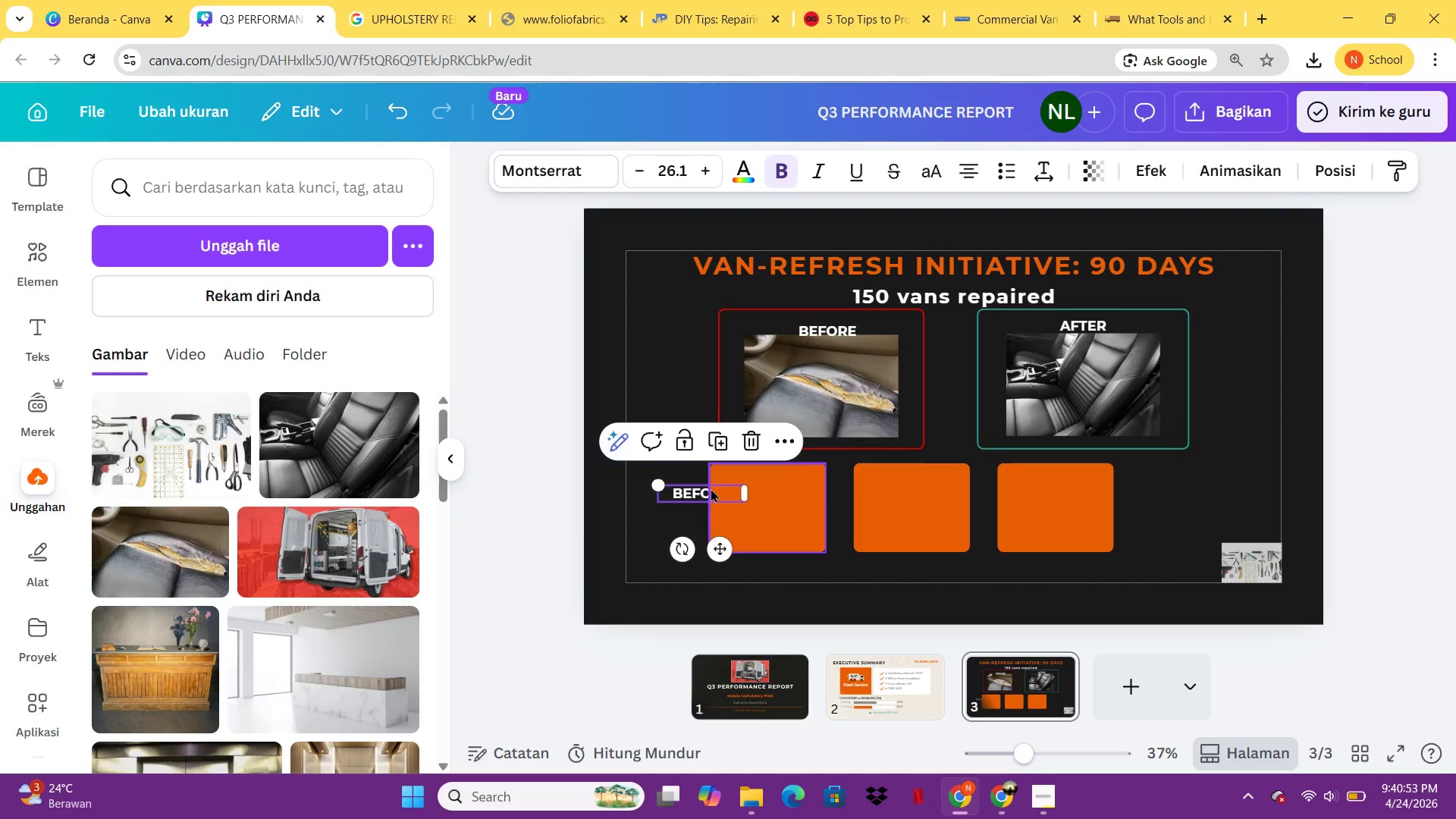 
key(Control+ControlLeft)
 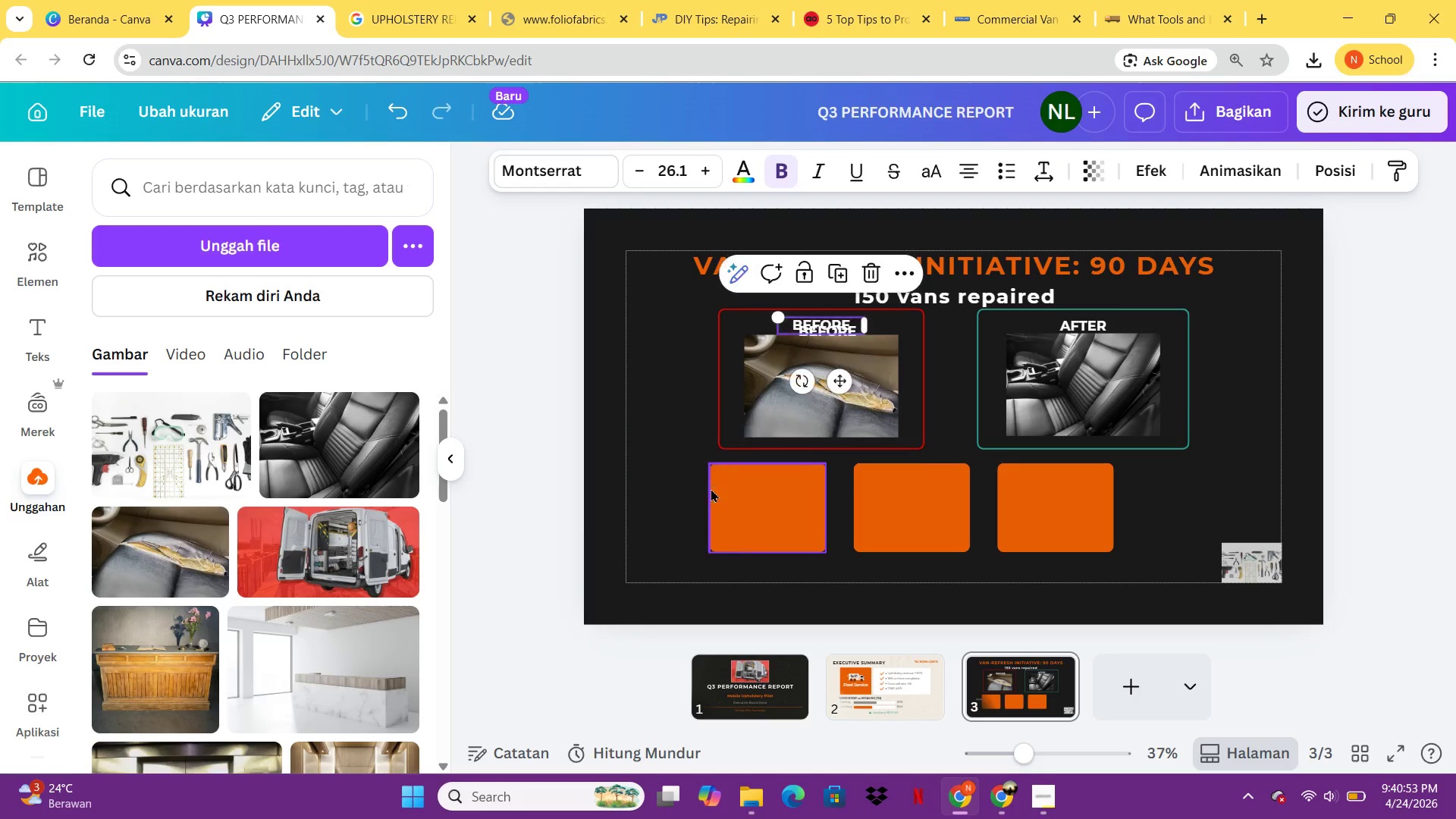 
key(Control+Z)
 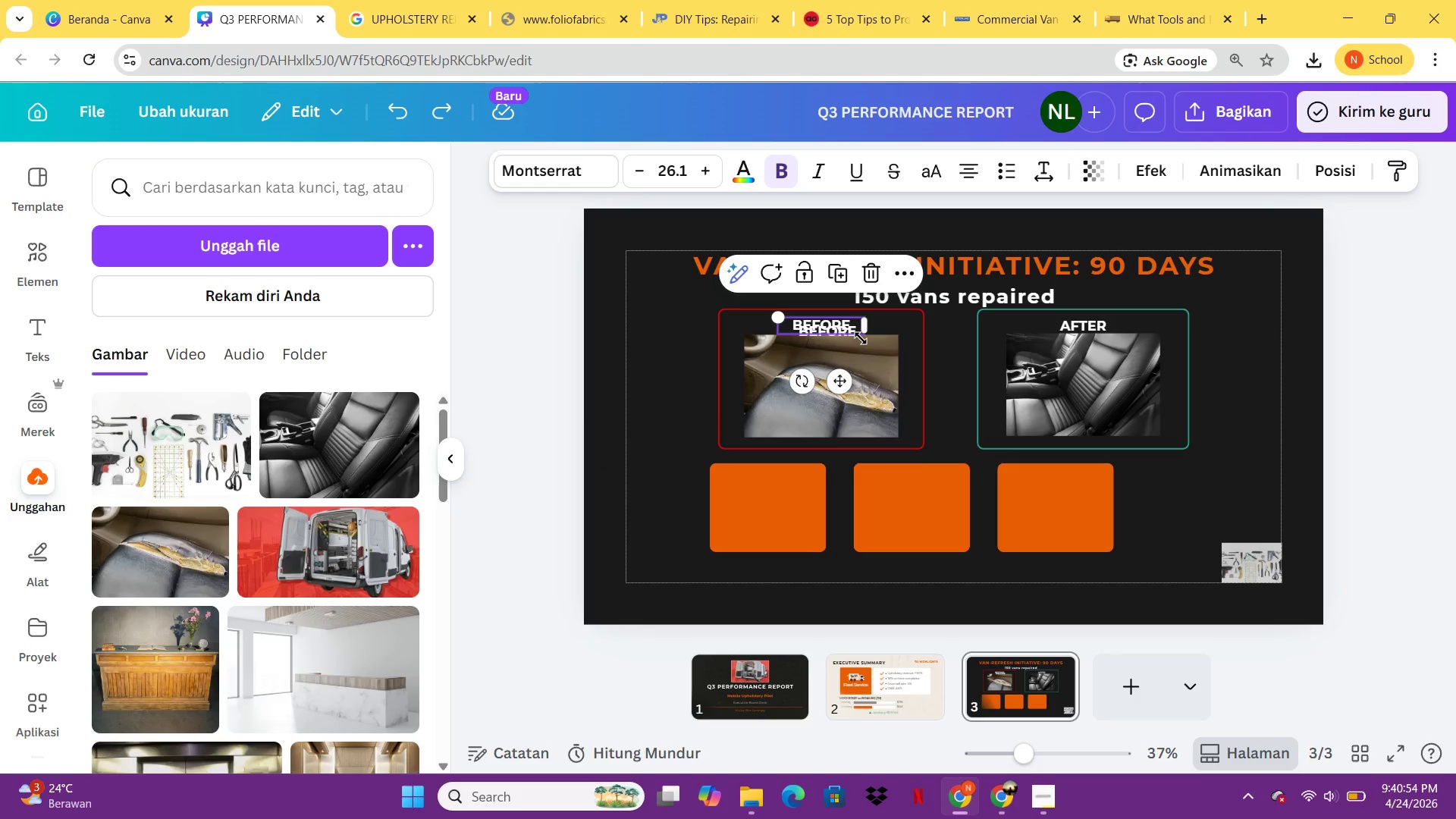 
key(Control+Z)
 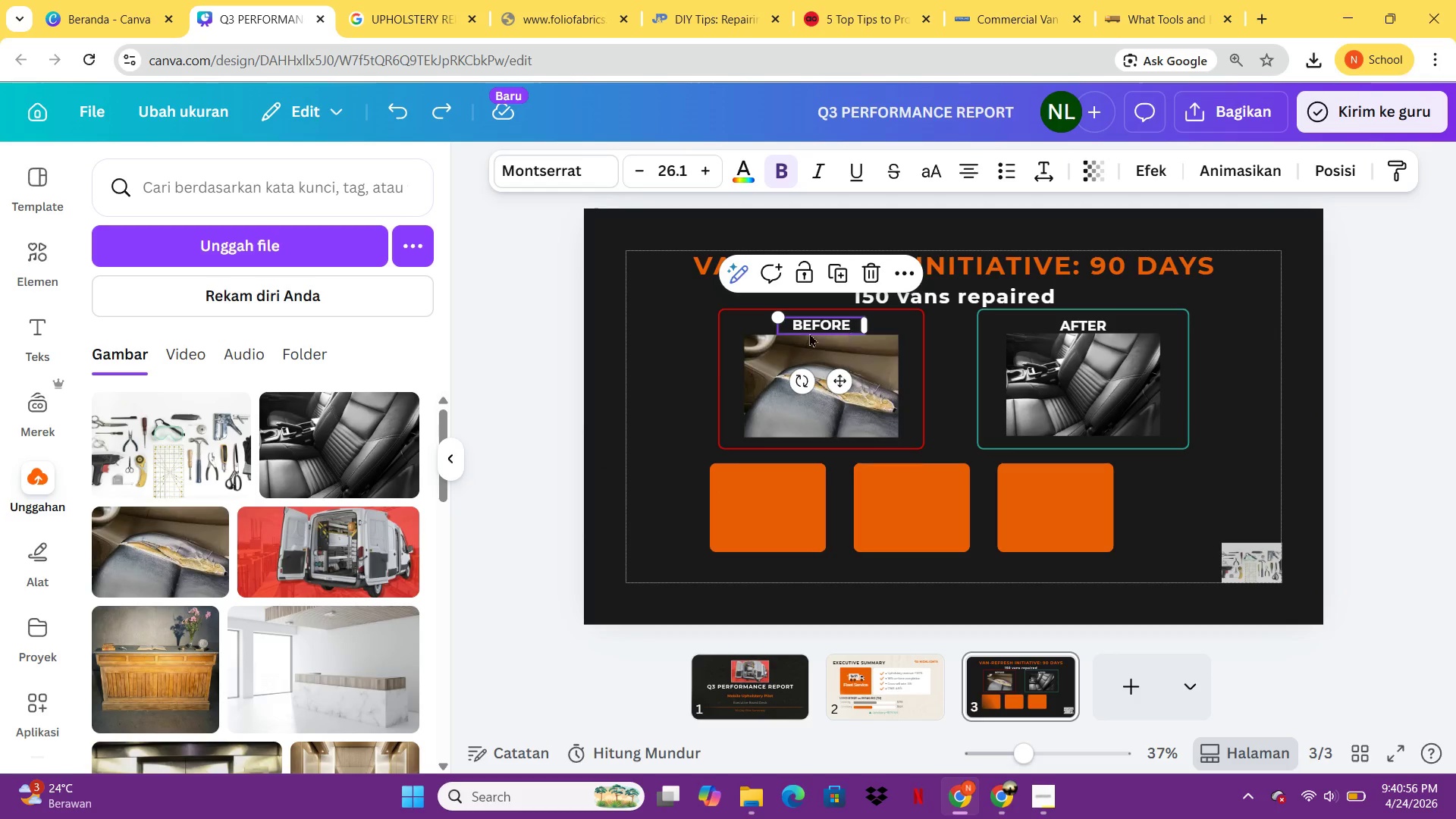 
left_click([575, 428])
 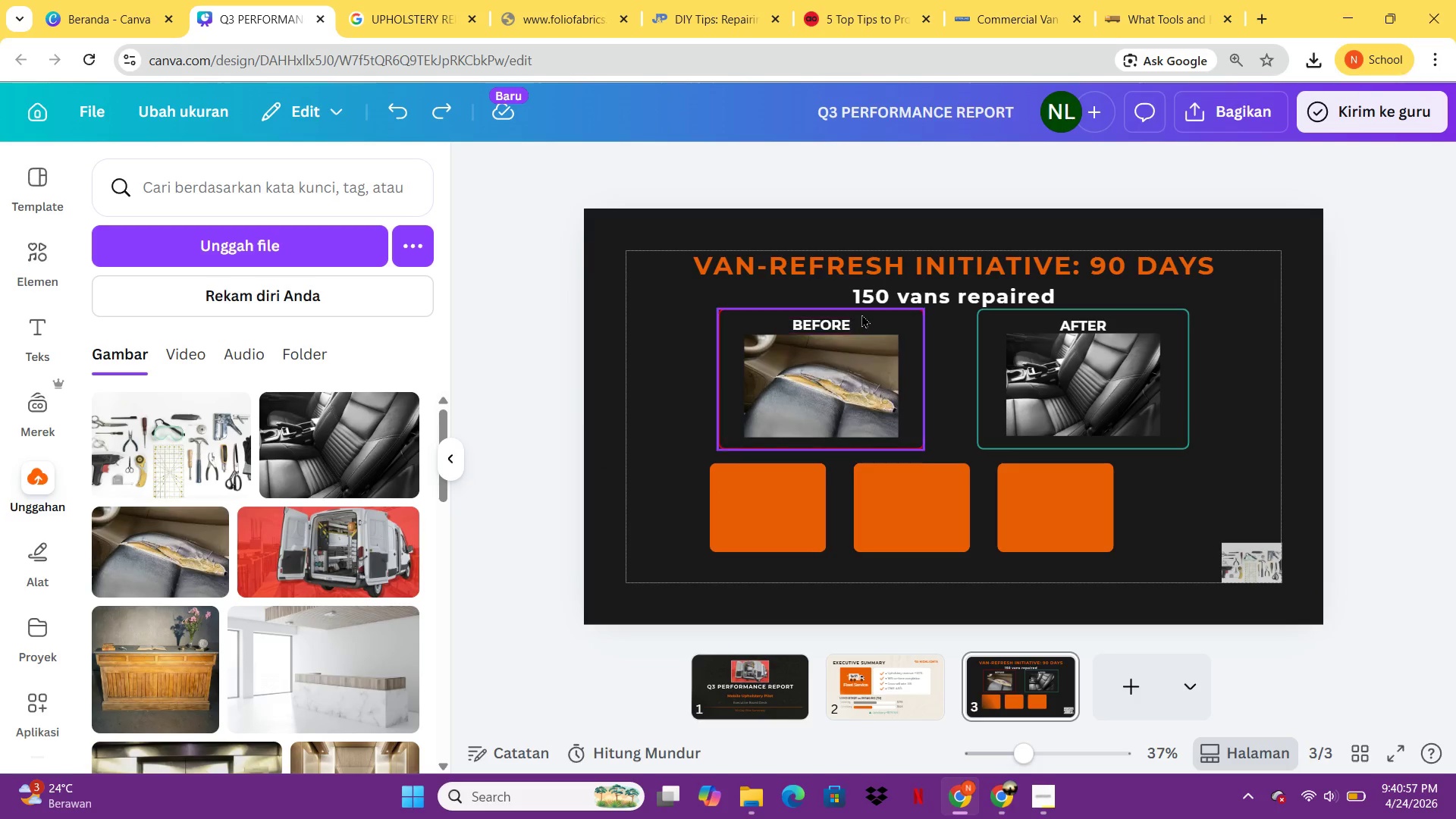 
left_click([861, 314])
 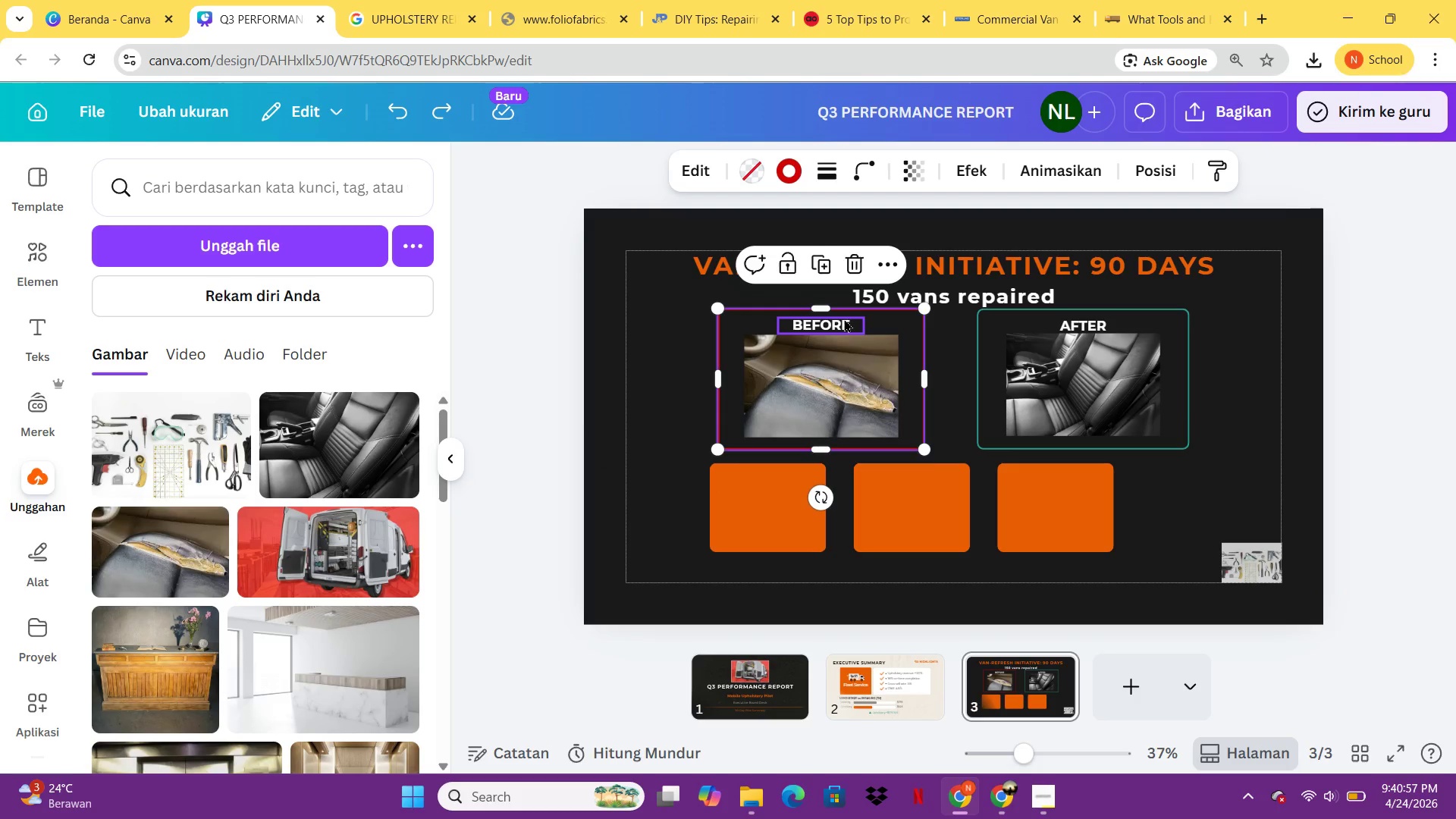 
left_click([844, 318])
 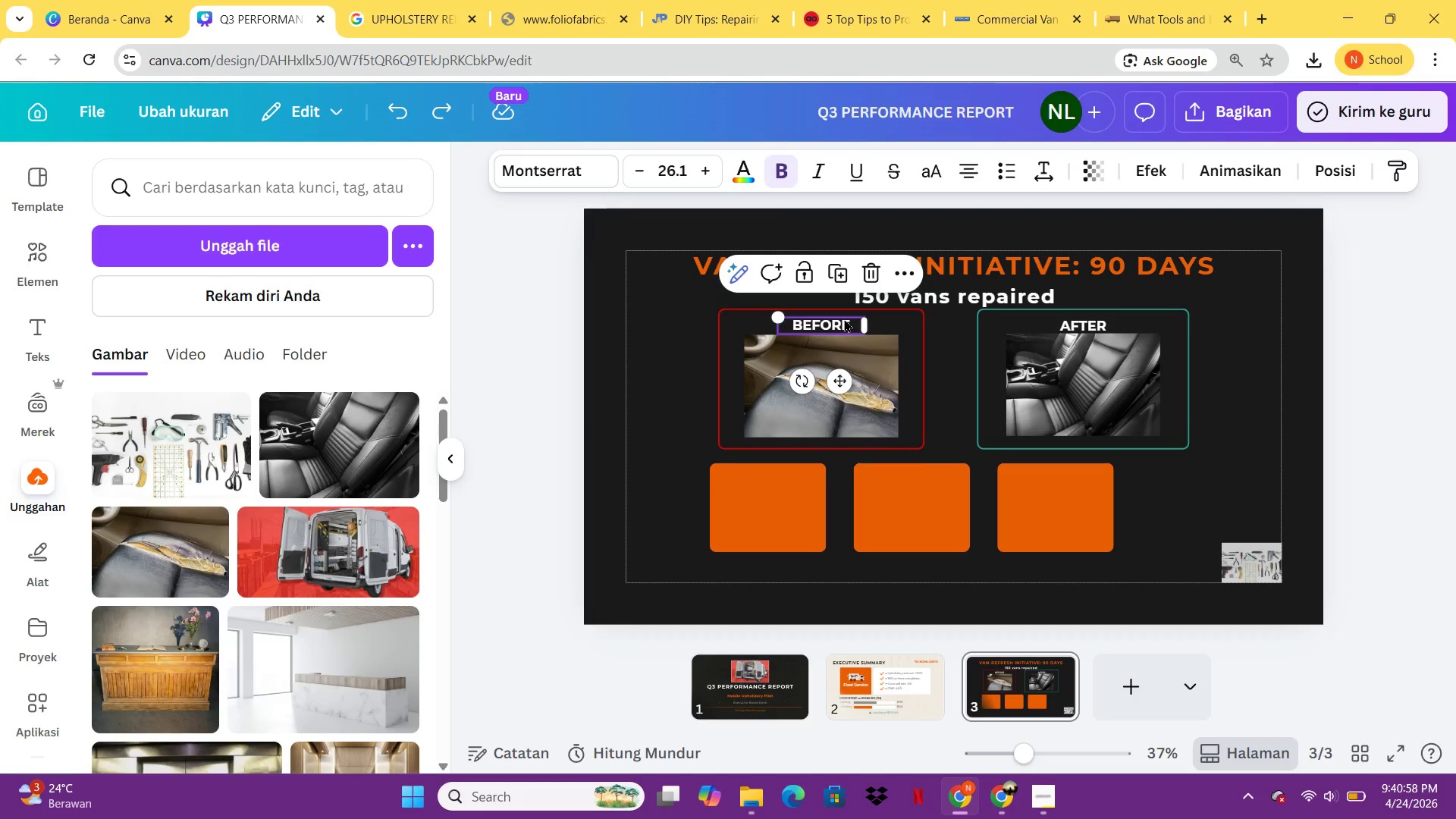 
key(Control+C)
 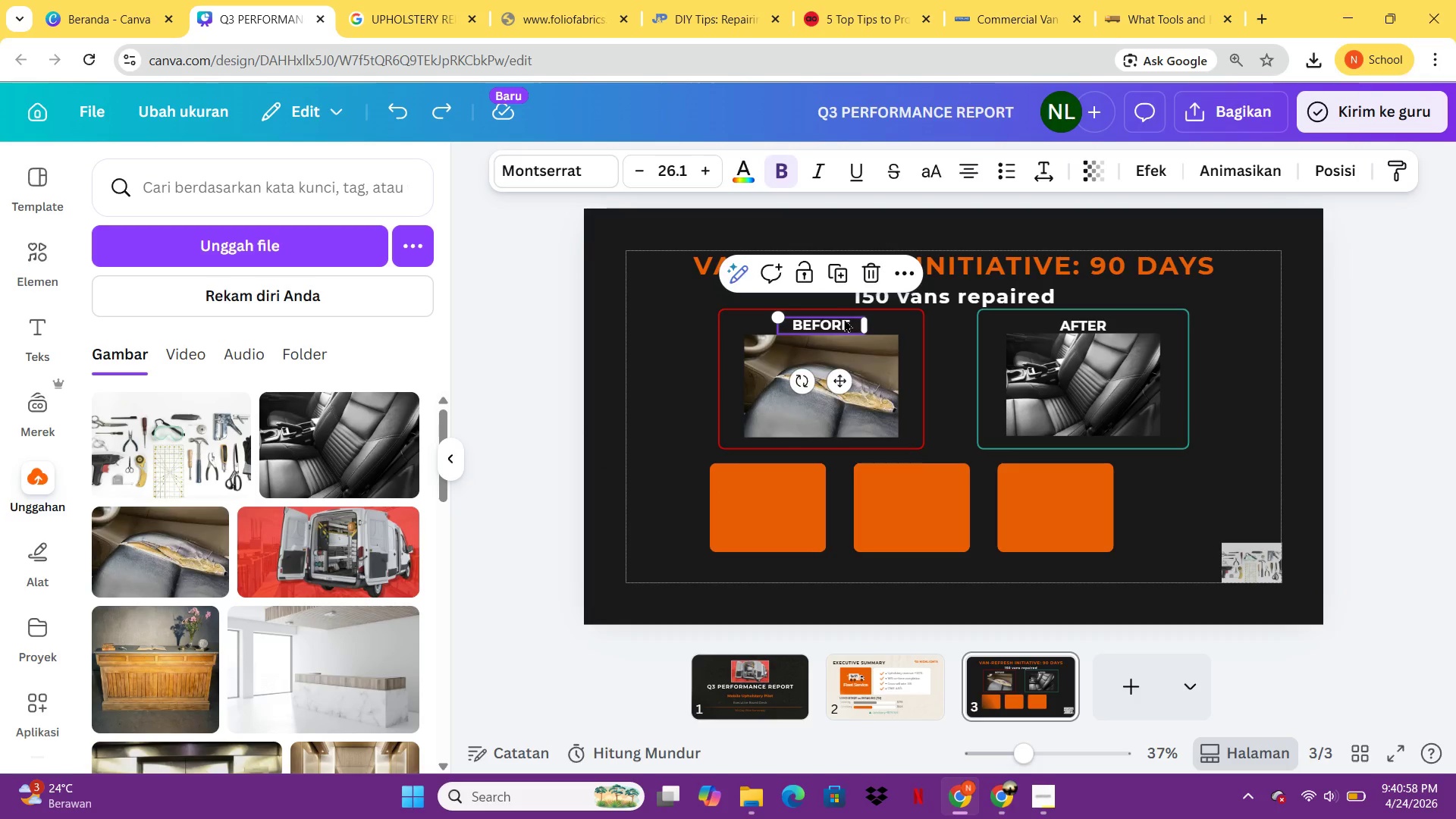 
key(Control+V)
 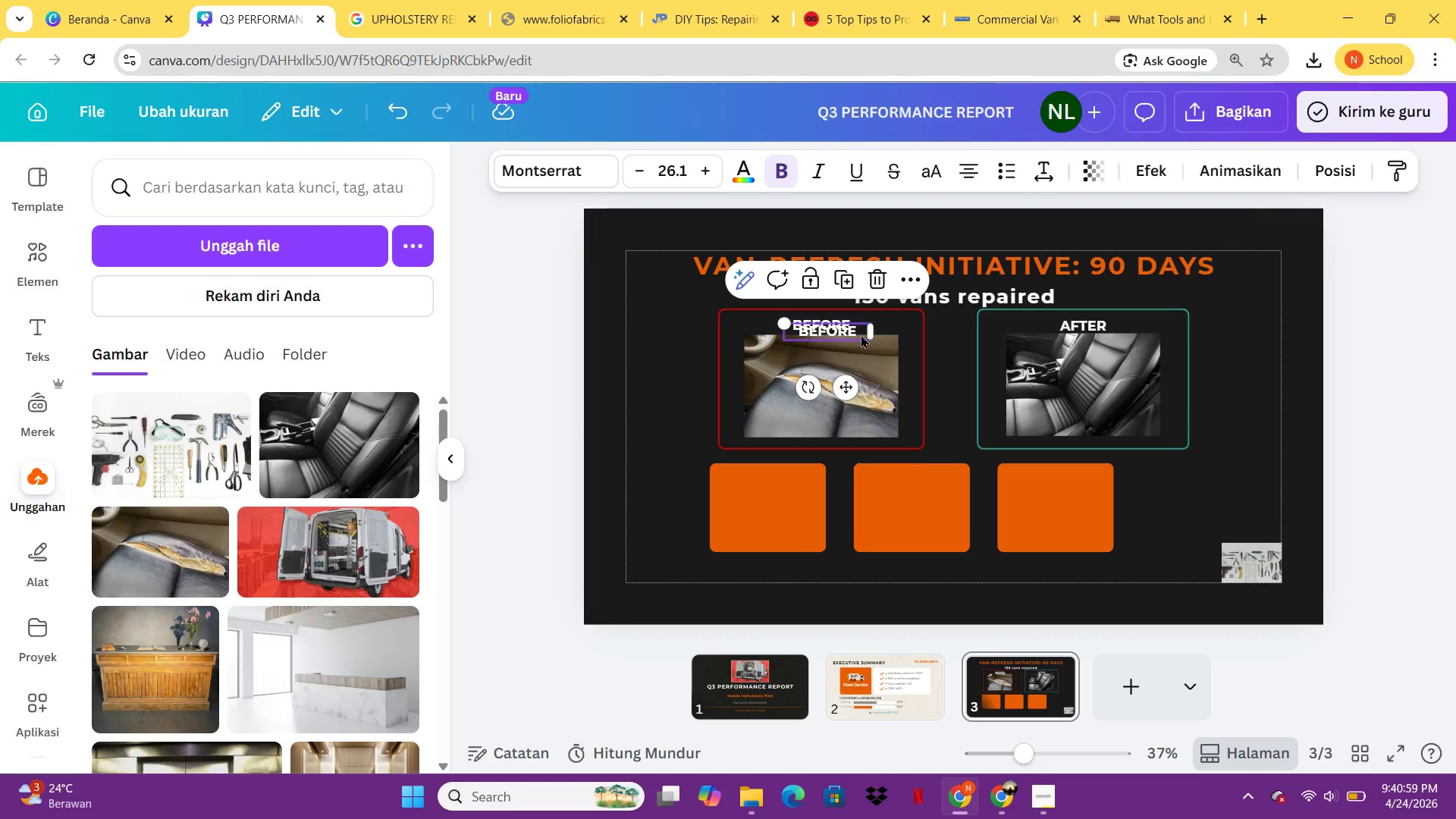 
left_click_drag(start_coordinate=[856, 329], to_coordinate=[689, 533])
 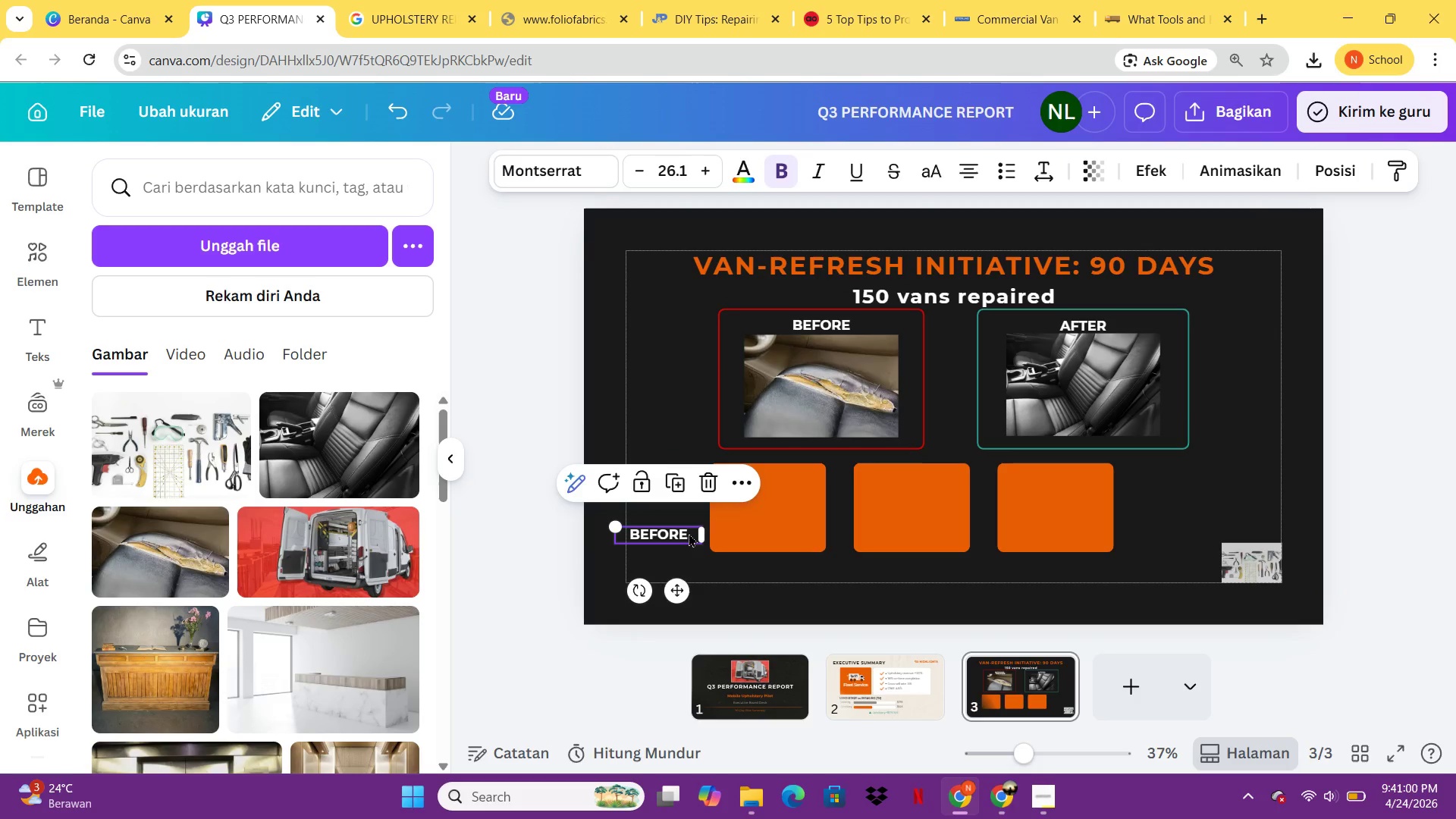 
left_click([689, 533])
 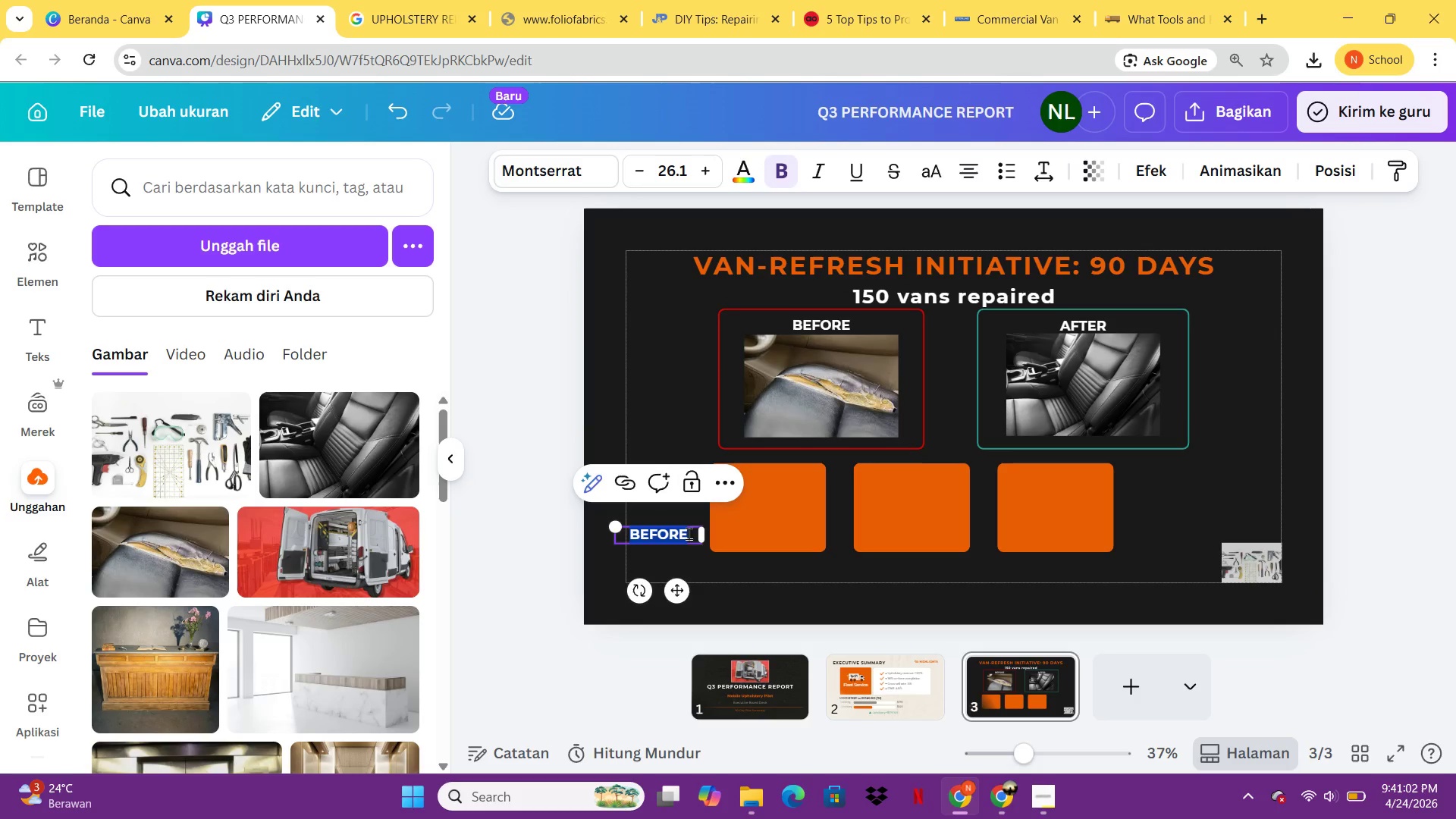 
type(:)
key(Backspace)
type("Vinyl repair margin 42% higher than detailing)
 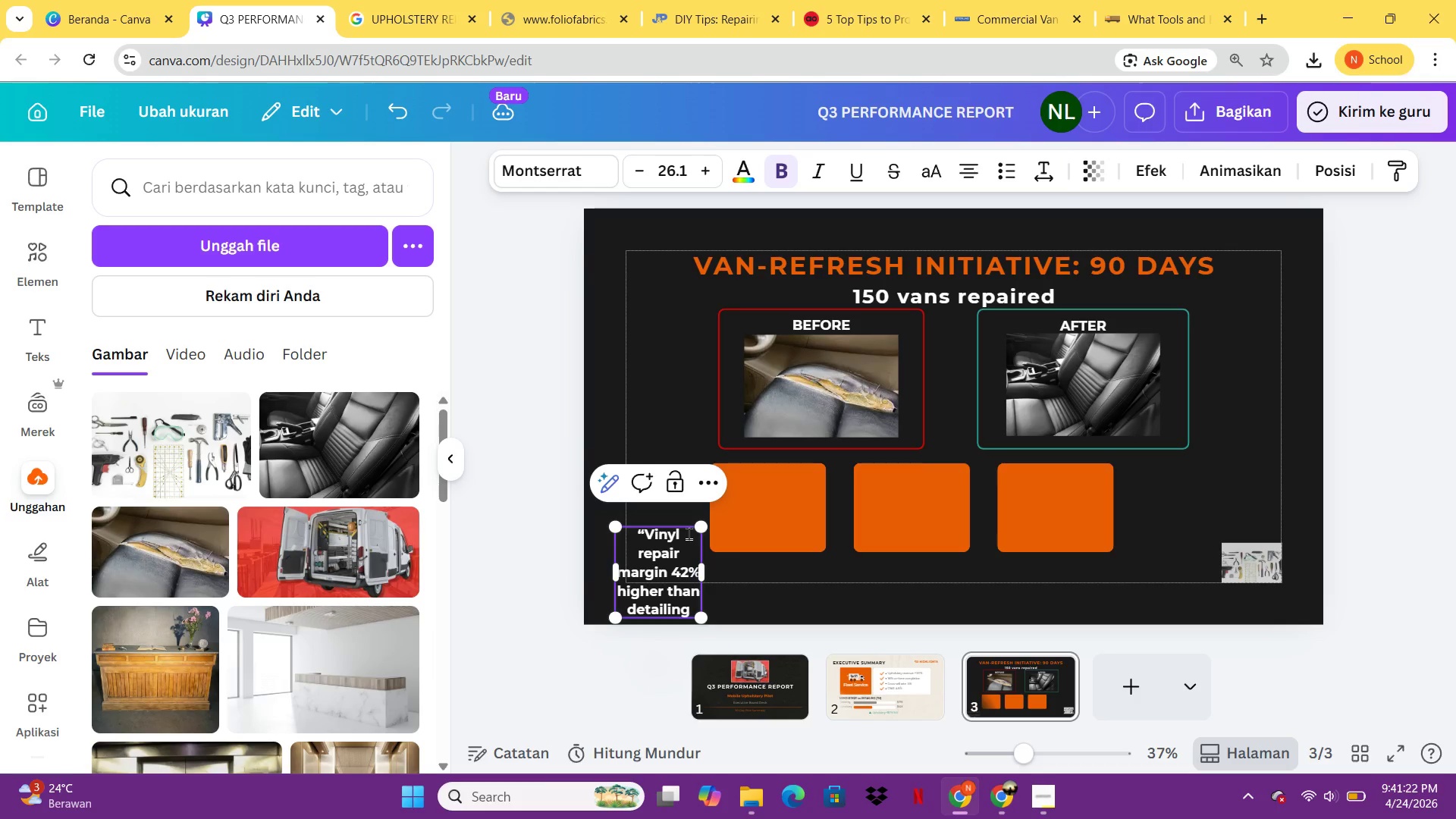 
left_click_drag(start_coordinate=[708, 578], to_coordinate=[969, 579])
 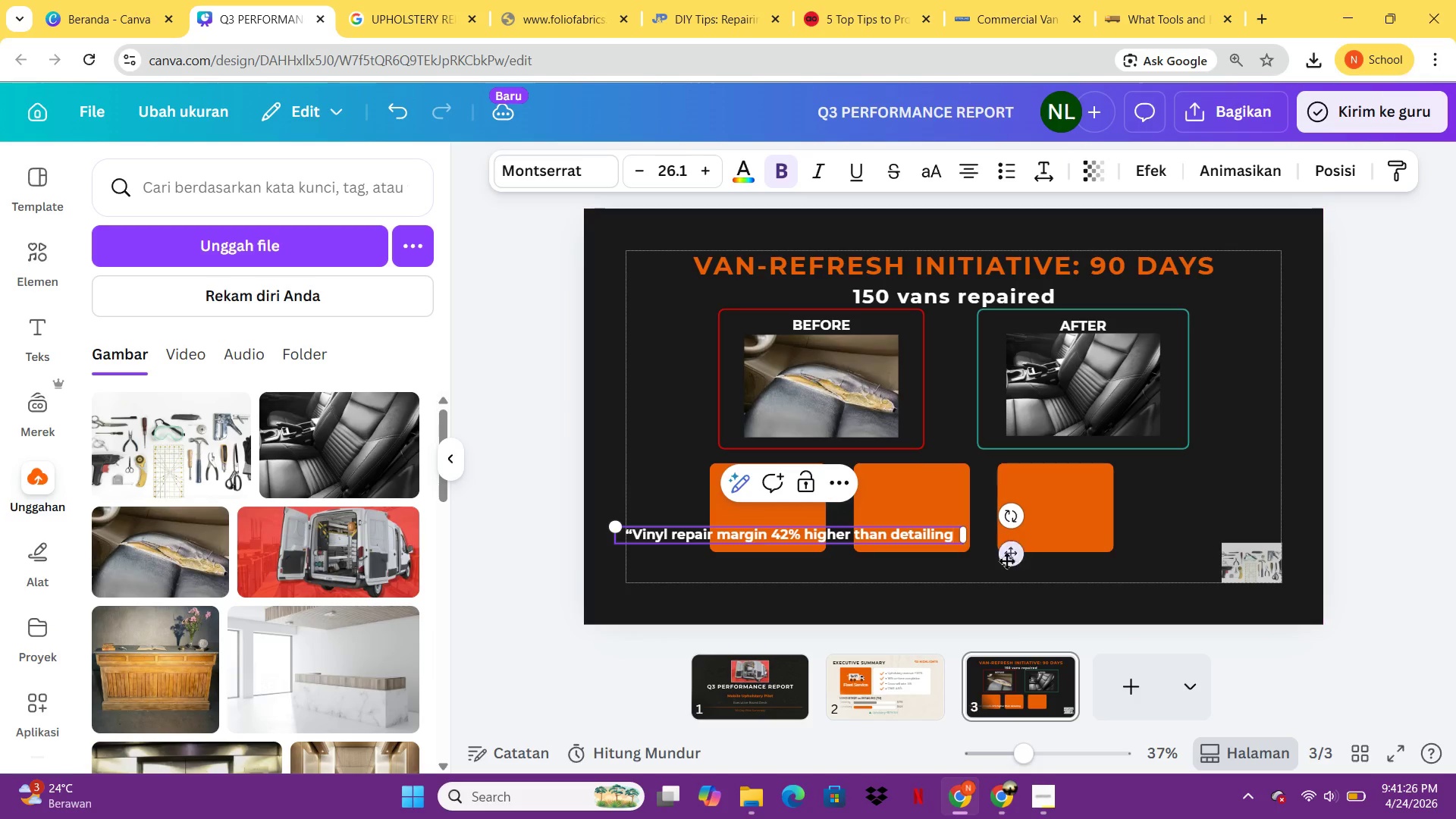 
left_click_drag(start_coordinate=[1011, 560], to_coordinate=[1150, 601])
 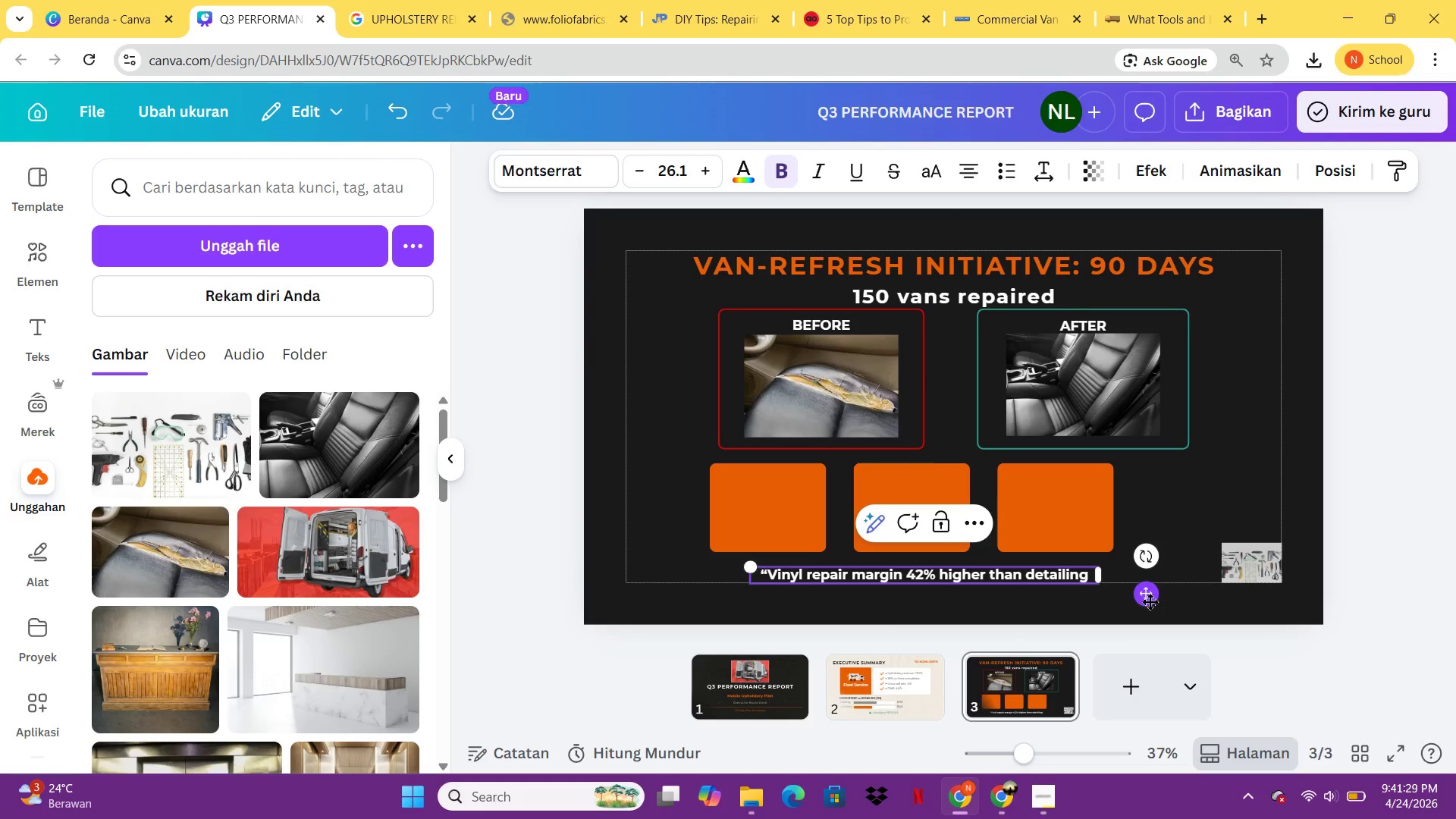 
key(Control+I)
 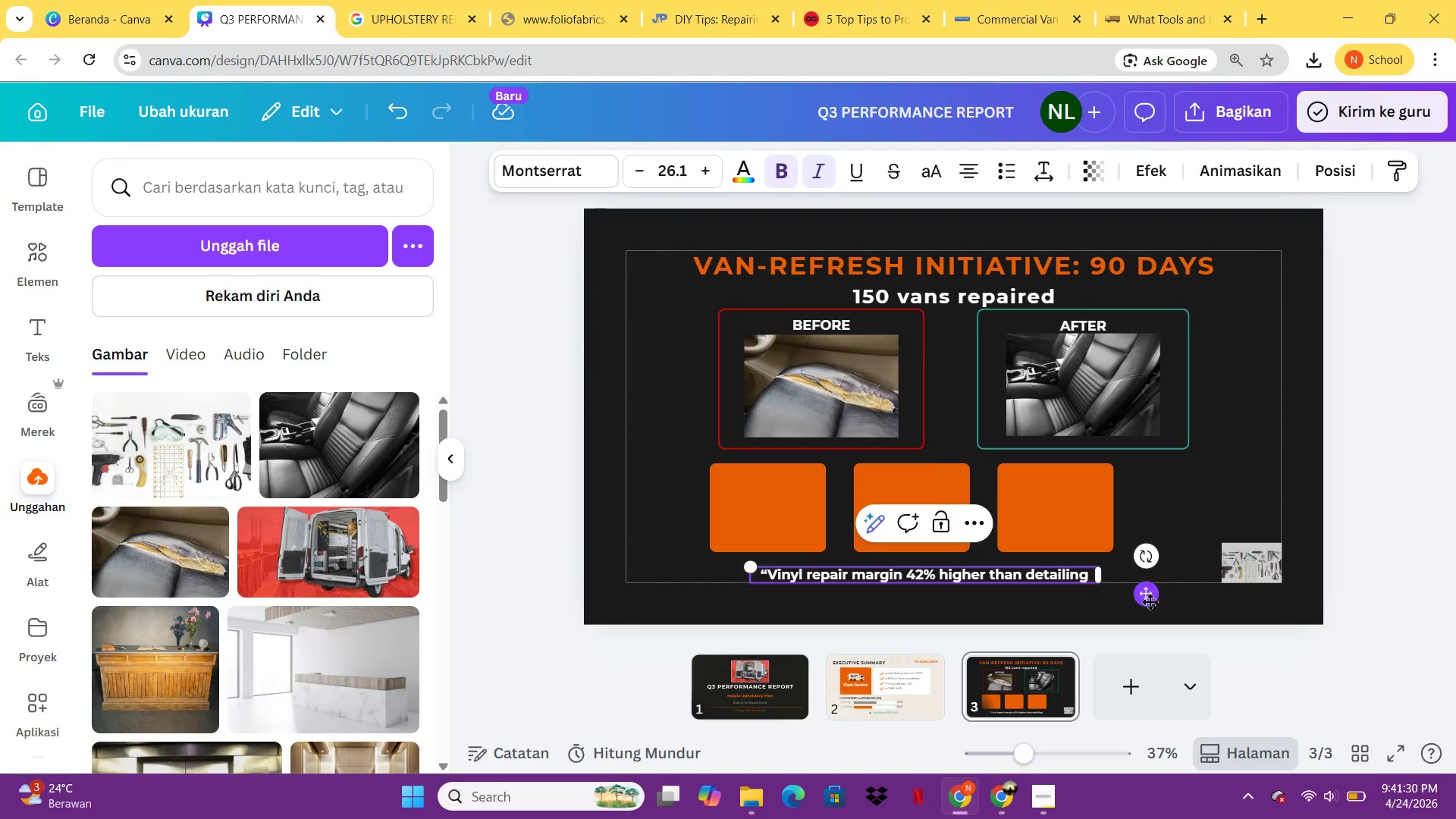 
key(Control+ControlLeft)
 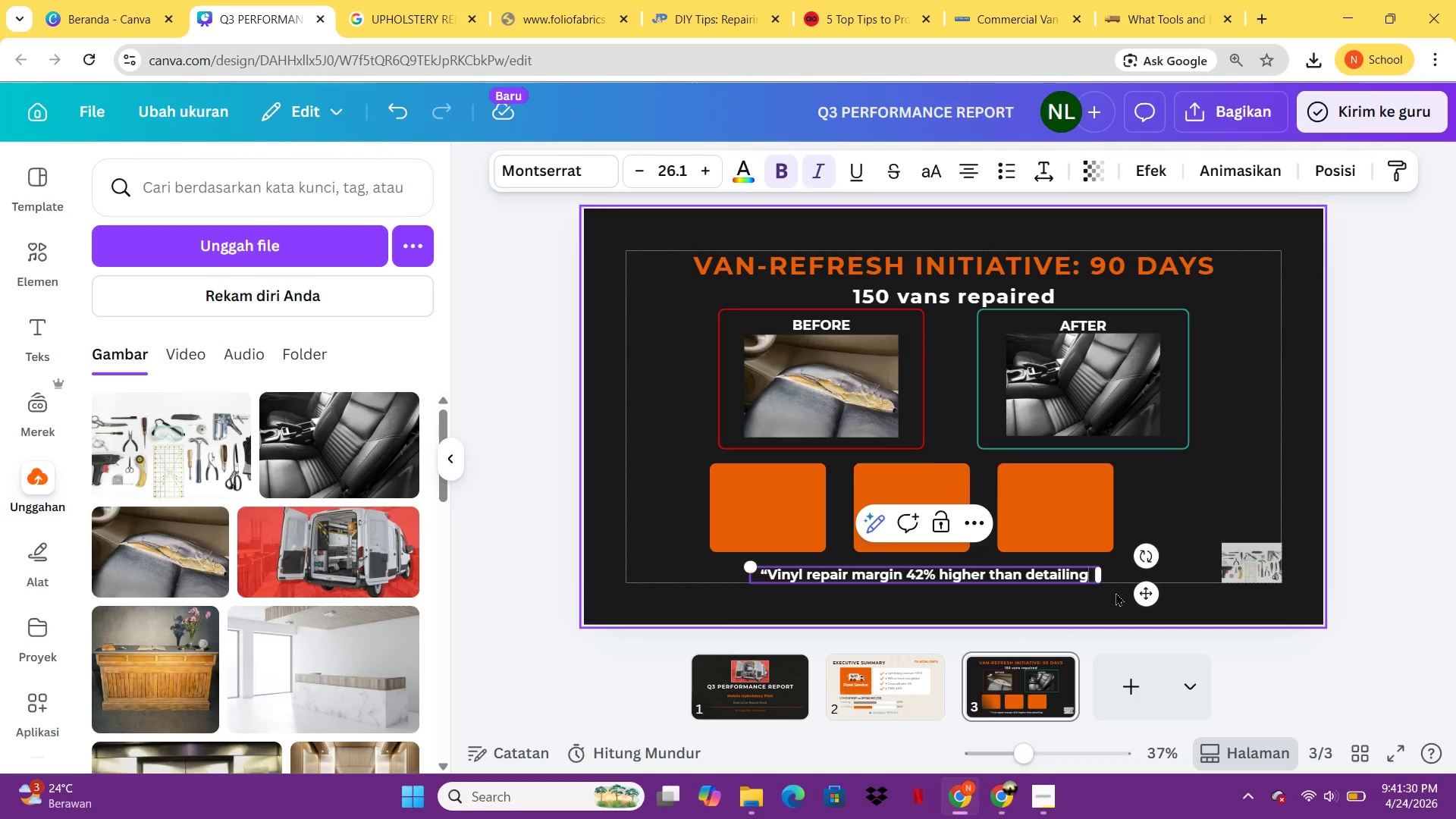 
key(Control+A)
 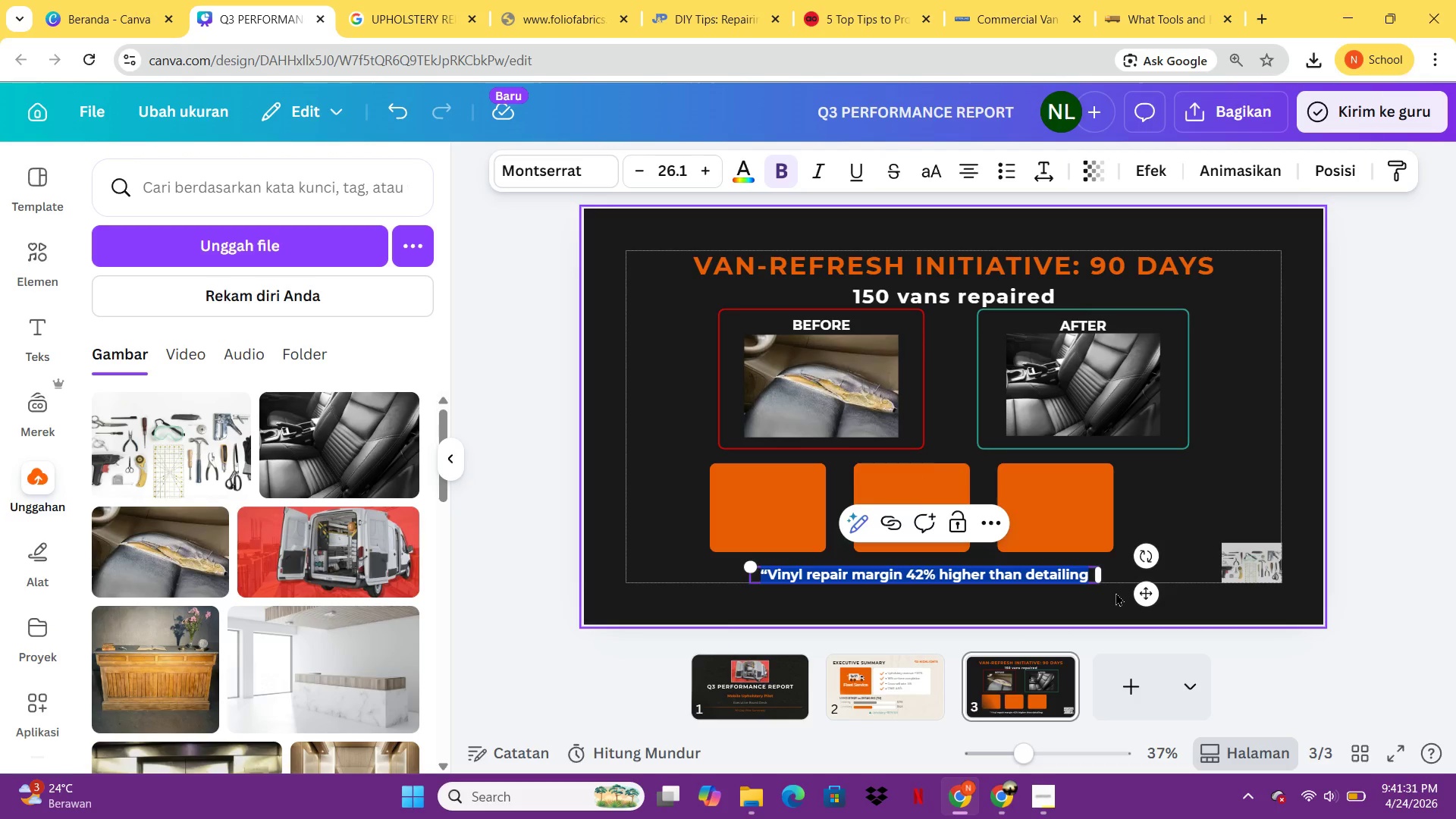 
key(Control+ControlLeft)
 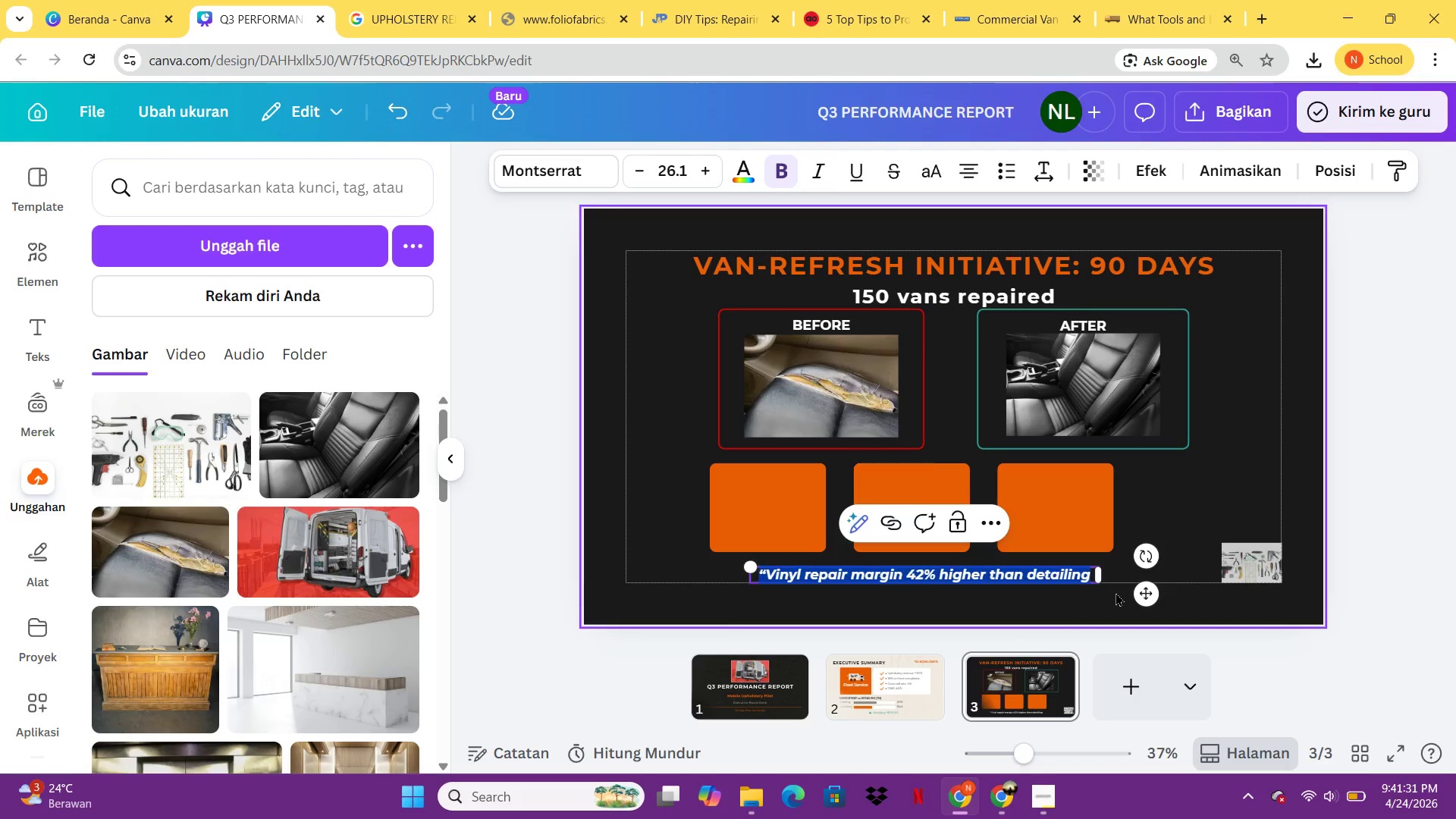 
key(Control+I)
 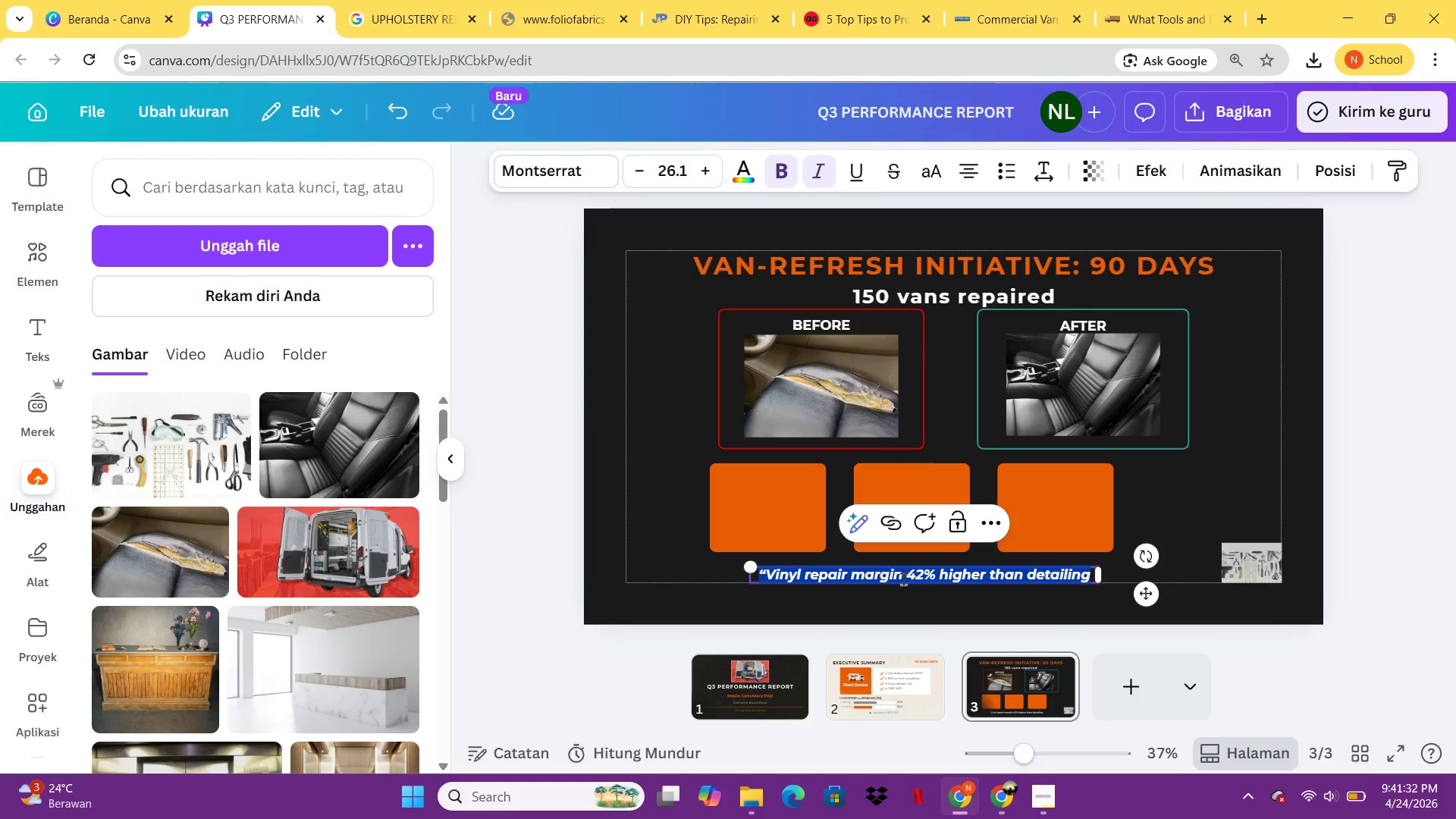 
left_click([735, 596])
 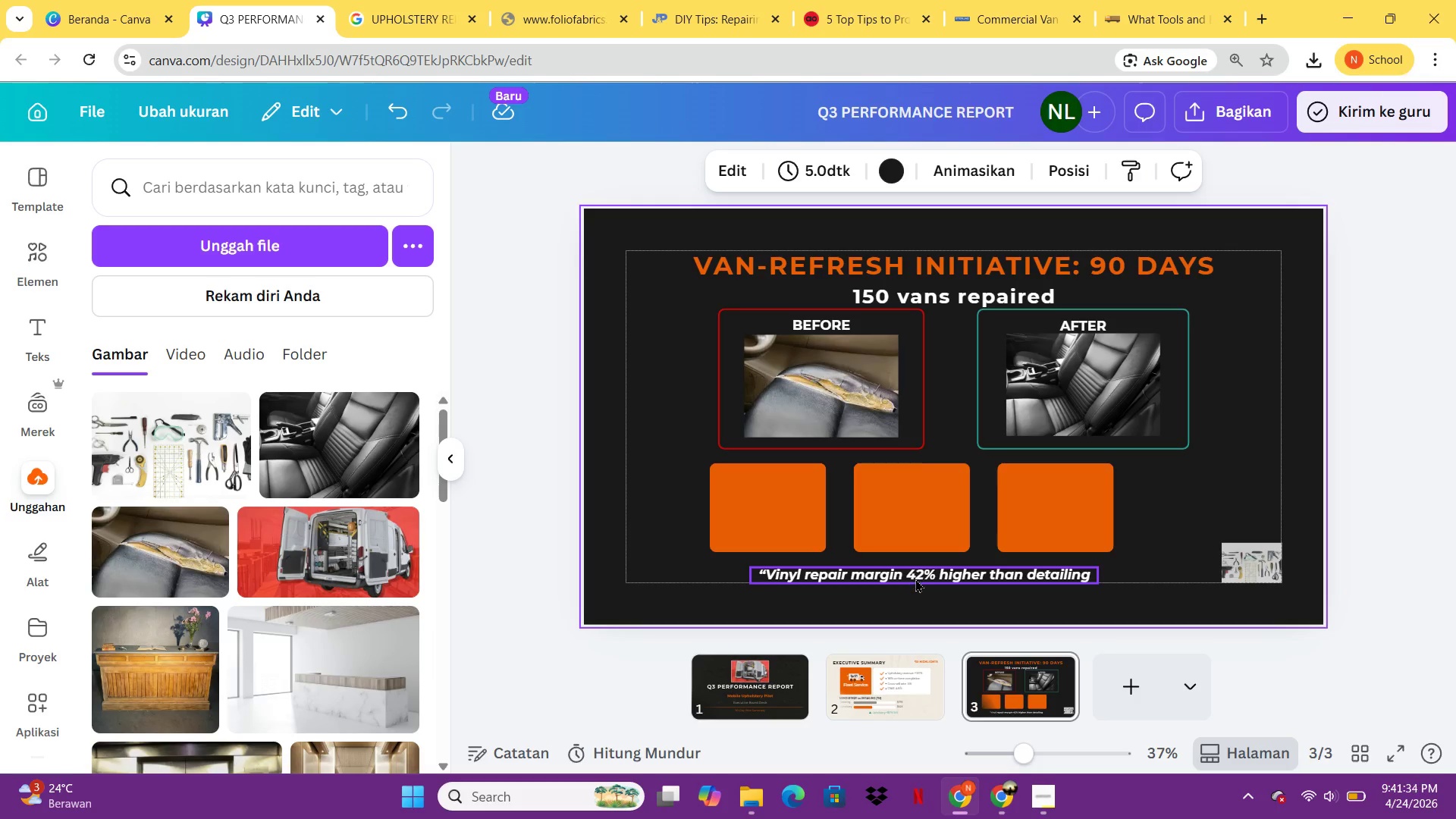 
left_click_drag(start_coordinate=[916, 579], to_coordinate=[946, 574])
 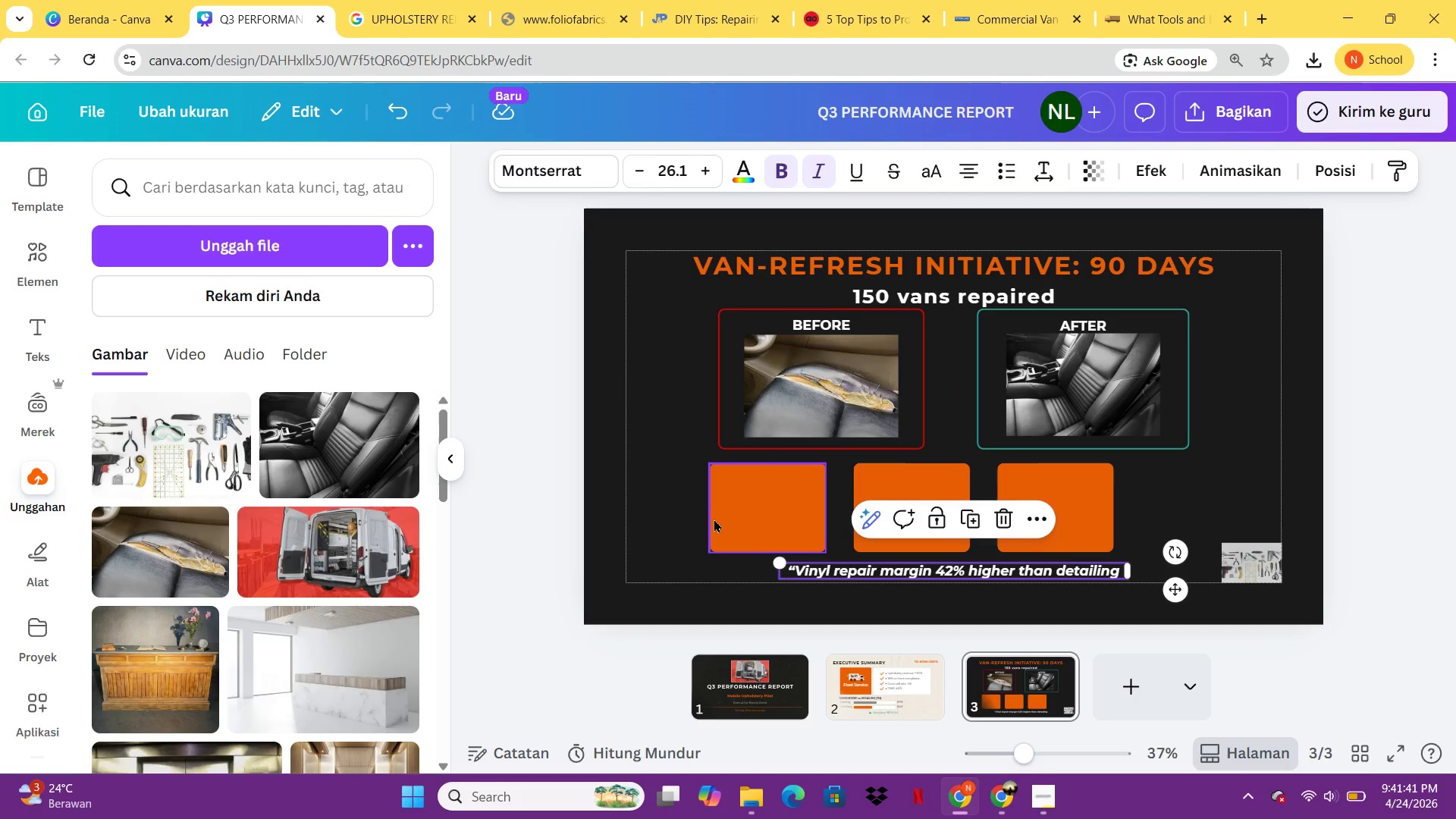 
left_click([714, 519])
 